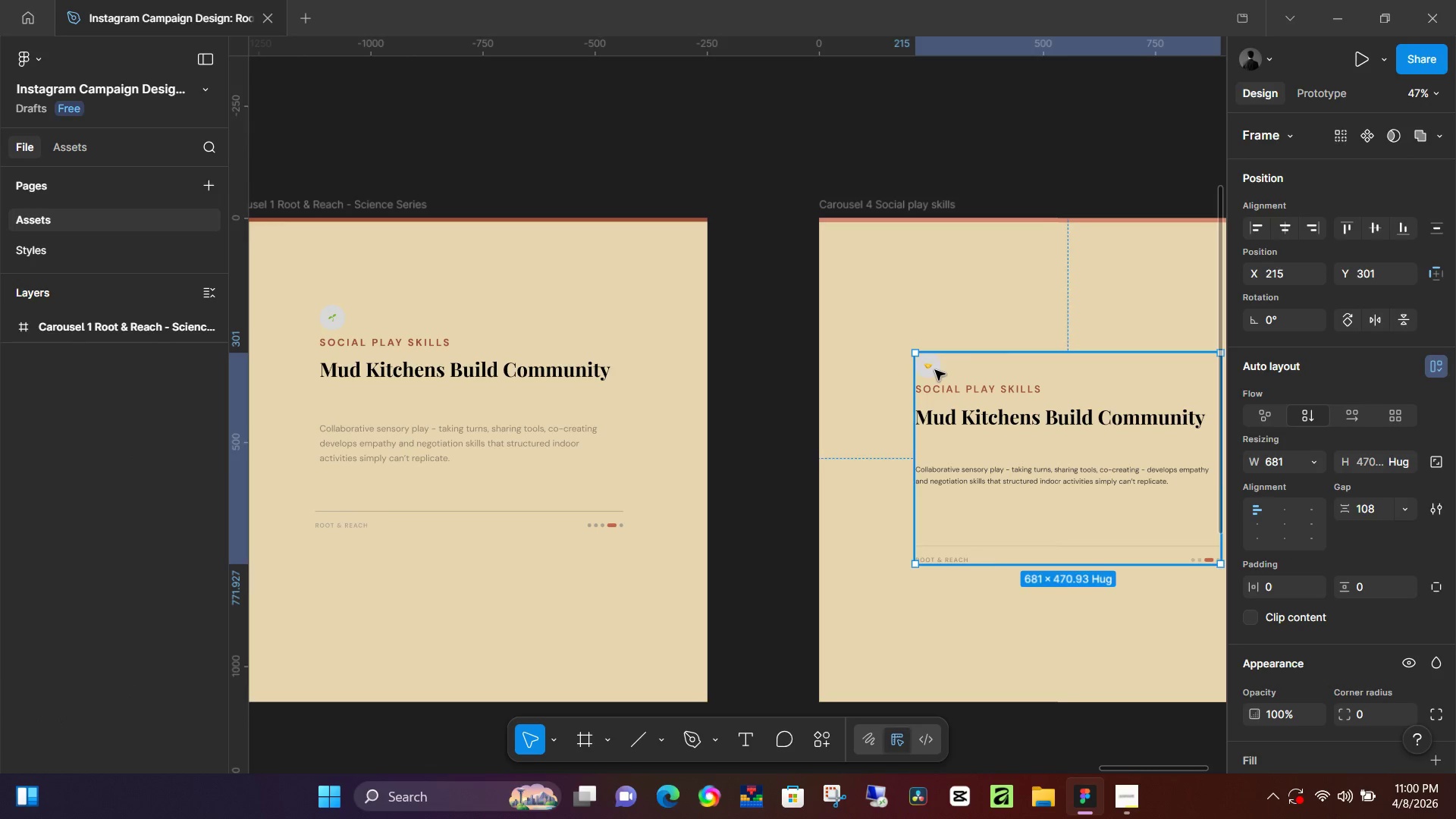 
triple_click([935, 370])
 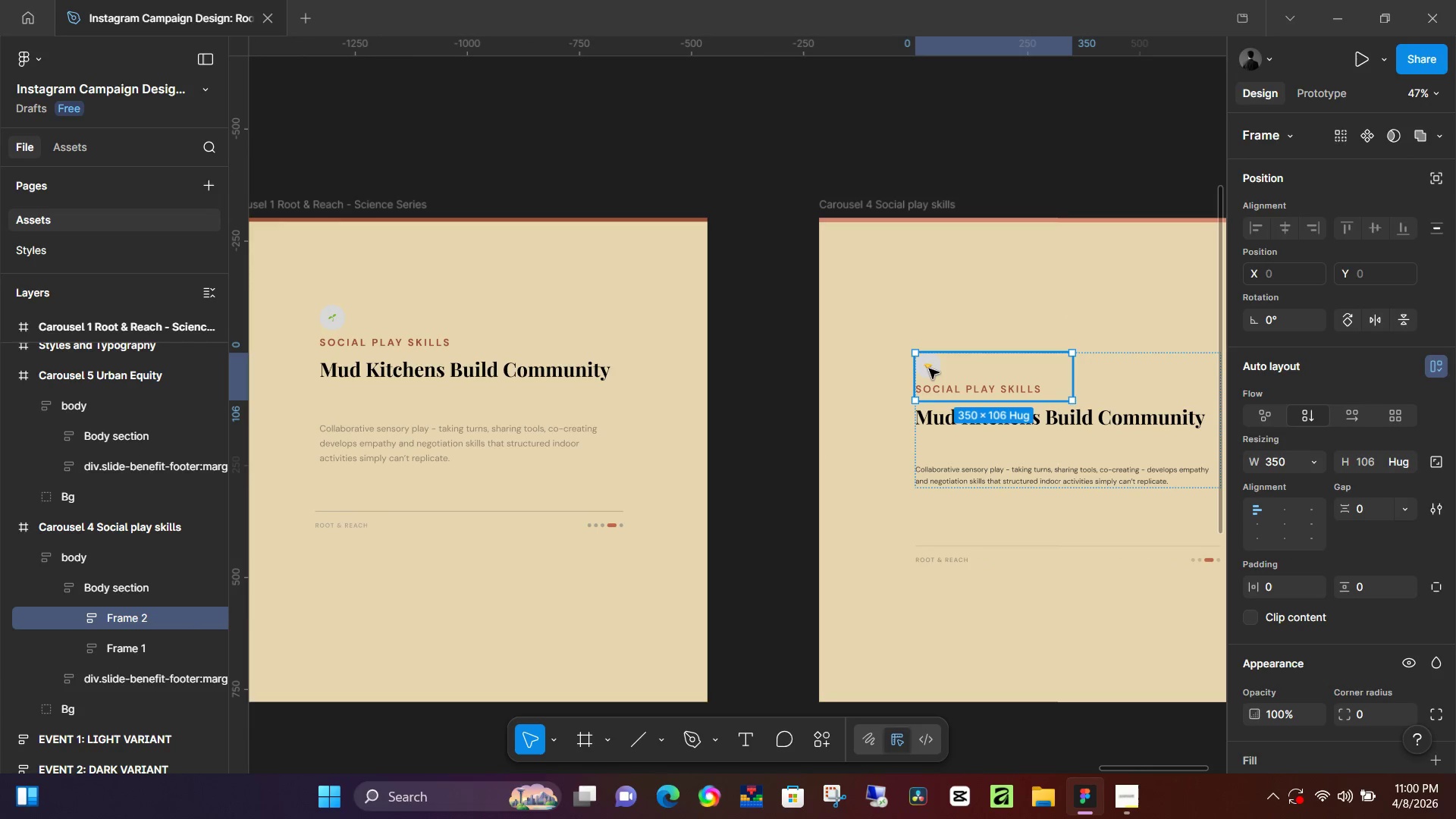 
double_click([929, 369])
 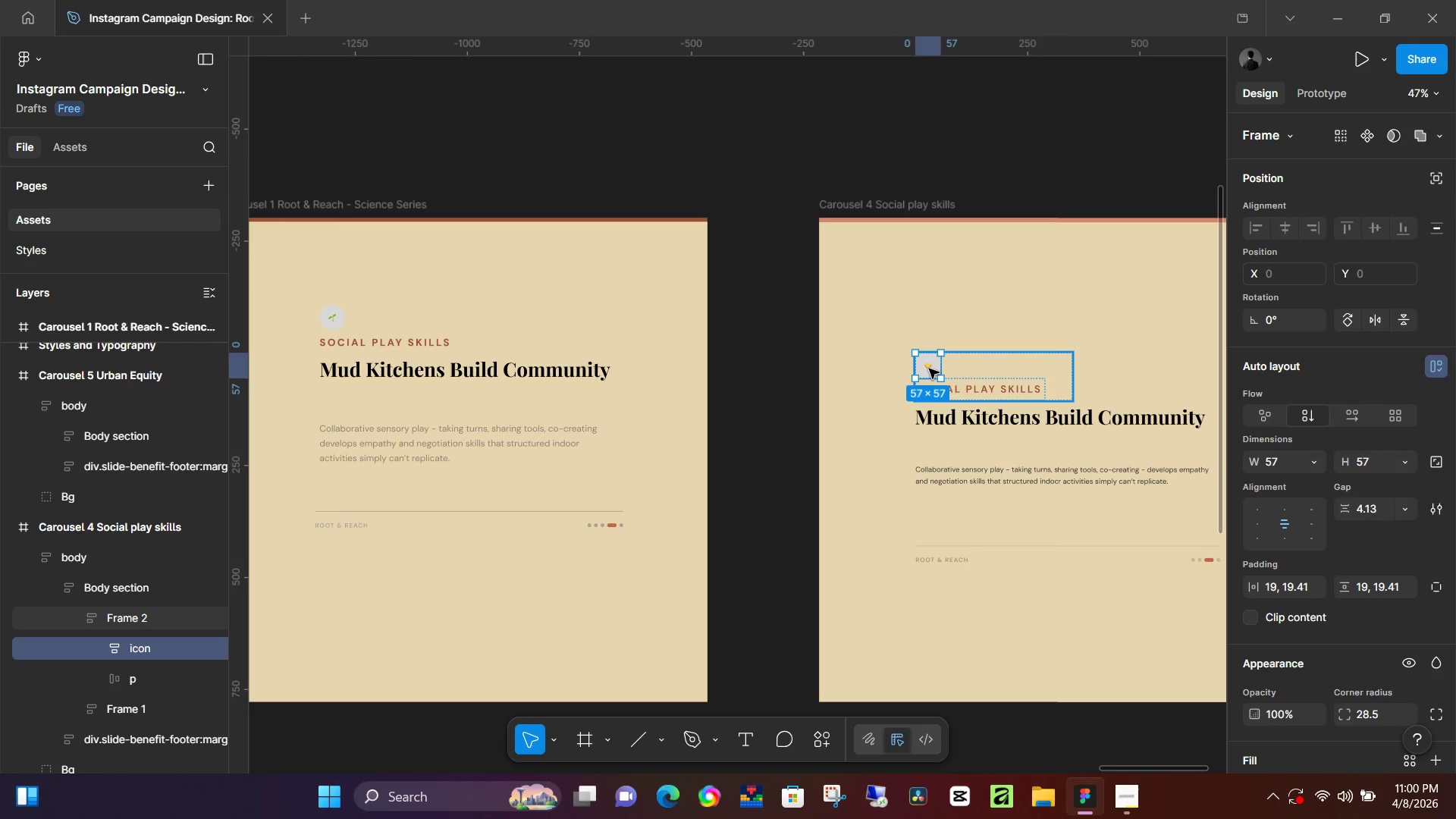 
triple_click([929, 369])
 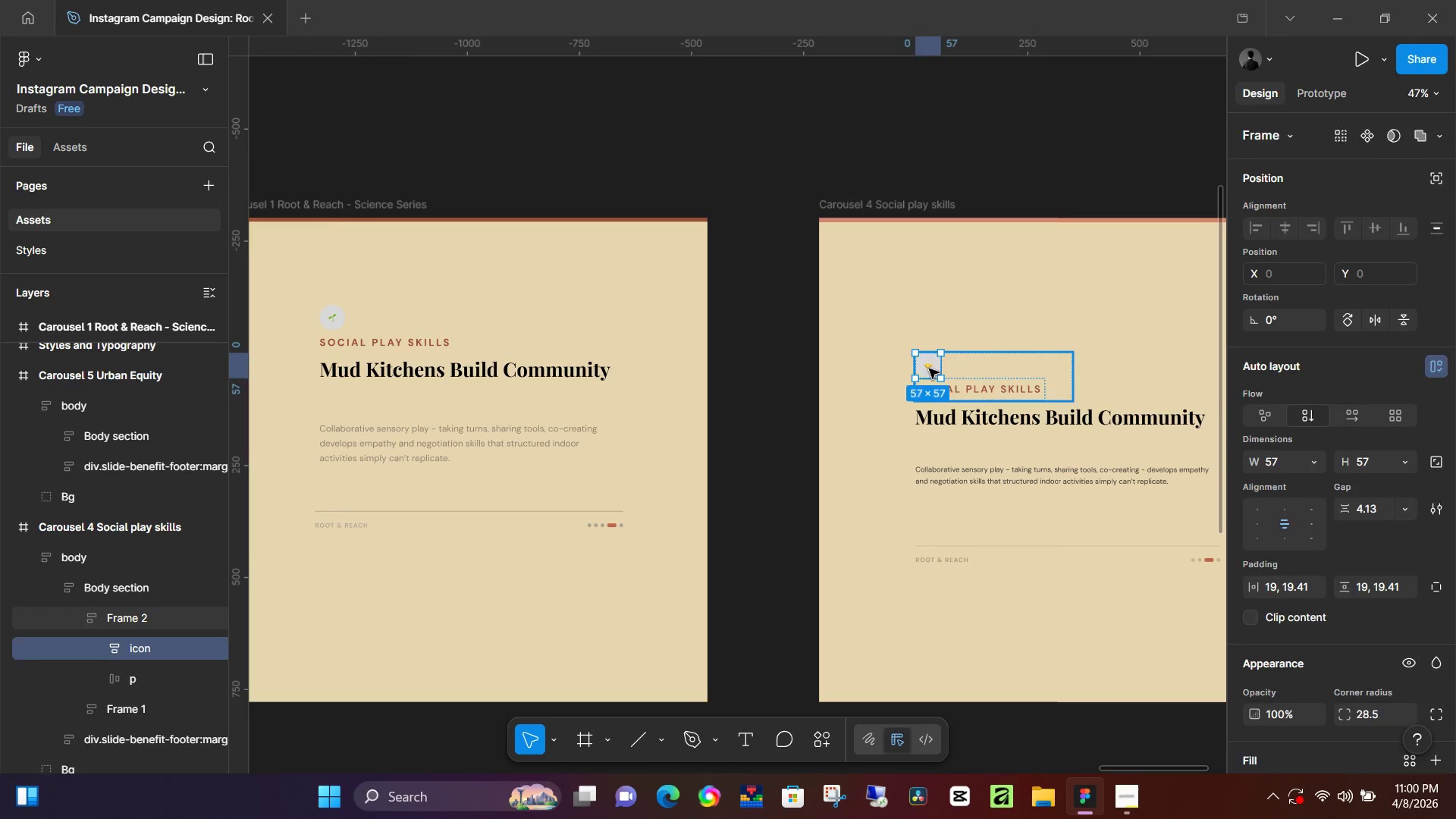 
triple_click([929, 369])
 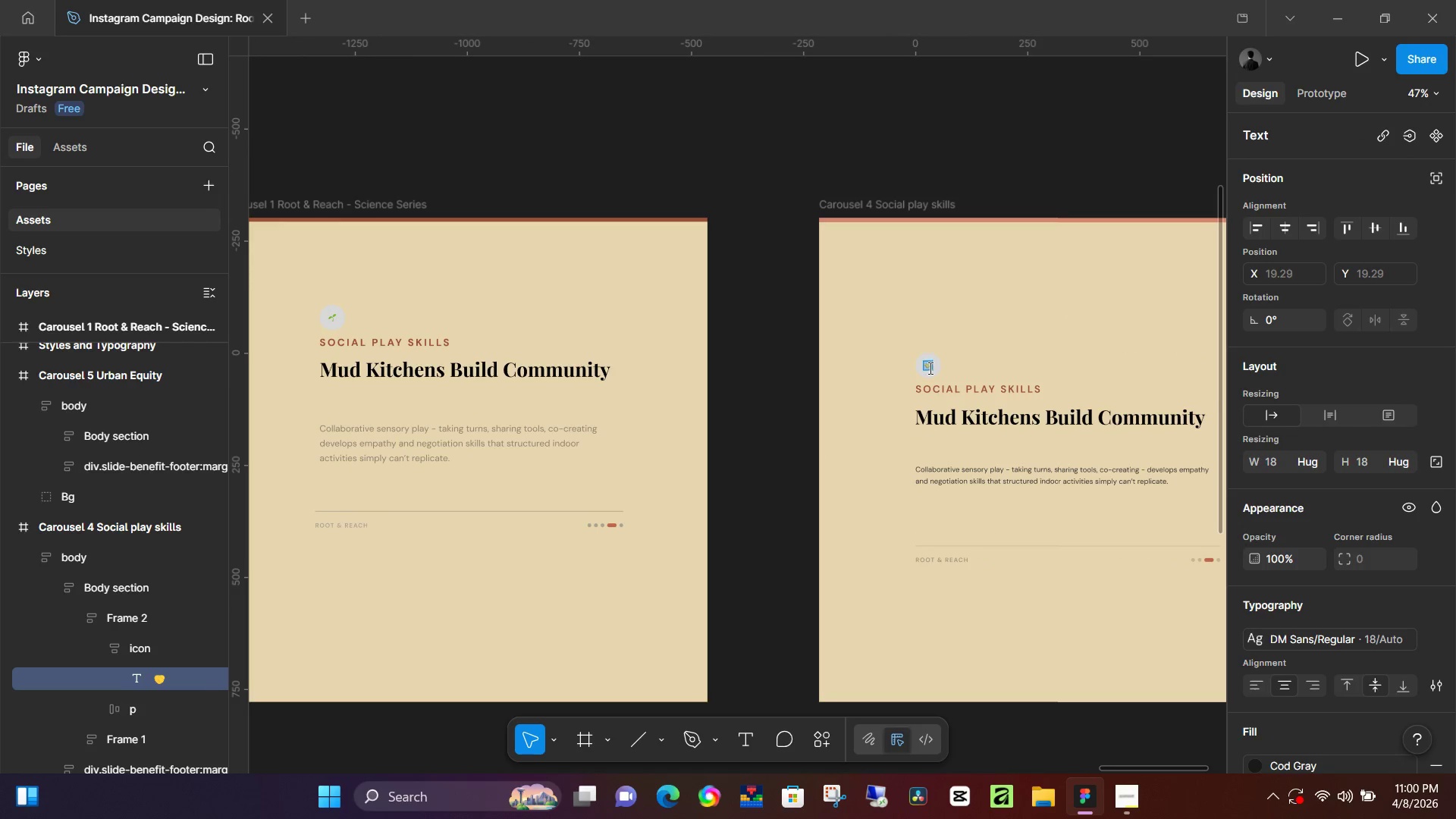 
key(Control+C)
 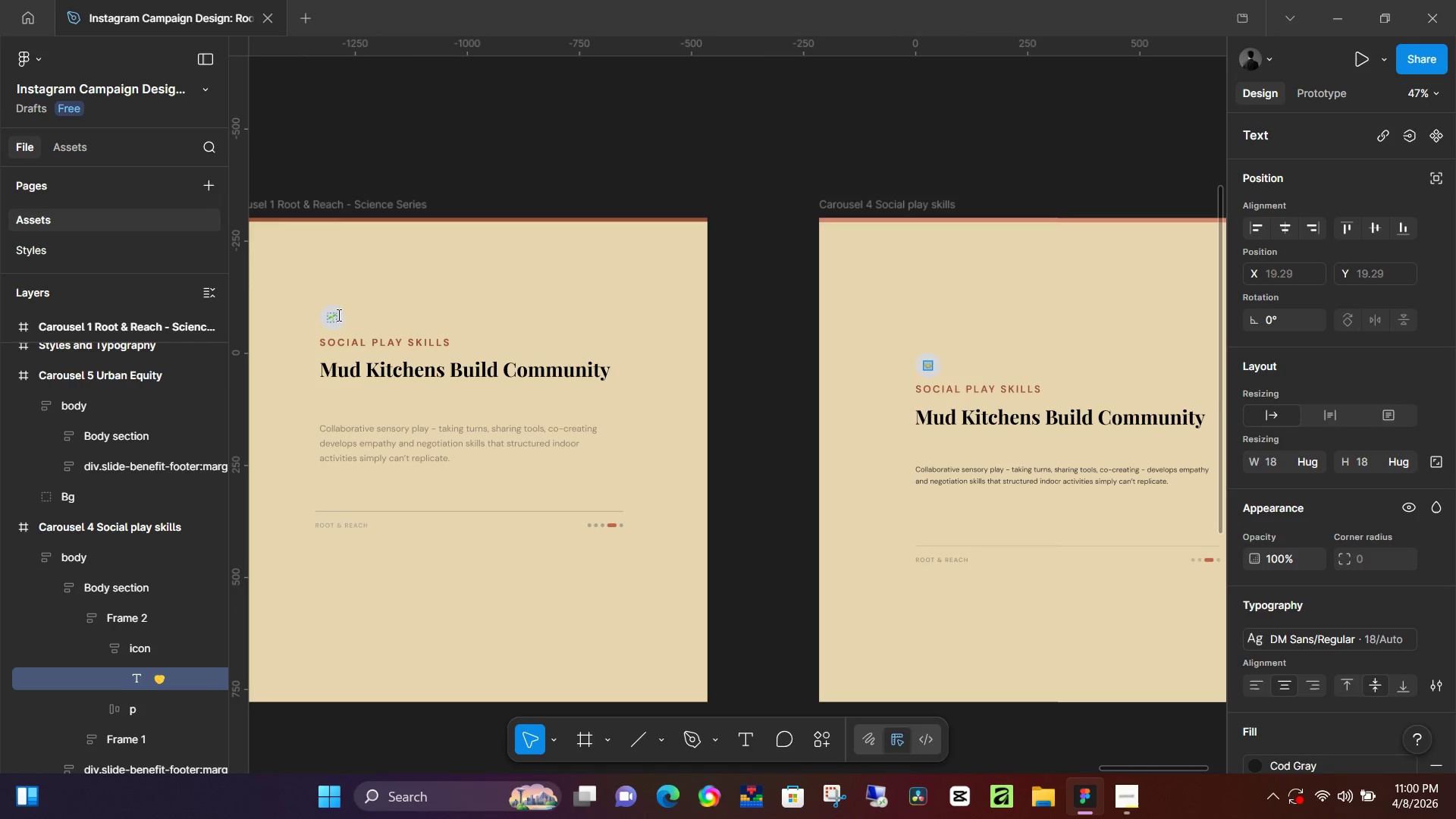 
left_click([337, 315])
 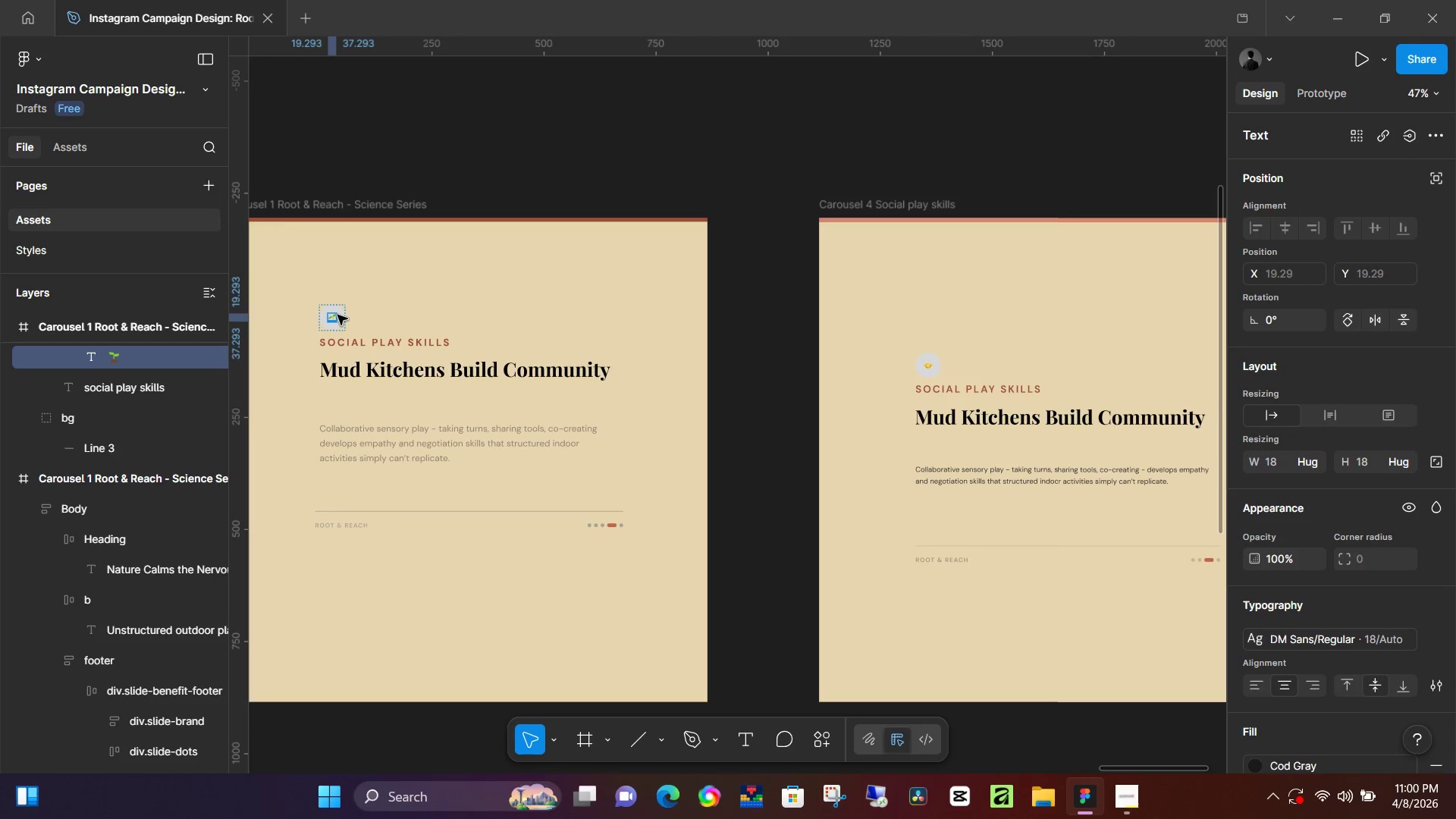 
key(Control+V)
 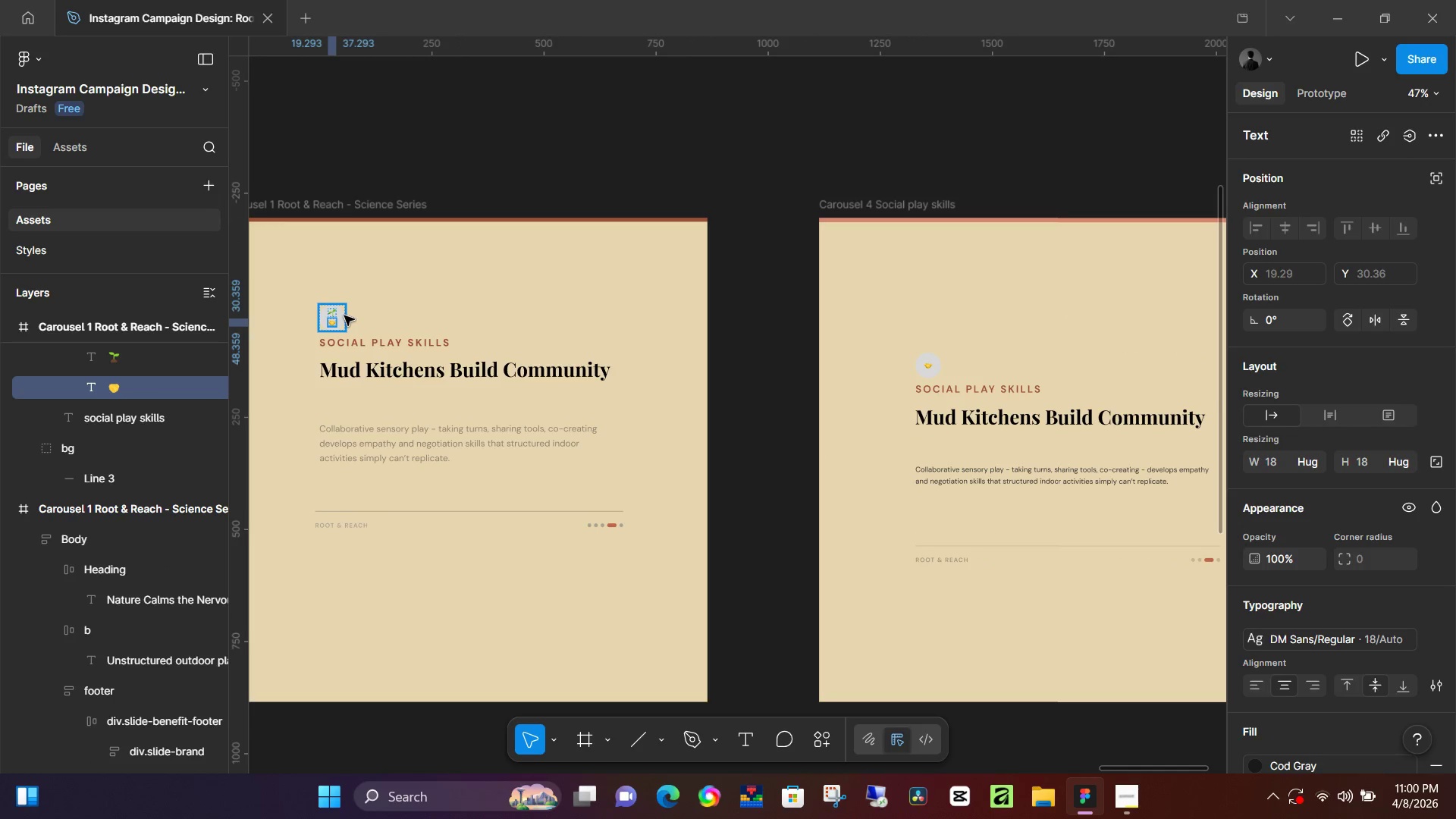 
scroll: coordinate [342, 318], scroll_direction: up, amount: 6.0
 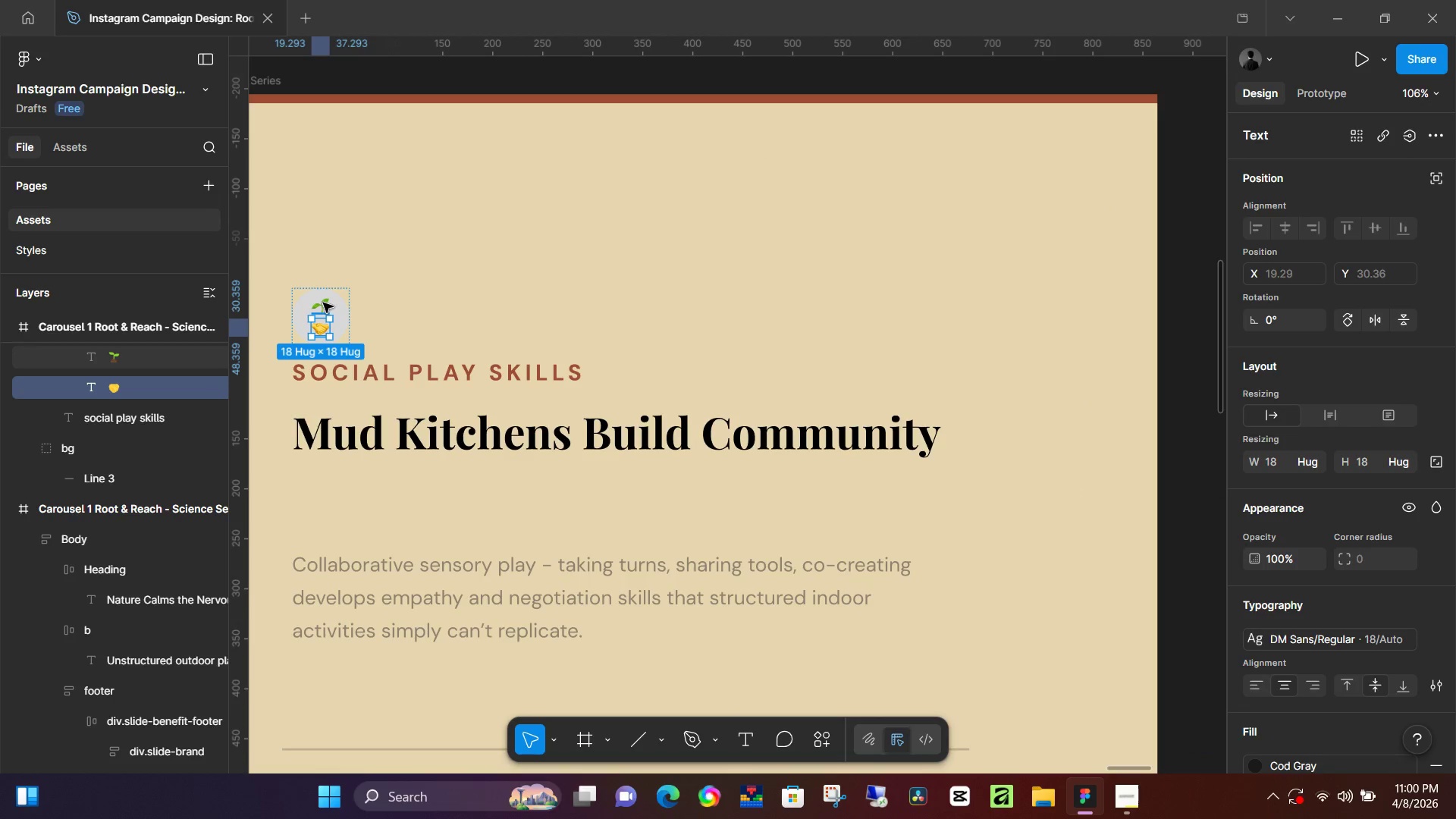 
left_click([323, 302])
 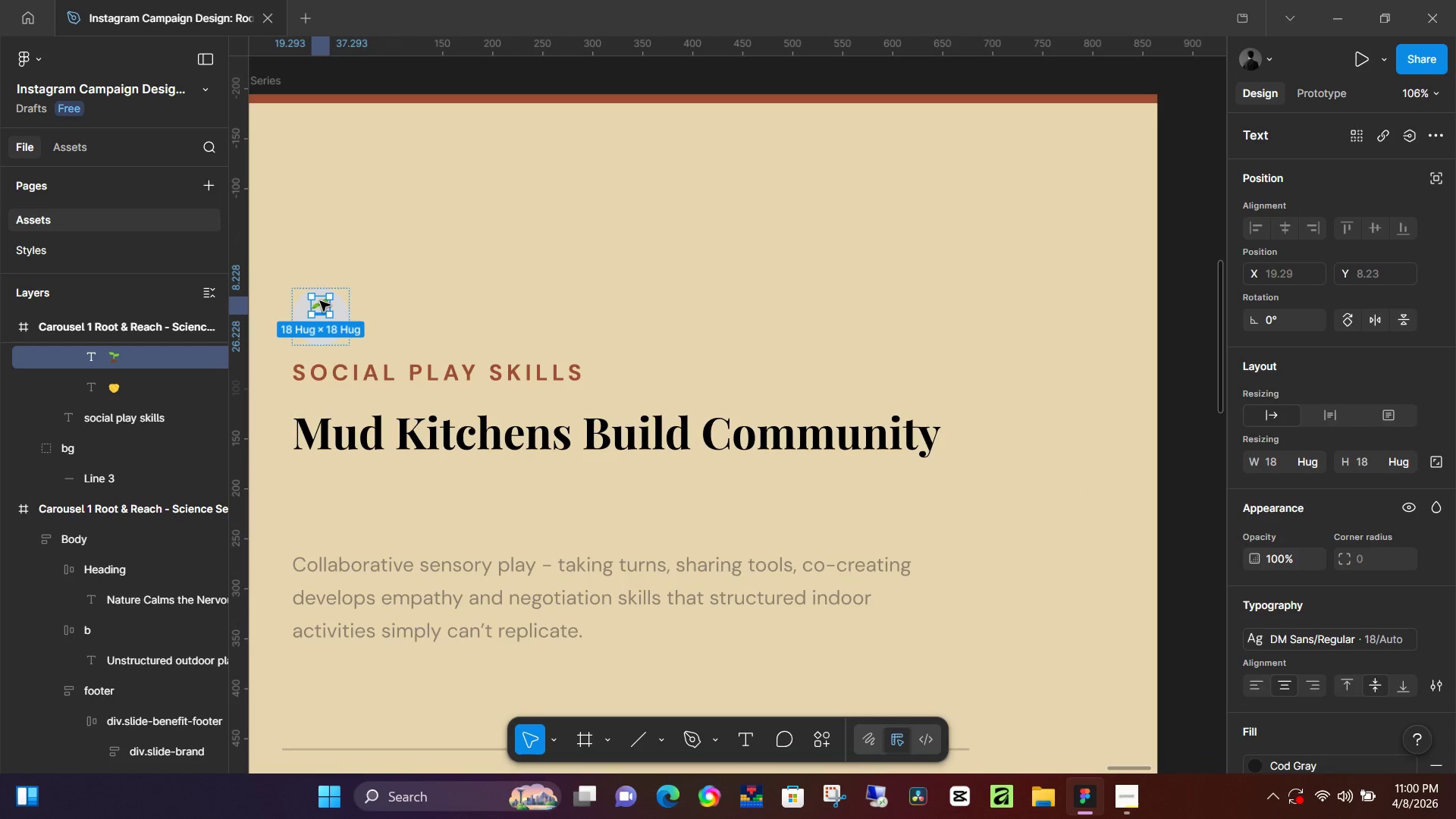 
key(Backspace)
 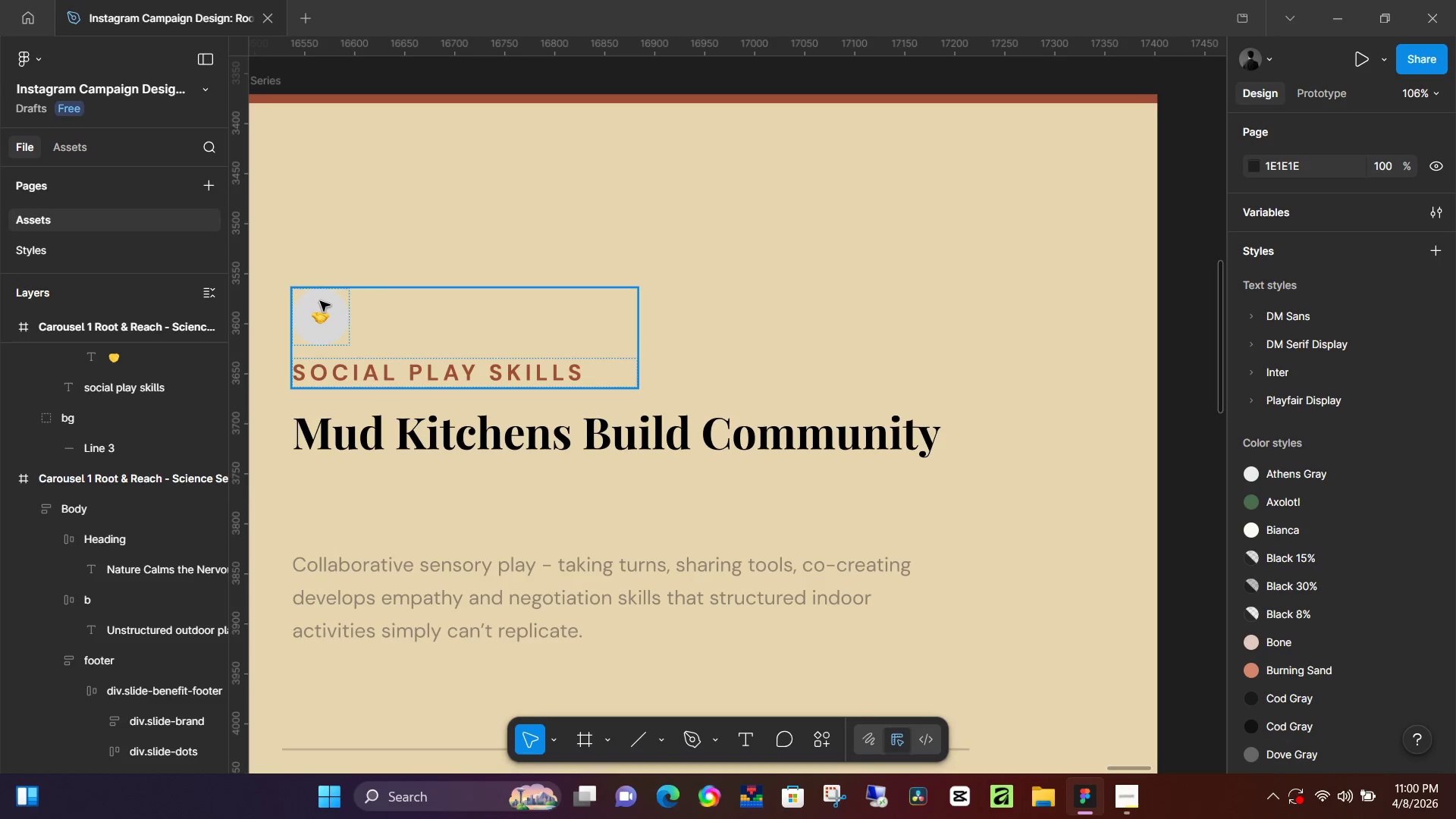 
hold_key(key=ControlLeft, duration=0.92)
scroll: coordinate [700, 362], scroll_direction: down, amount: 9.0
 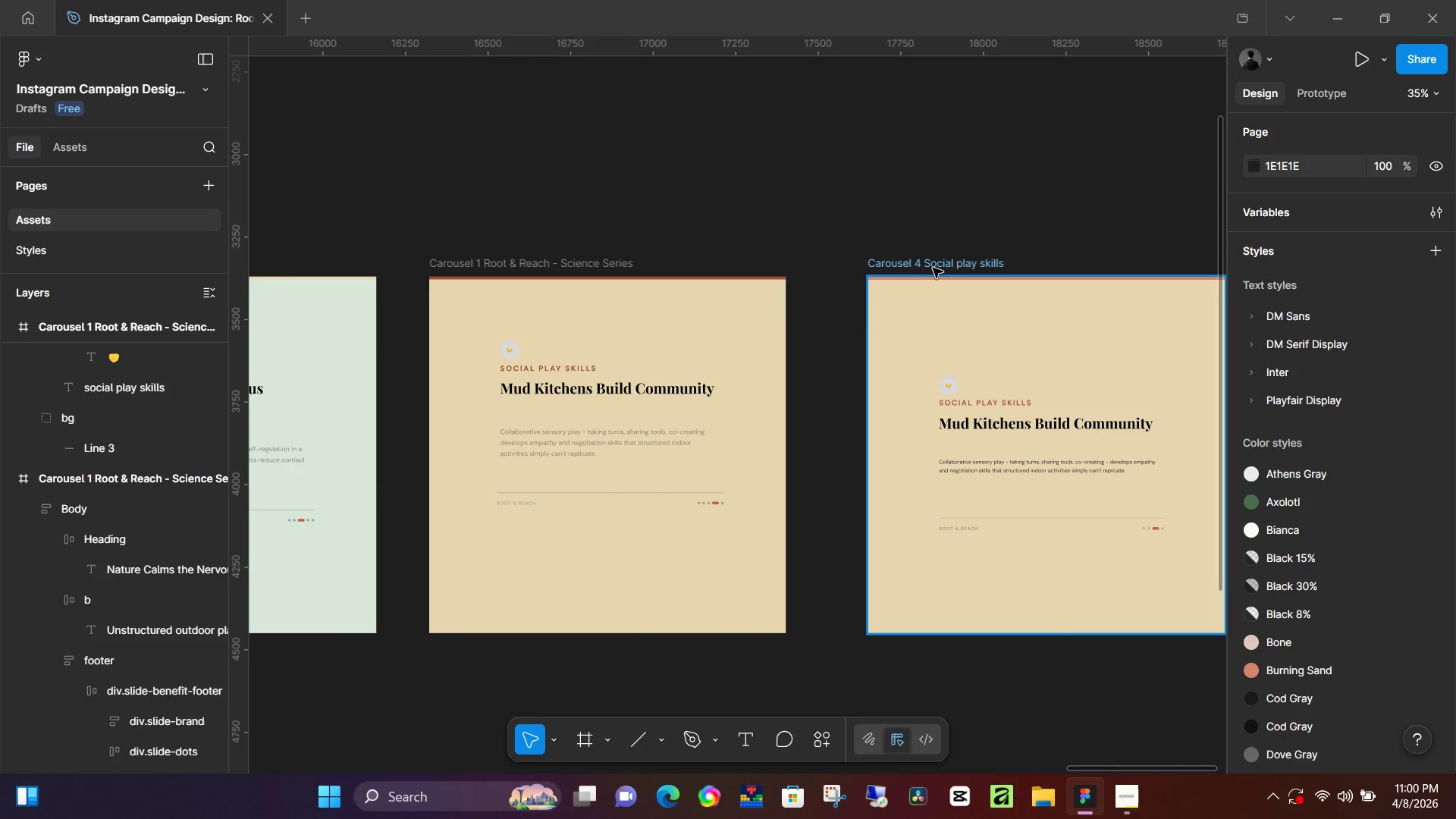 
left_click([933, 268])
 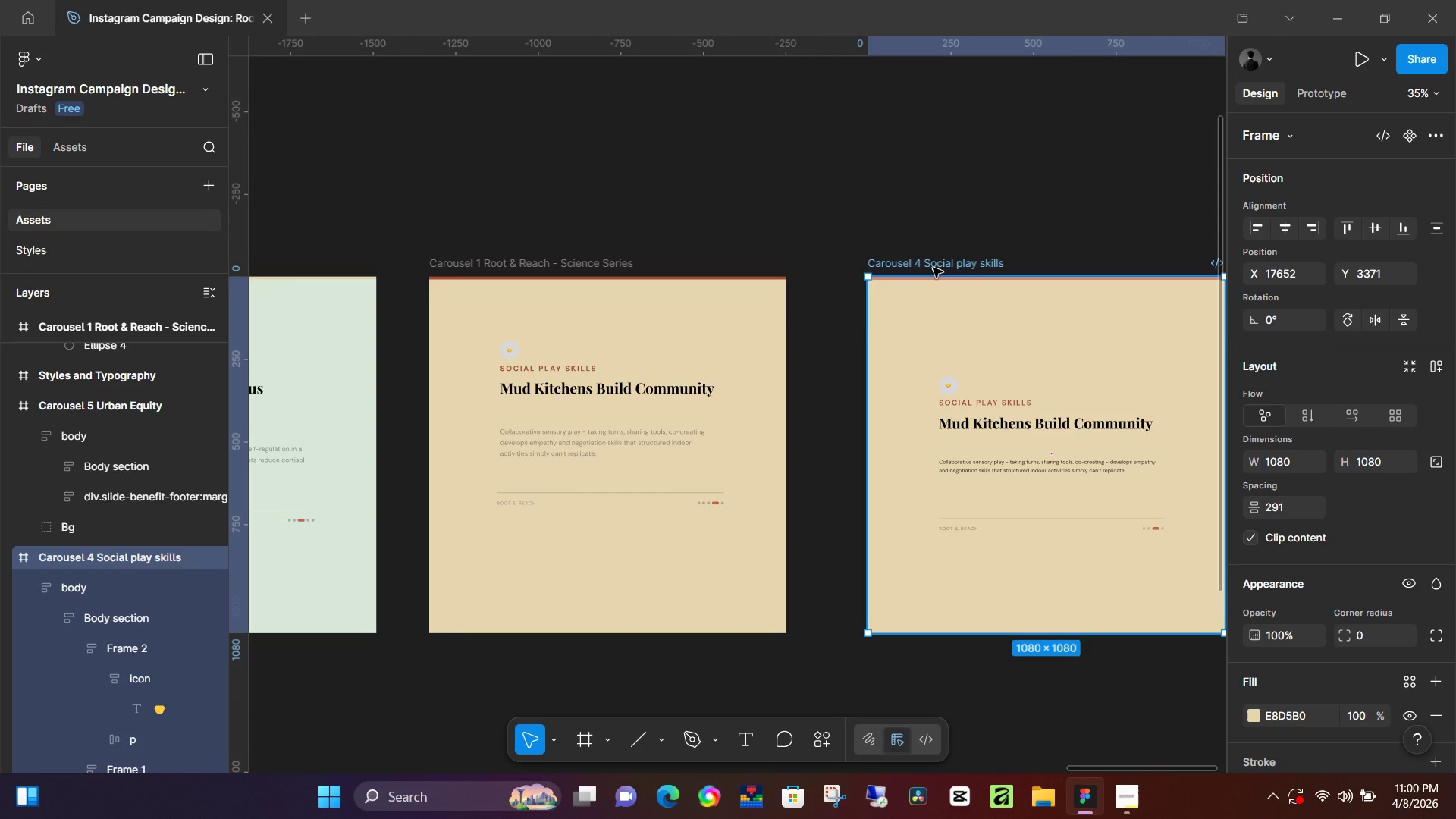 
key(Backspace)
 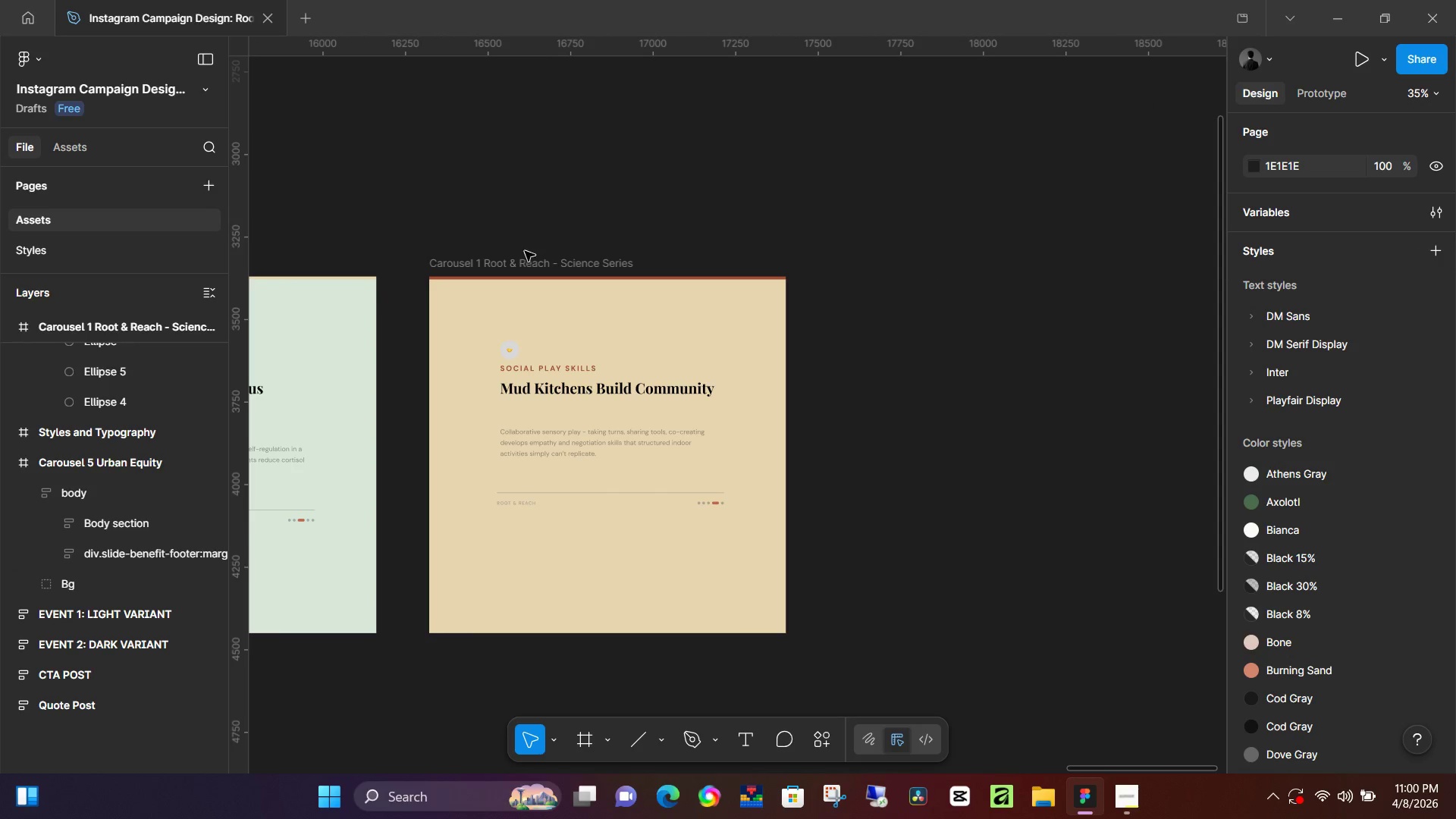 
left_click([541, 266])
 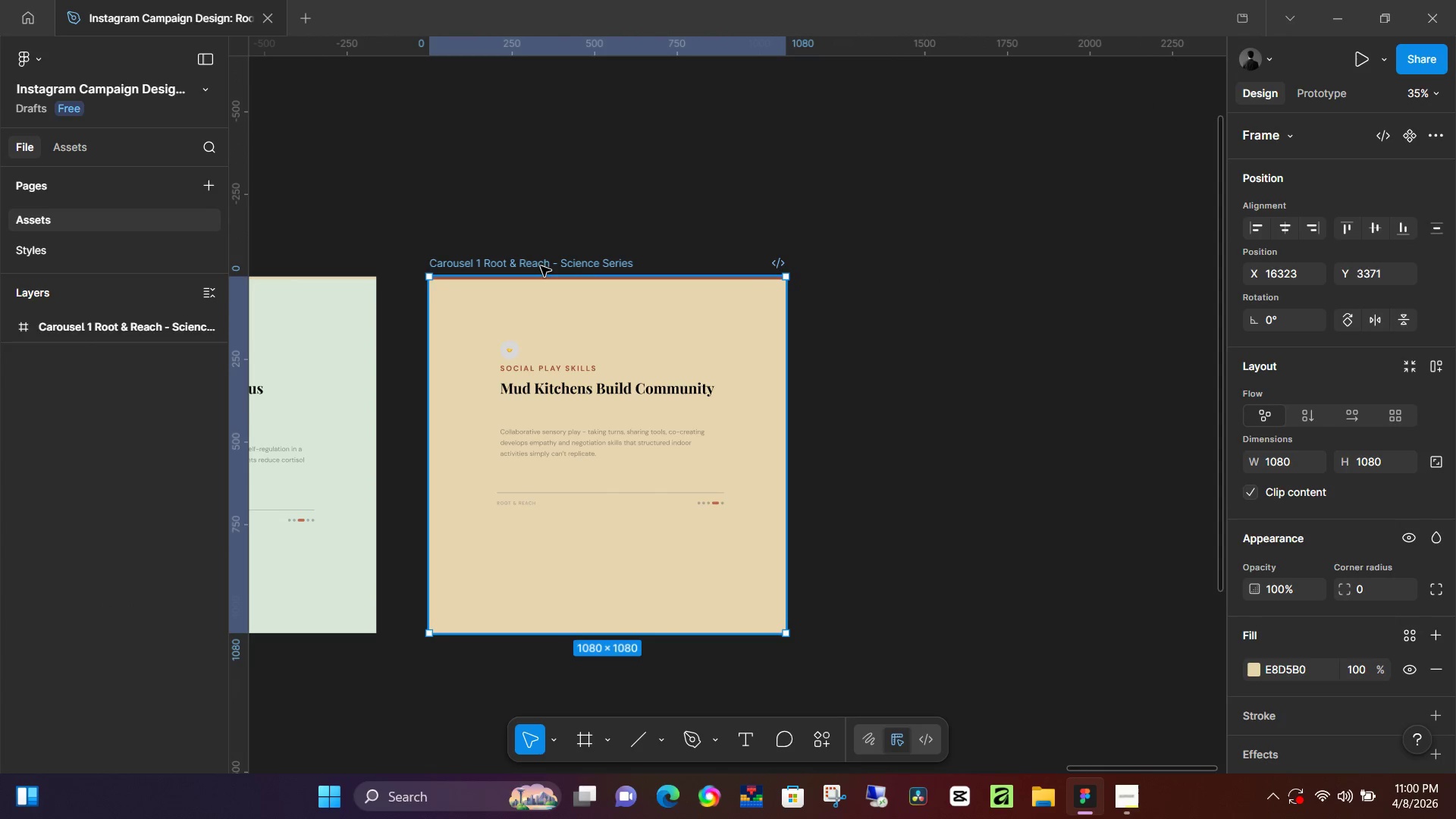 
key(Control+D)
 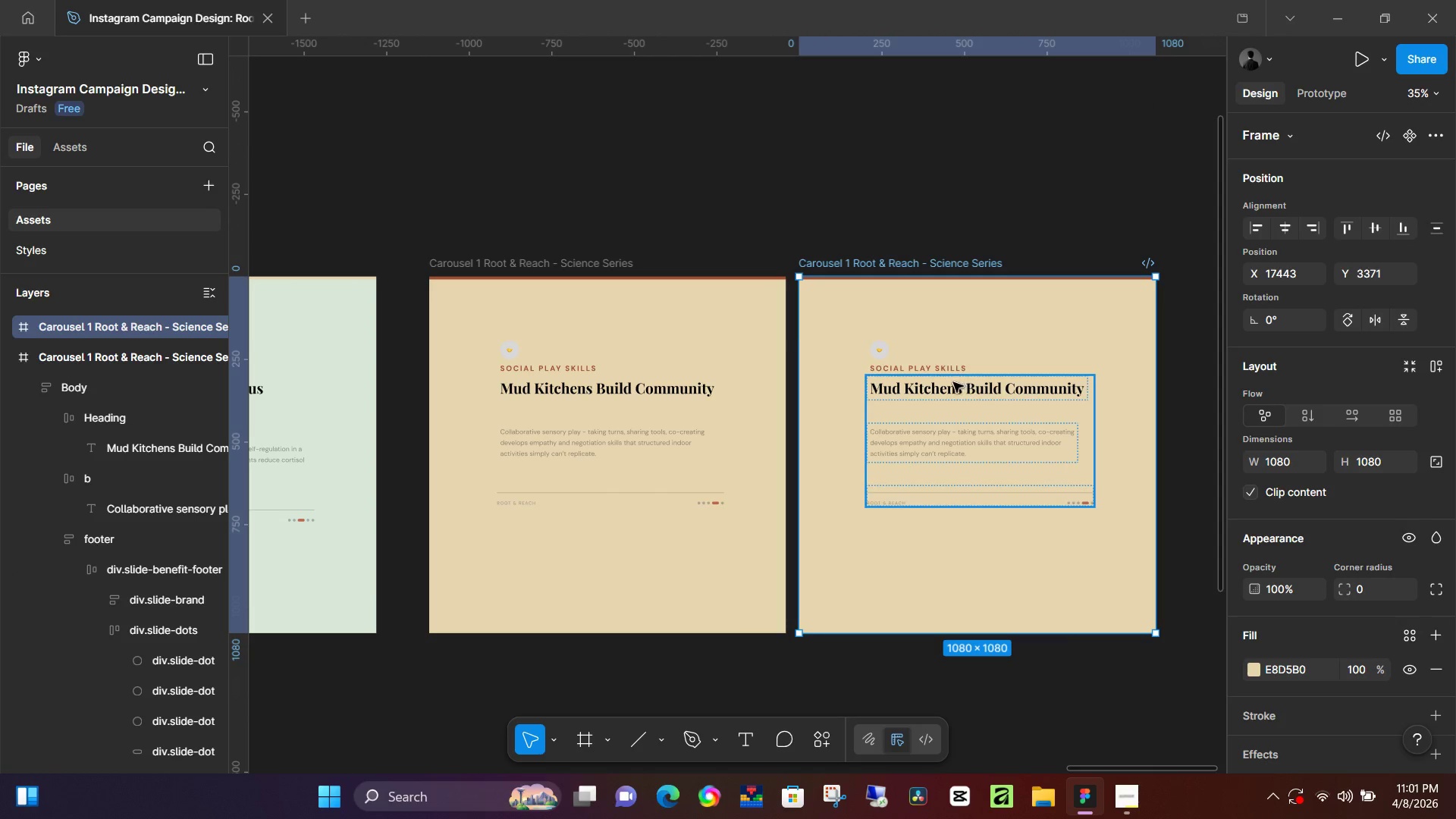 
wait(5.05)
 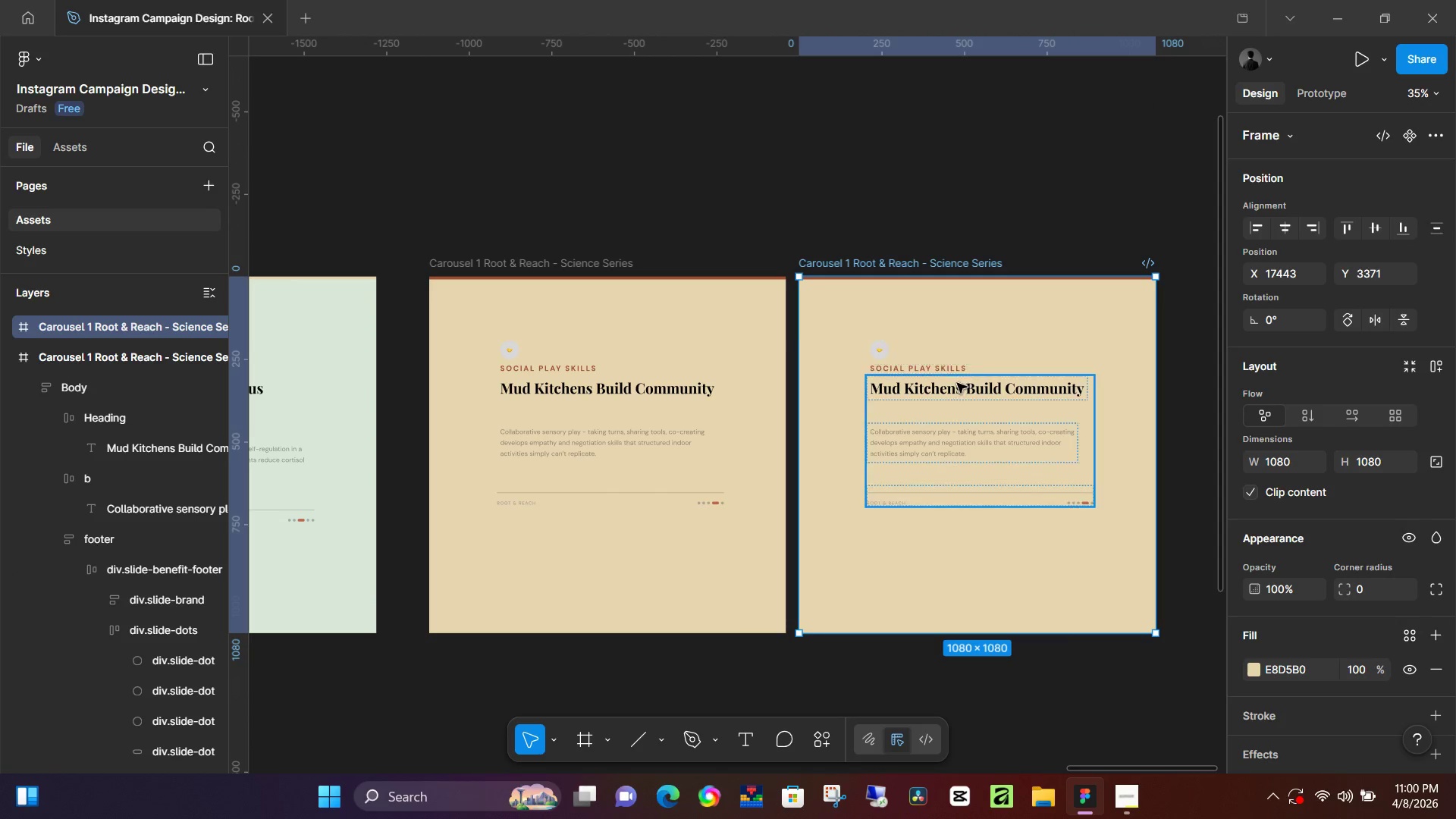 
hold_key(key=ControlLeft, duration=1.52)
 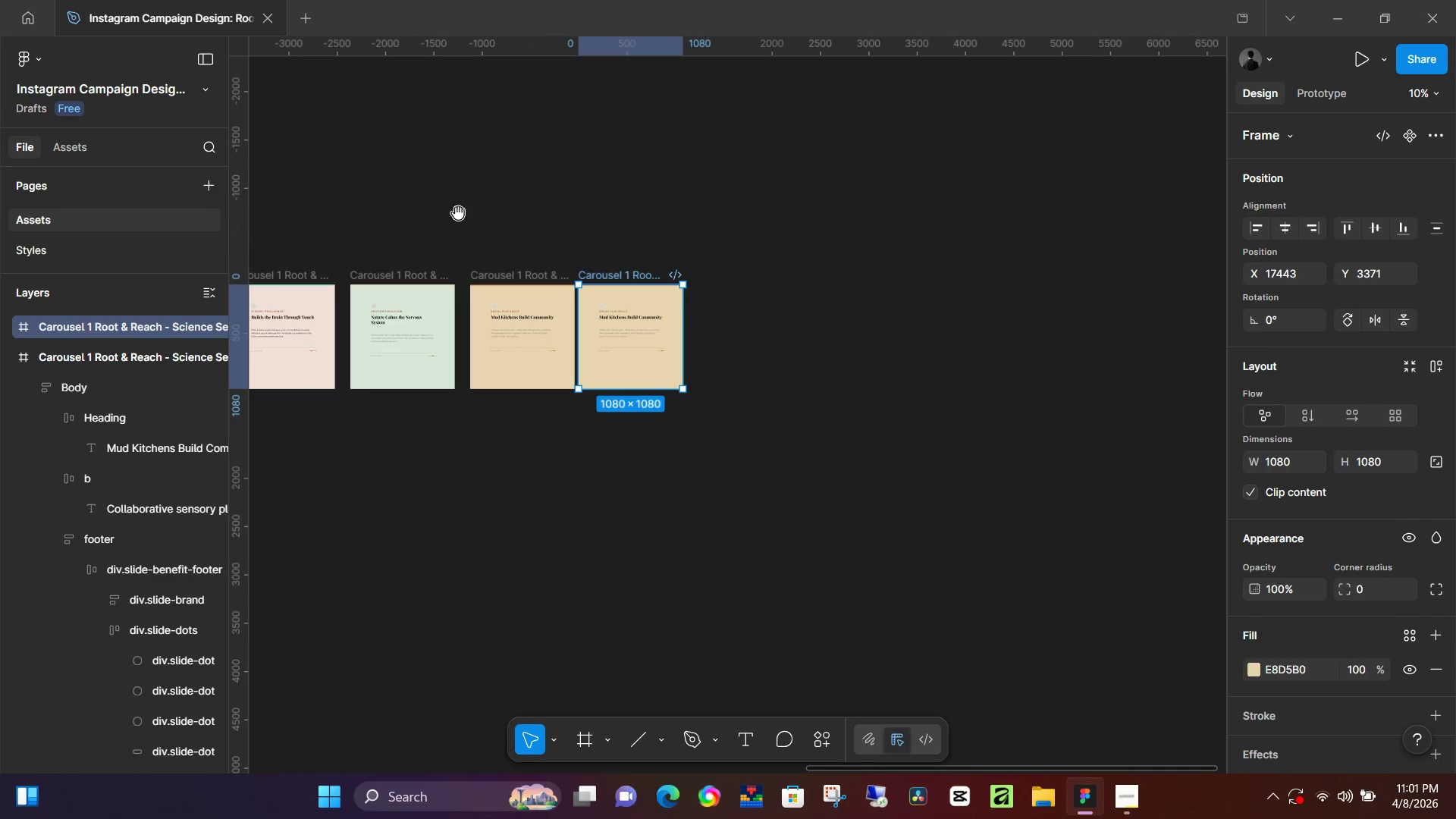 
key(Control+ControlLeft)
 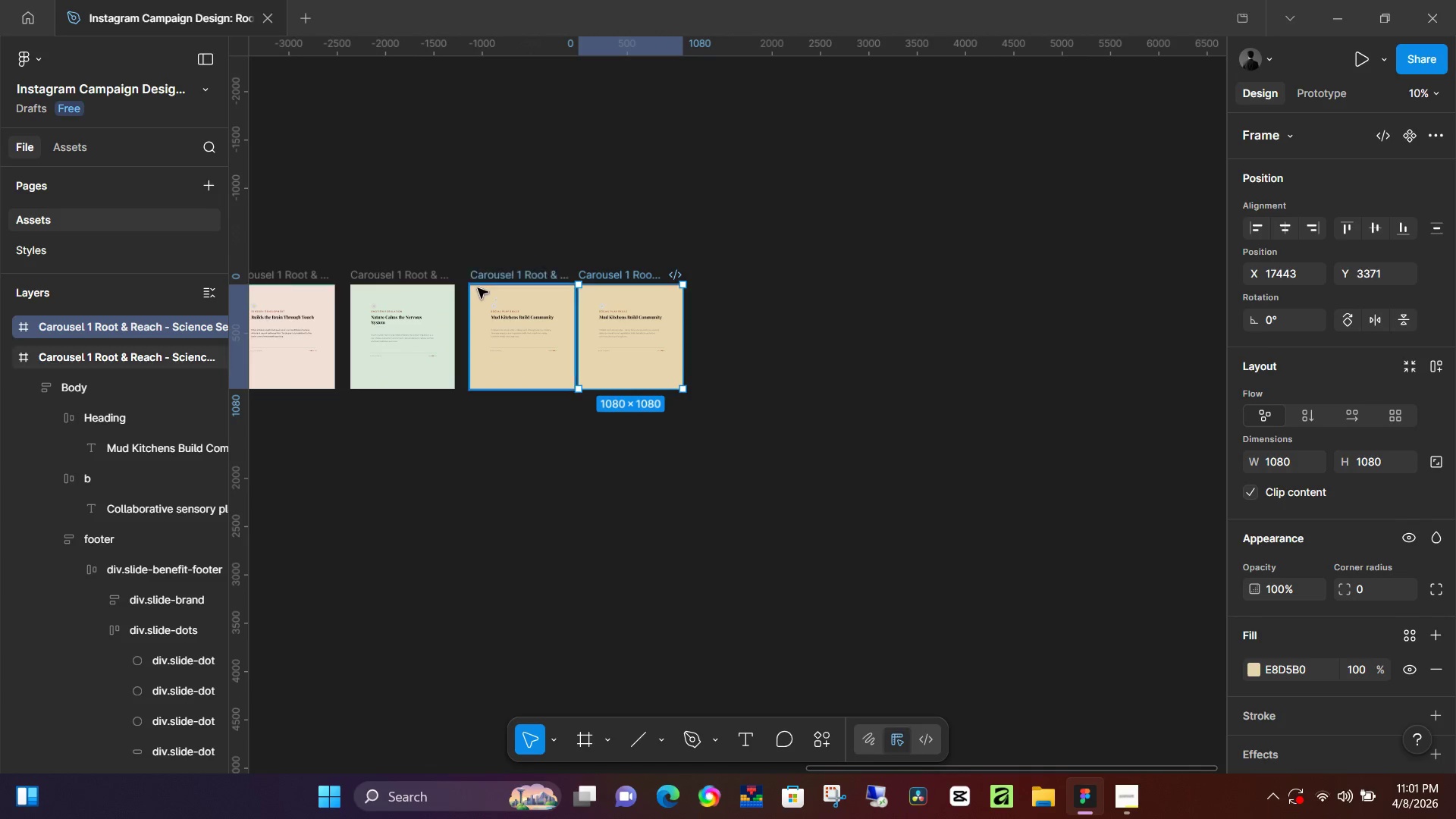 
key(Control+ControlLeft)
 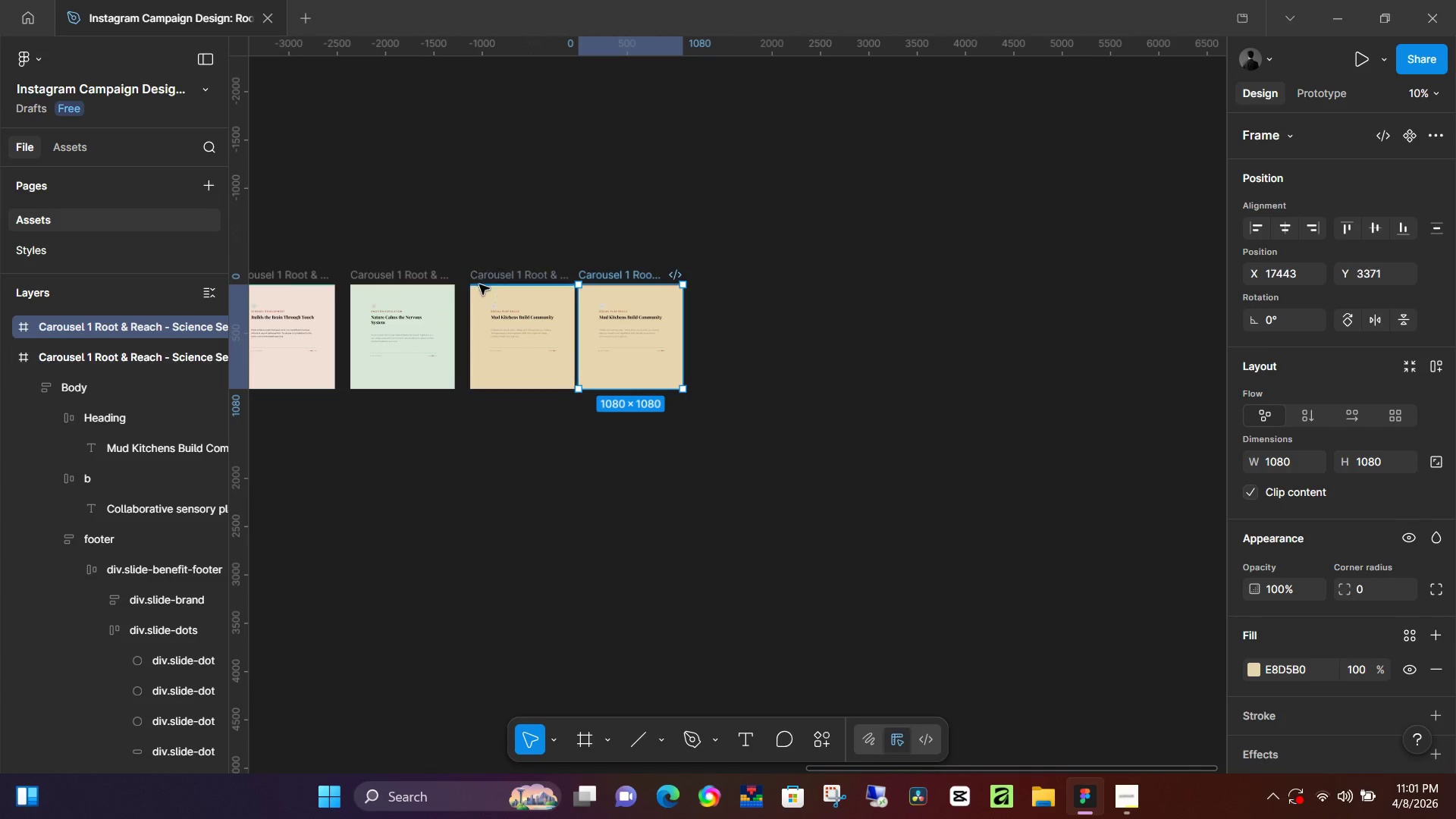 
key(Control+ControlLeft)
 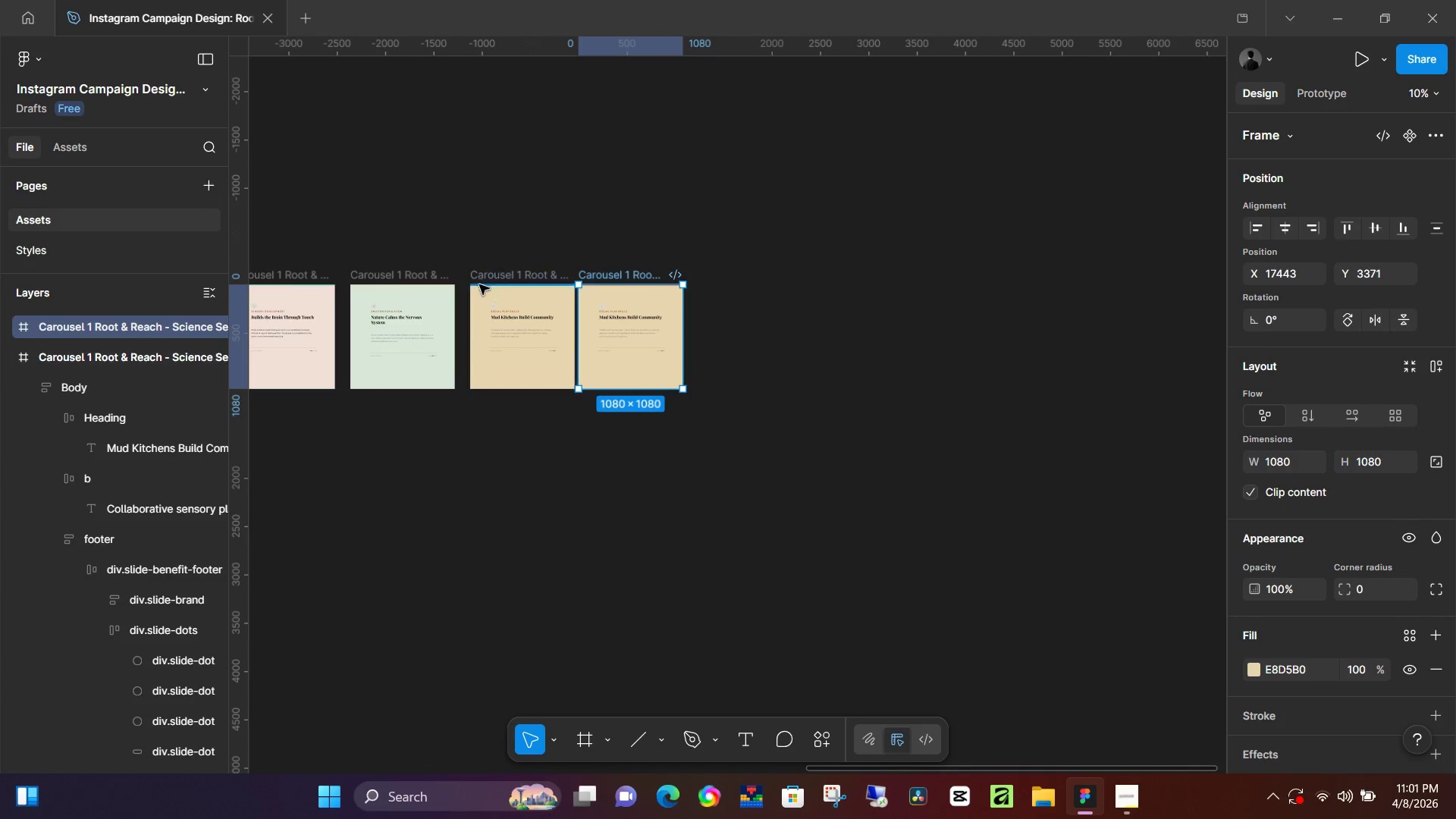 
key(Control+ControlLeft)
 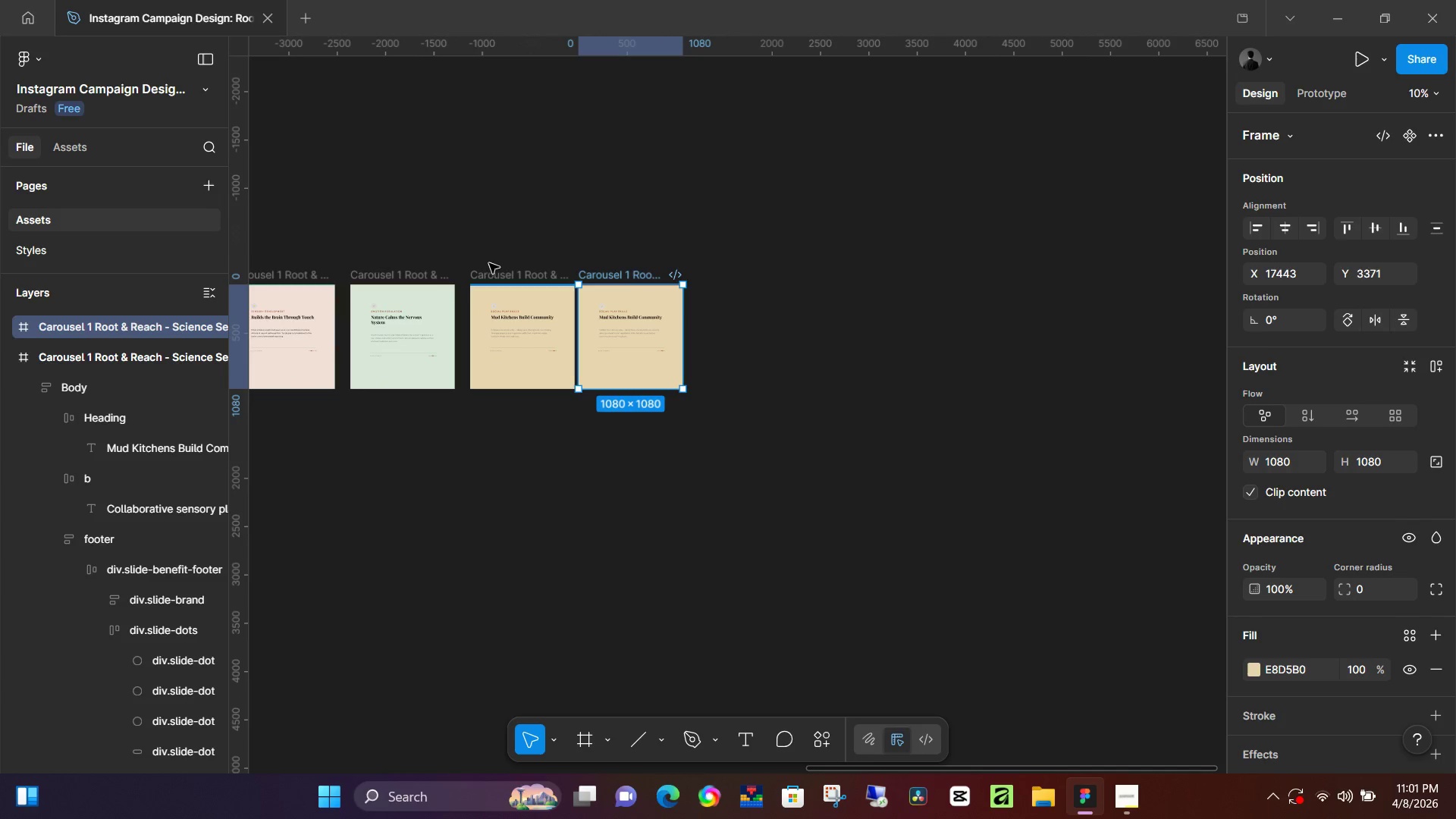 
key(Control+ControlLeft)
 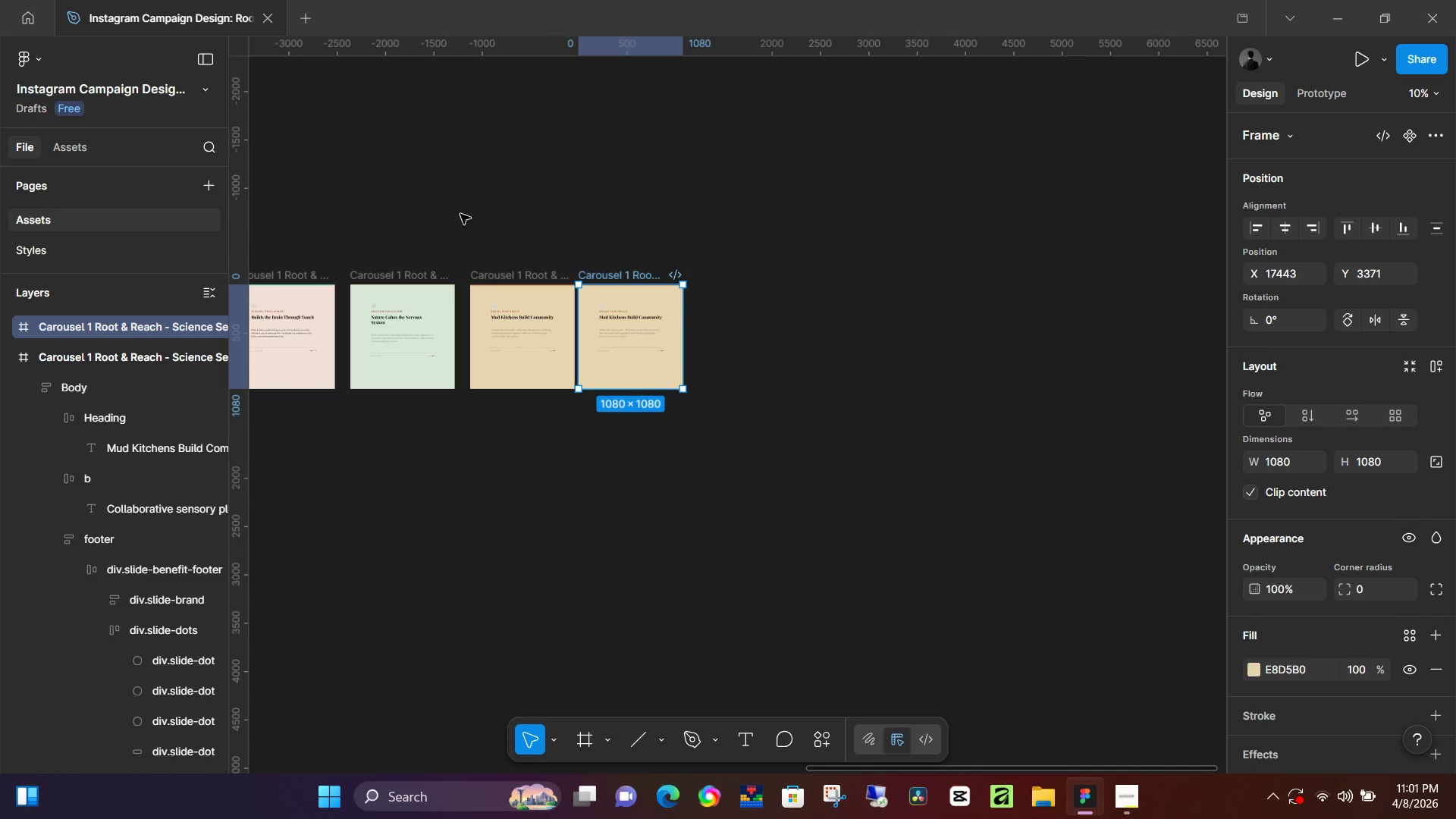 
scroll: coordinate [474, 296], scroll_direction: down, amount: 12.0
 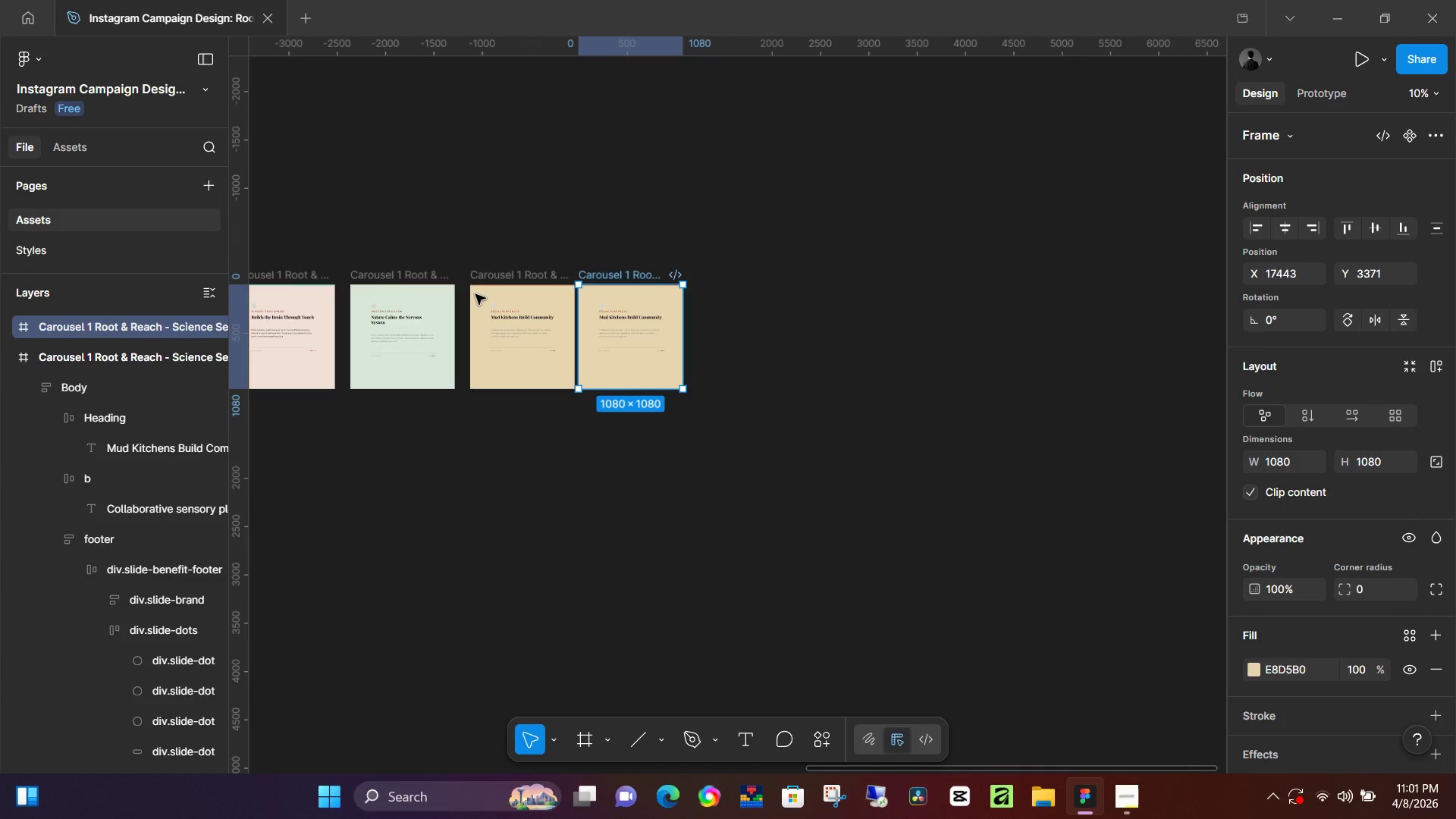 
hold_key(key=Space, duration=0.34)
 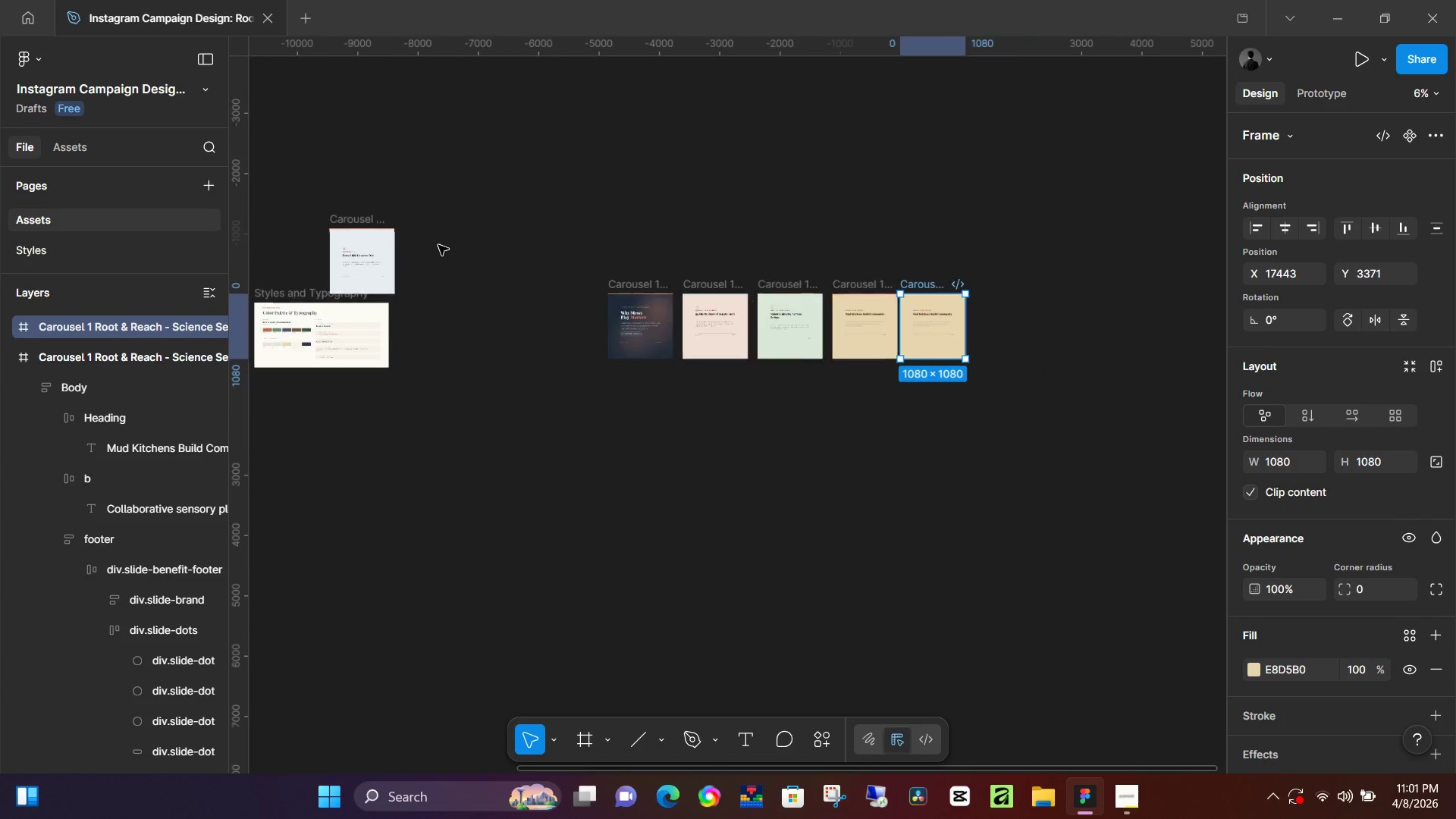 
left_click_drag(start_coordinate=[458, 213], to_coordinate=[961, 243])
 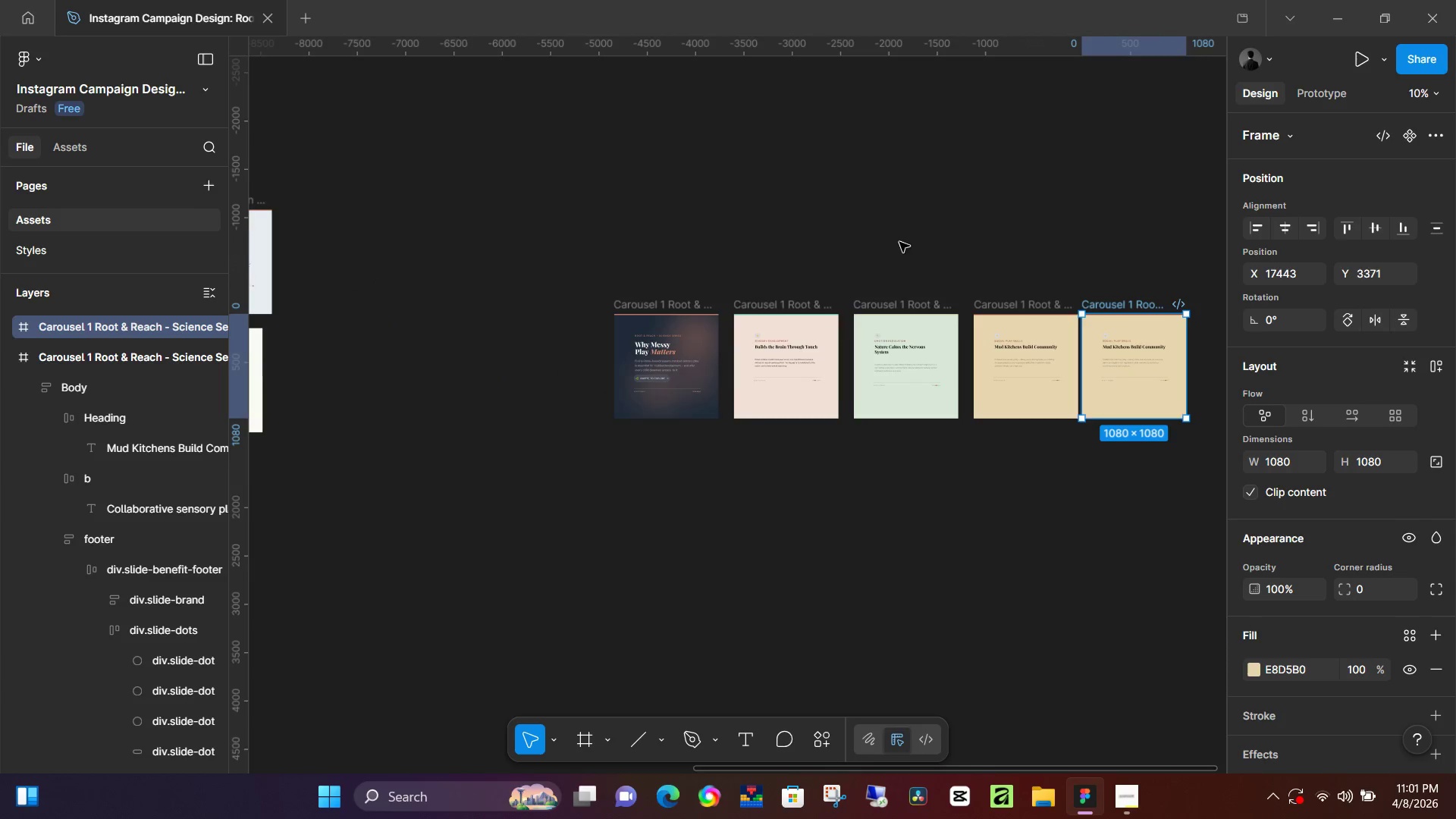 
hold_key(key=ControlLeft, duration=0.36)
scroll: coordinate [587, 262], scroll_direction: down, amount: 4.0
 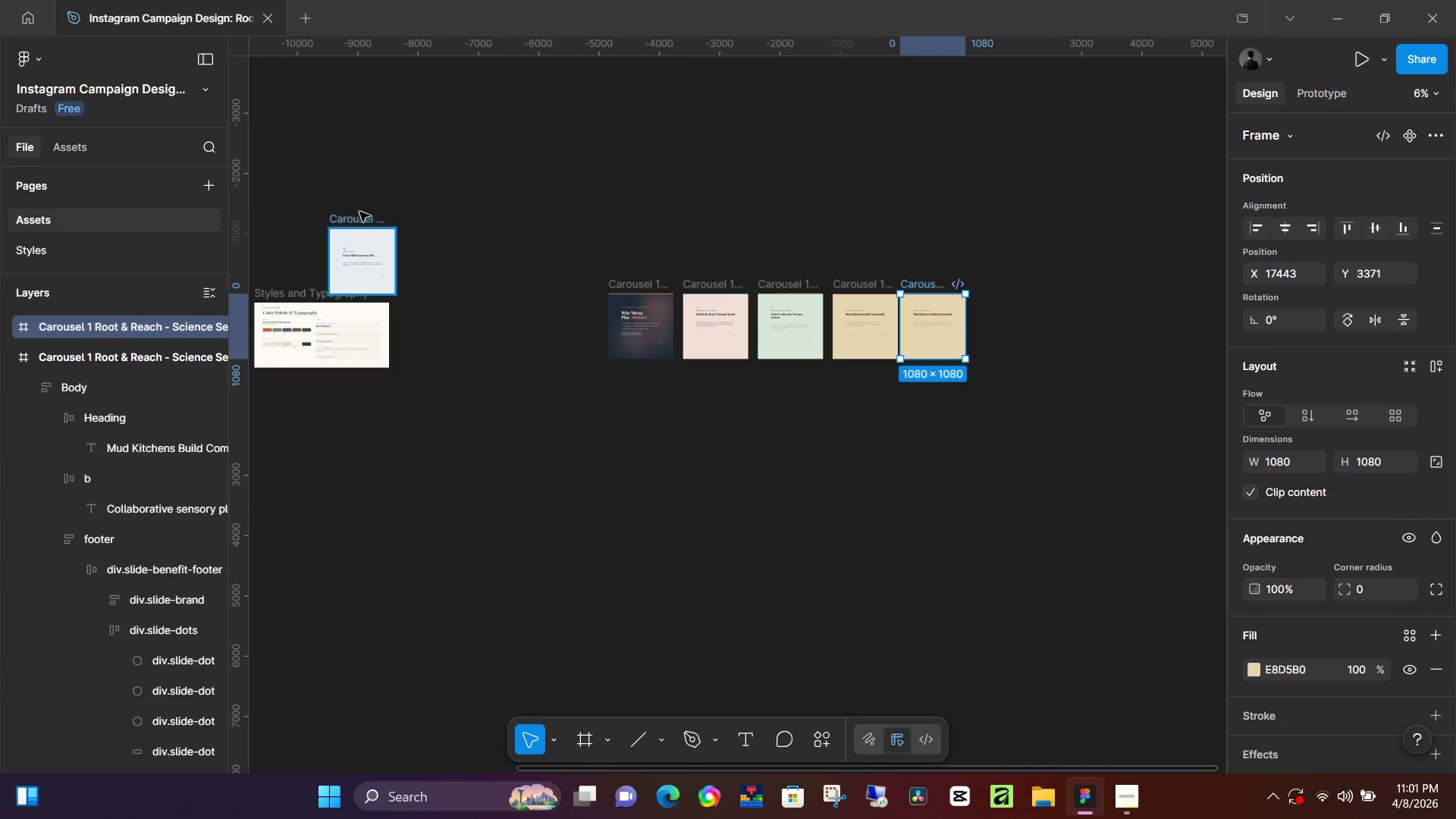 
left_click([352, 212])
 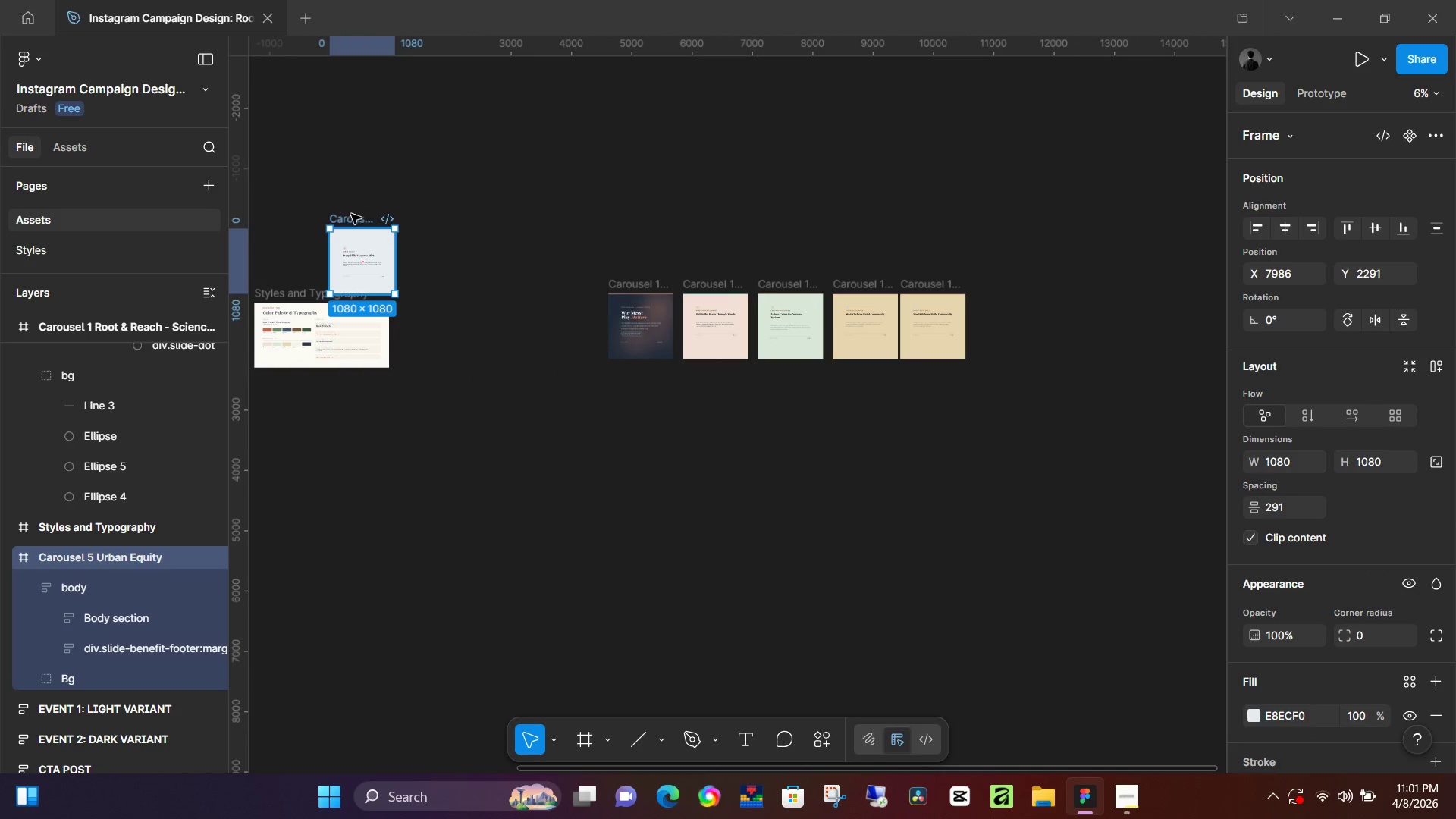 
left_click_drag(start_coordinate=[351, 215], to_coordinate=[1059, 280])
 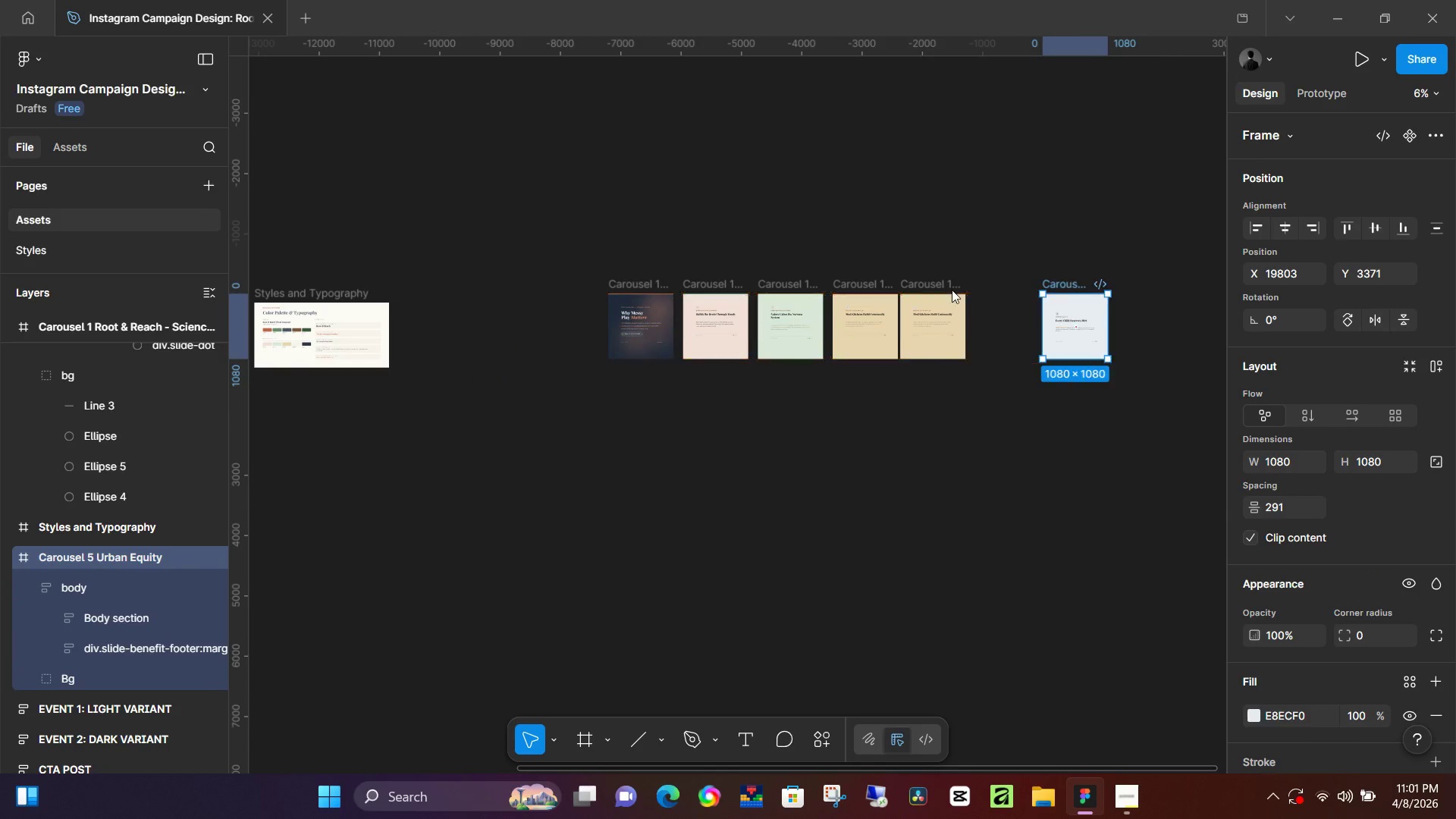 
hold_key(key=ControlLeft, duration=0.98)
scroll: coordinate [930, 309], scroll_direction: up, amount: 7.0
 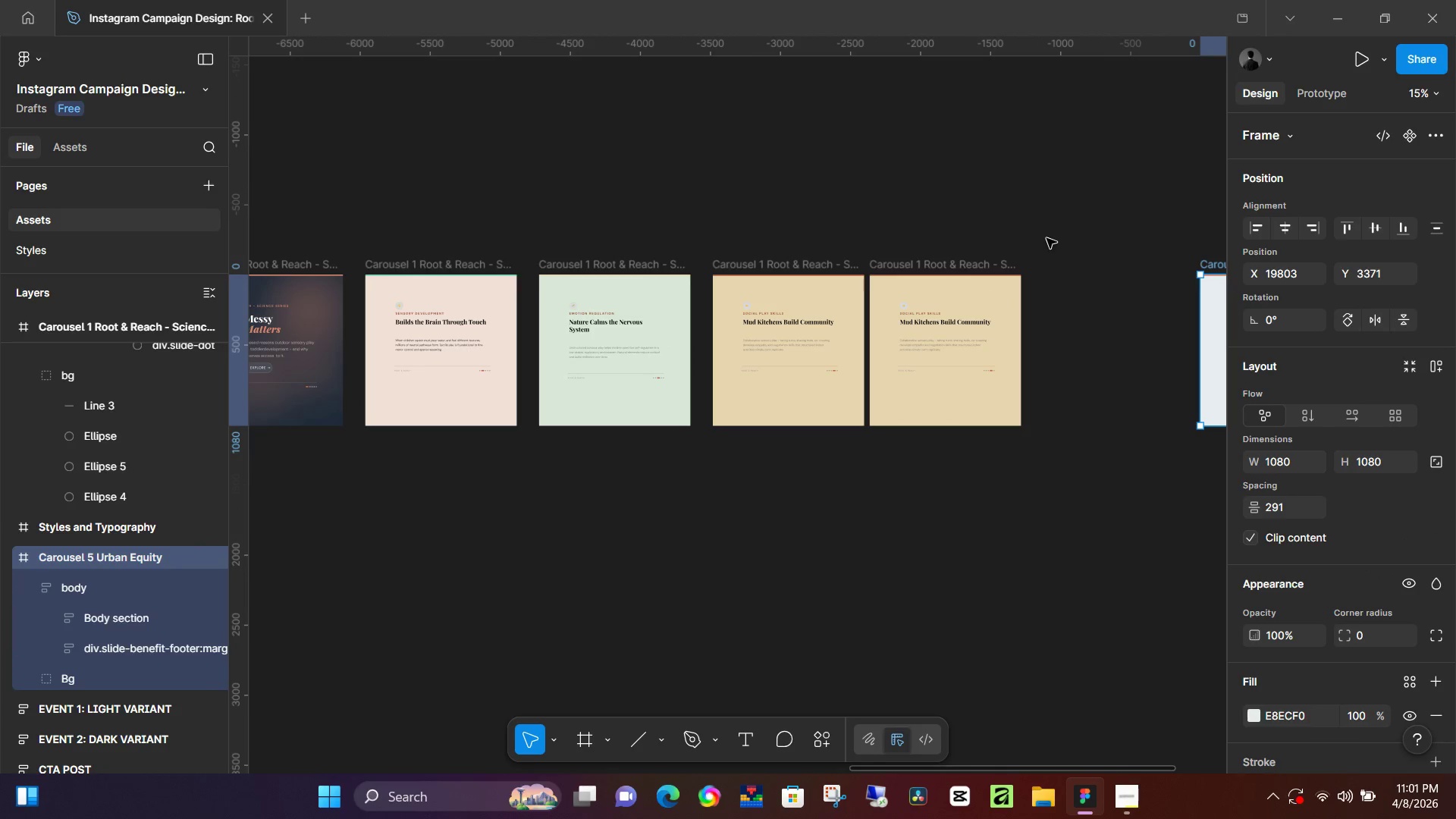 
hold_key(key=Space, duration=0.5)
 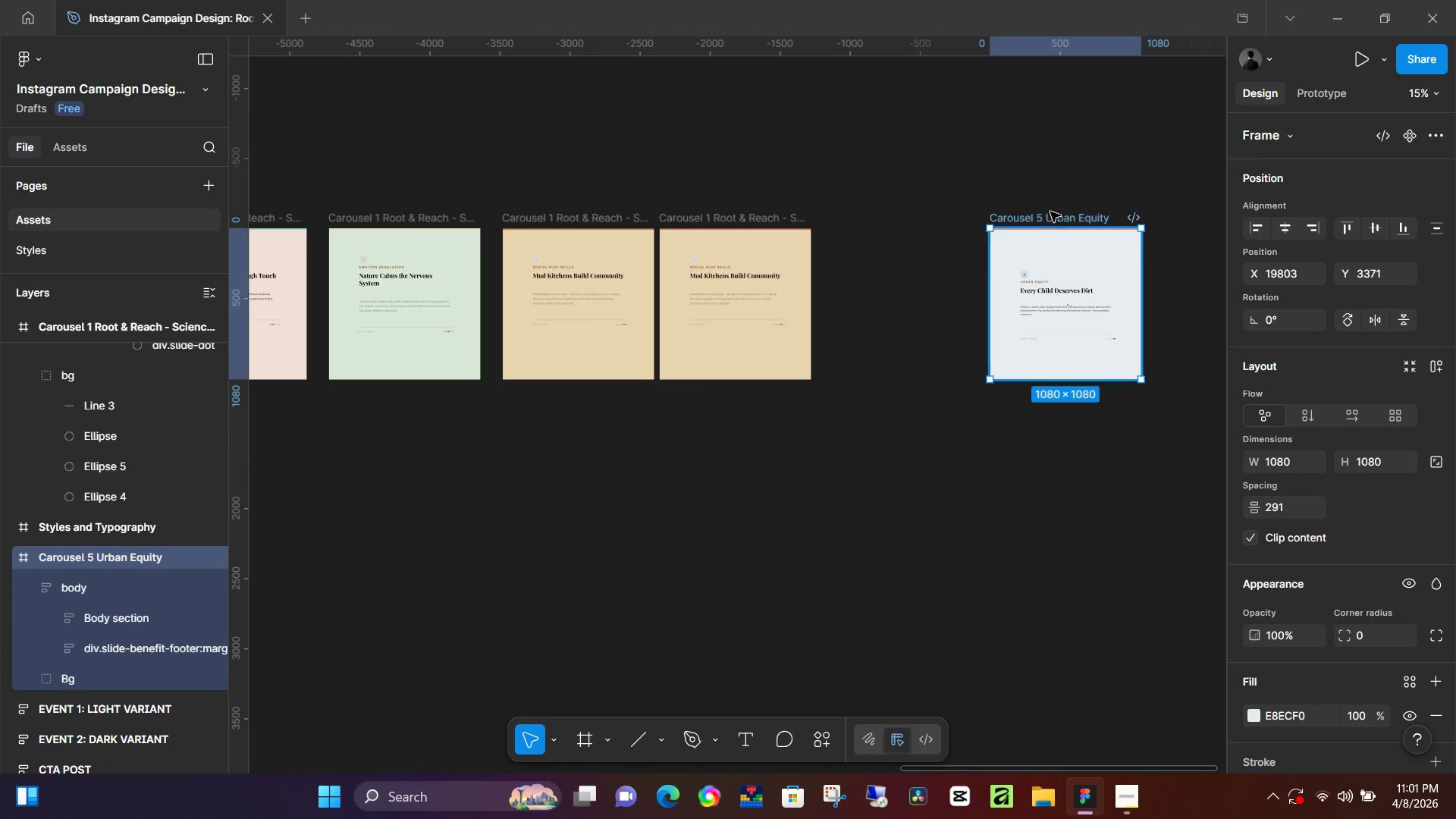 
left_click_drag(start_coordinate=[1091, 221], to_coordinate=[880, 174])
 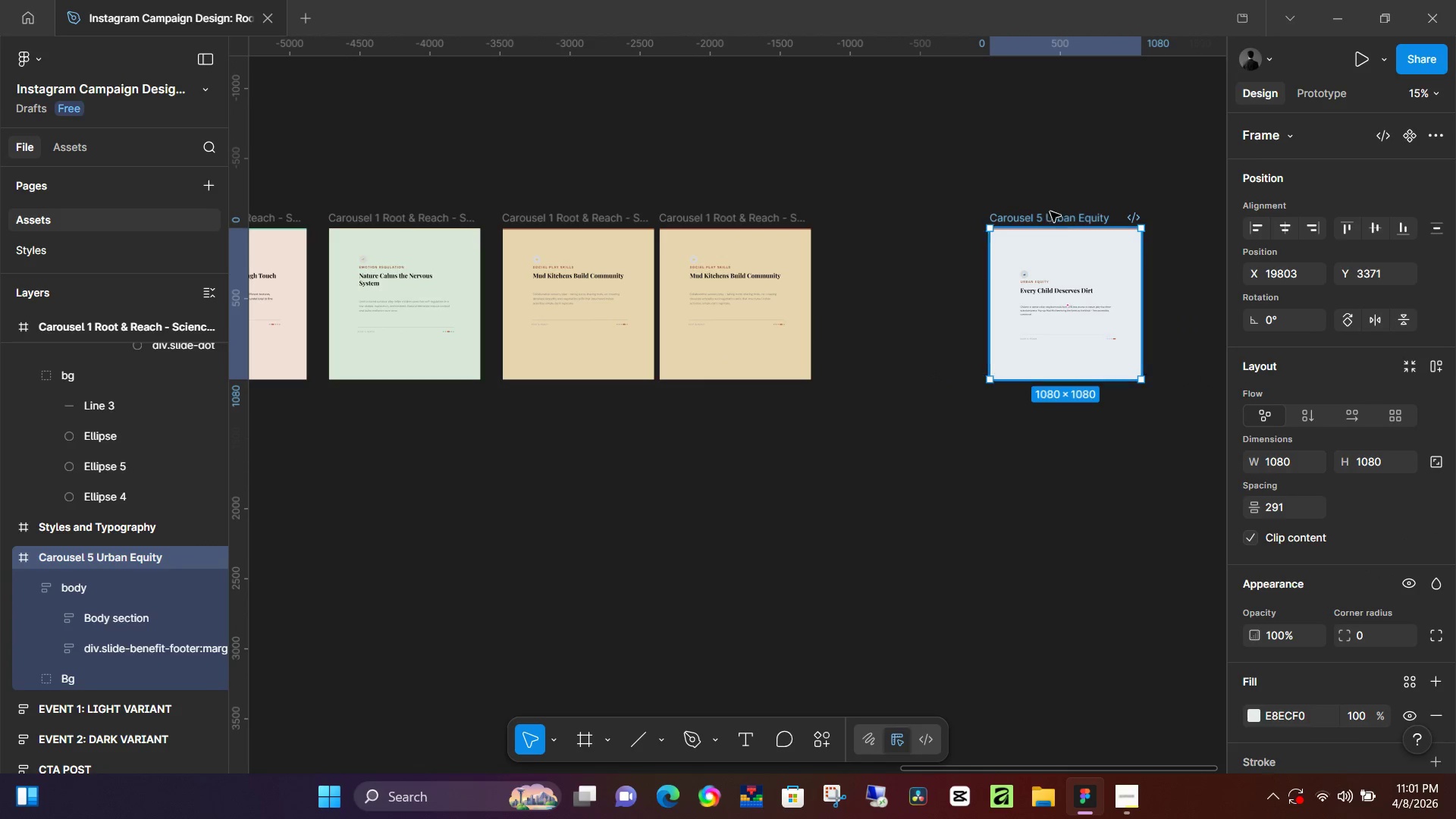 
left_click_drag(start_coordinate=[1051, 214], to_coordinate=[890, 217])
 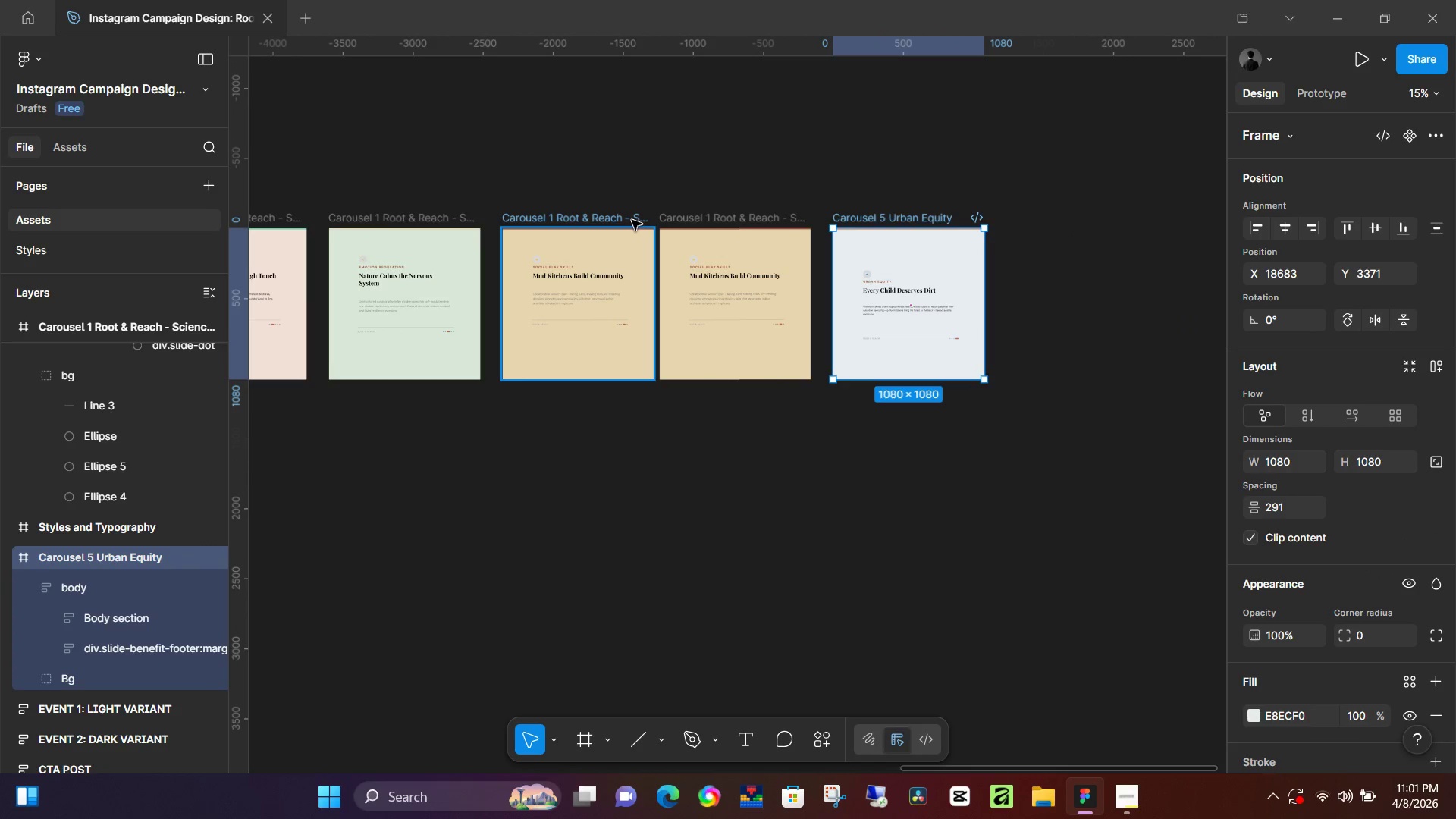 
left_click([632, 220])
 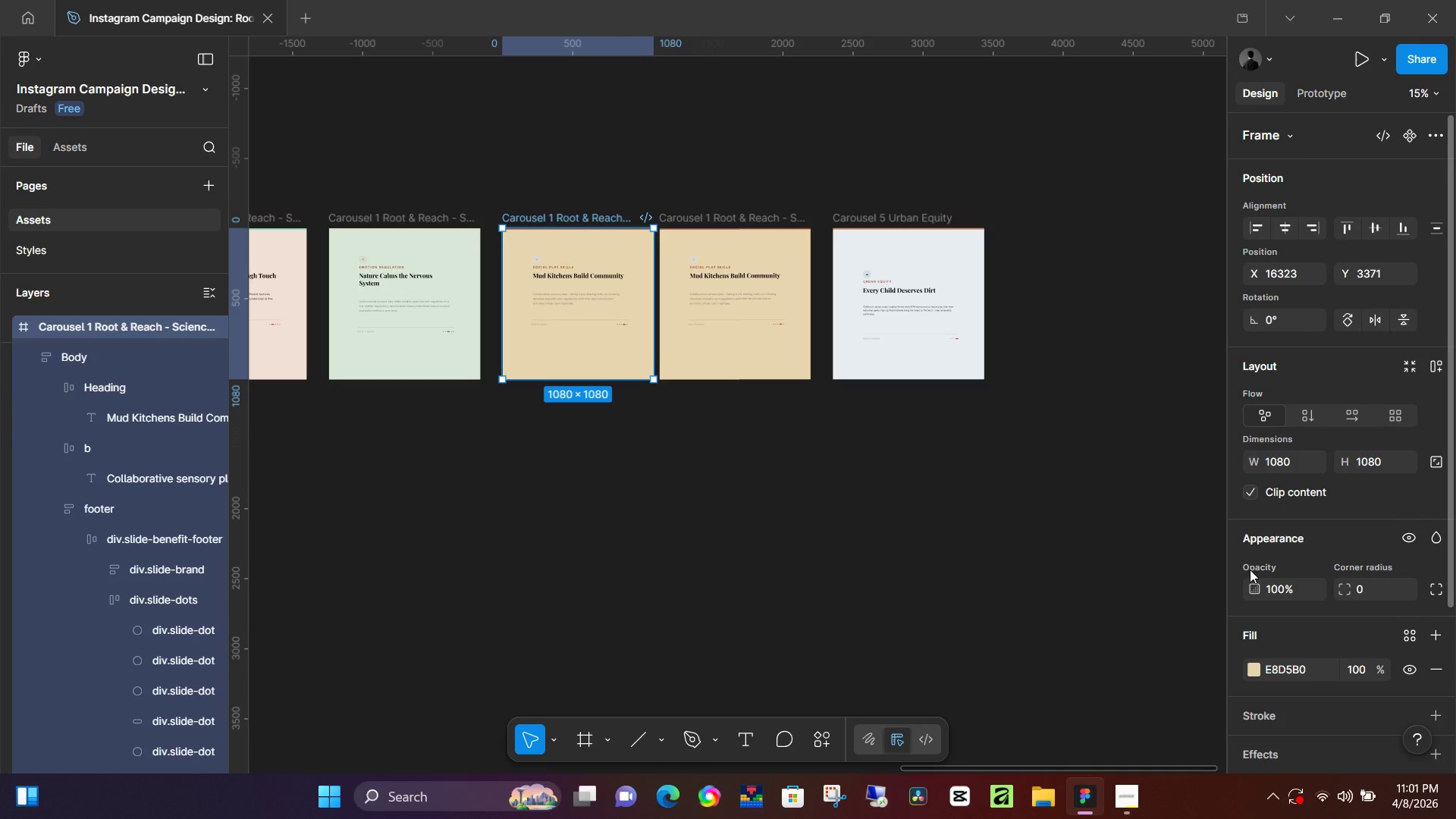 
left_click([1254, 666])
 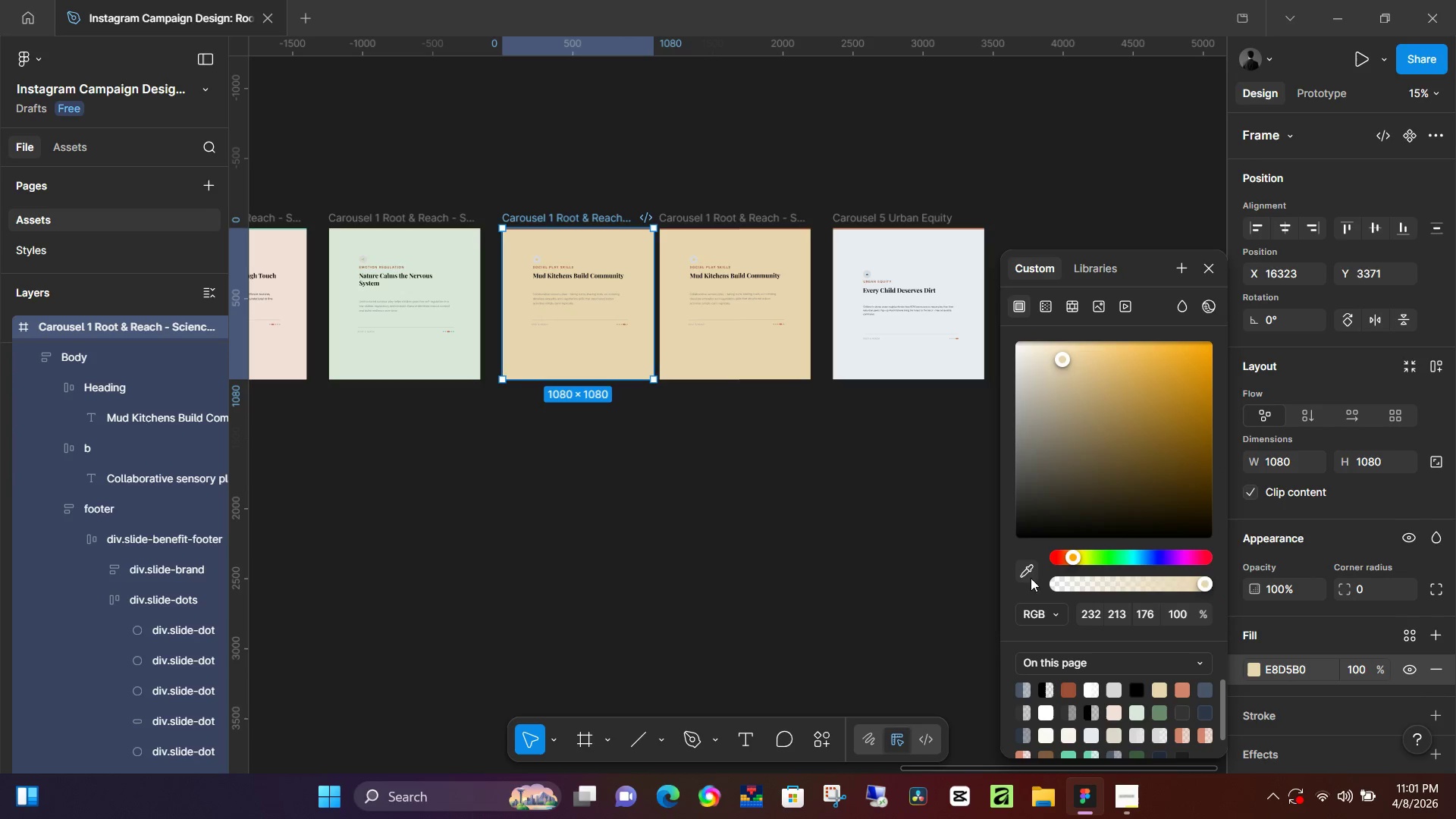 
left_click([1025, 574])
 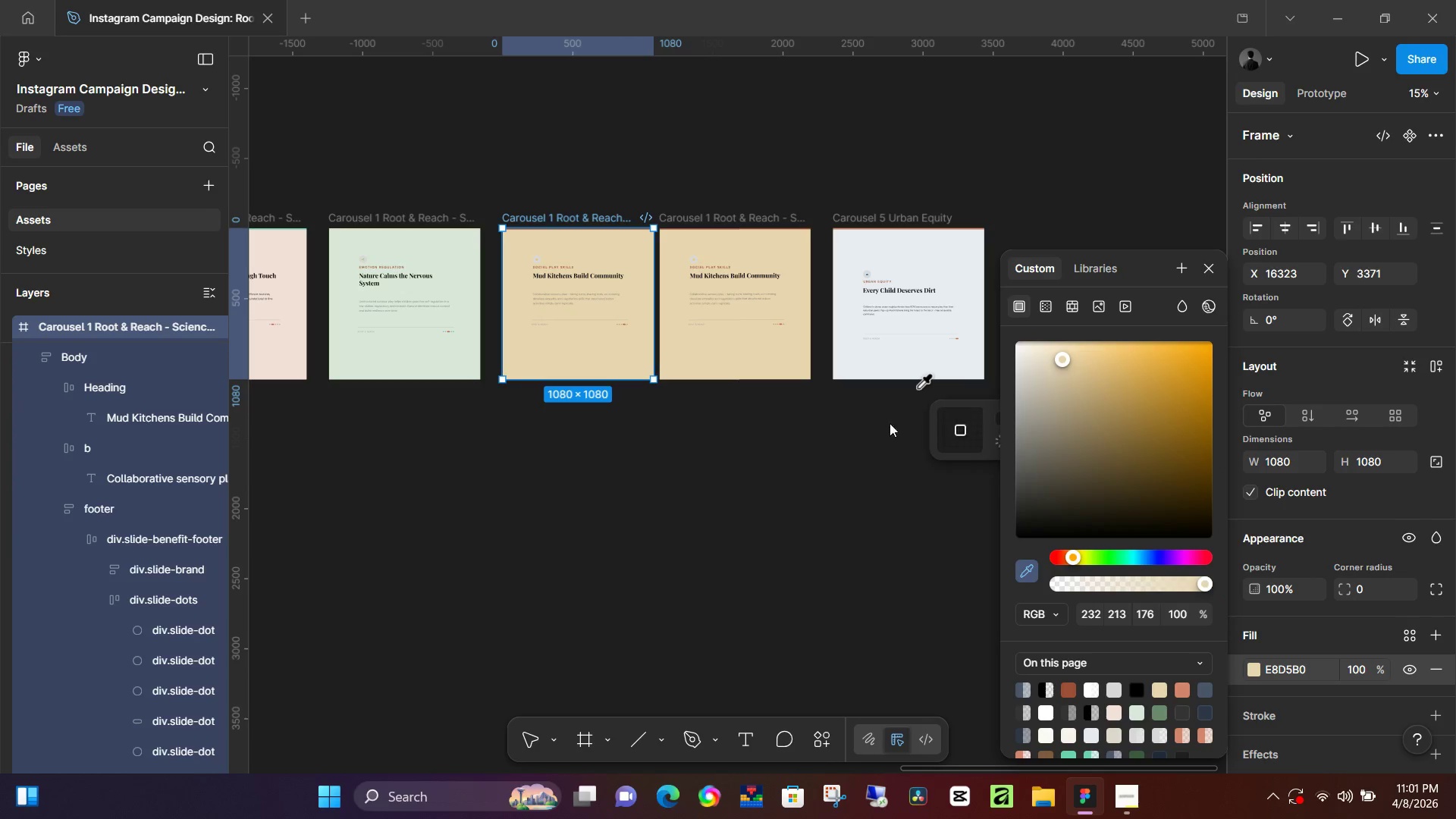 
hold_key(key=ControlLeft, duration=0.47)
 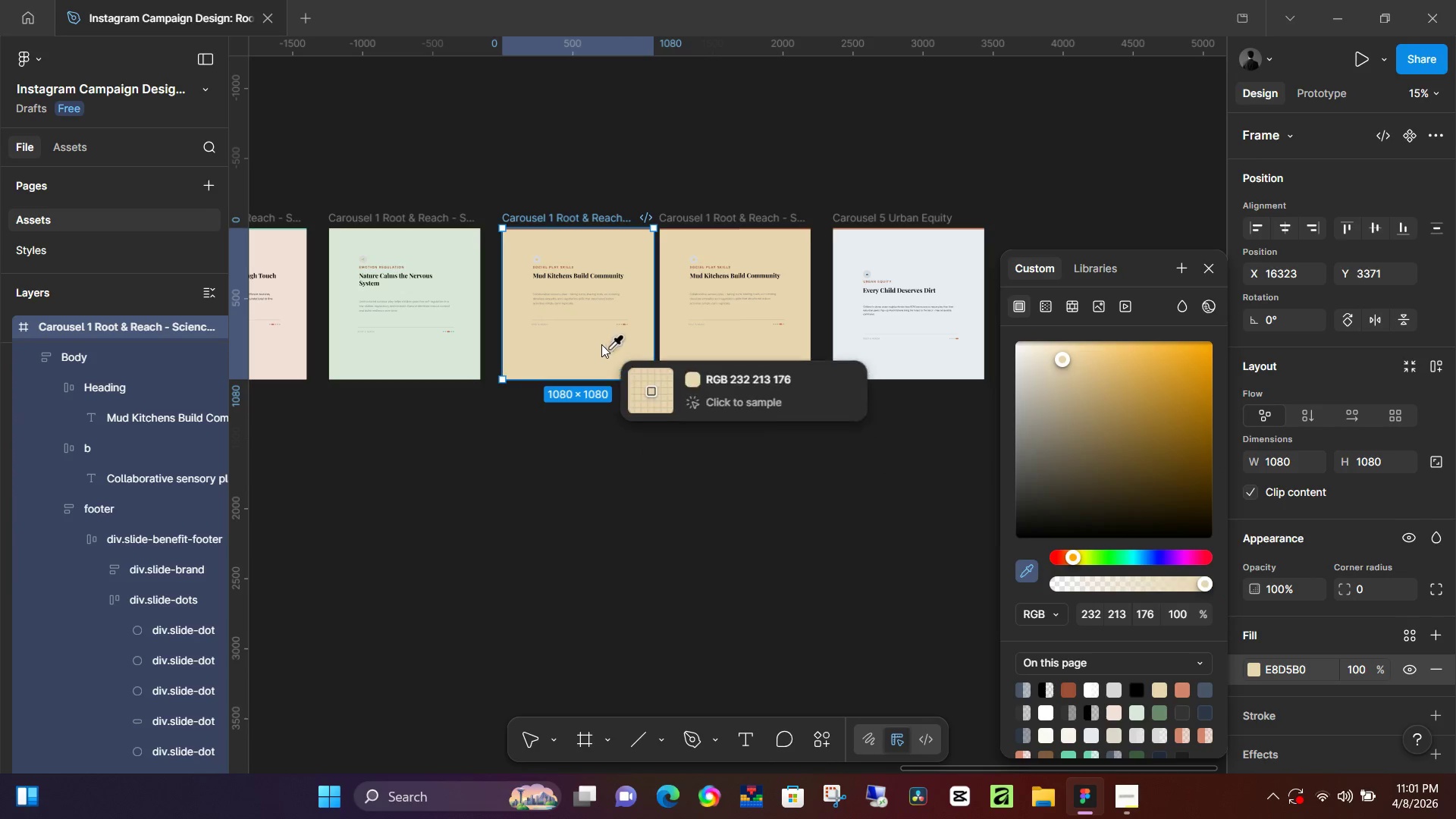 
hold_key(key=ControlLeft, duration=0.62)
 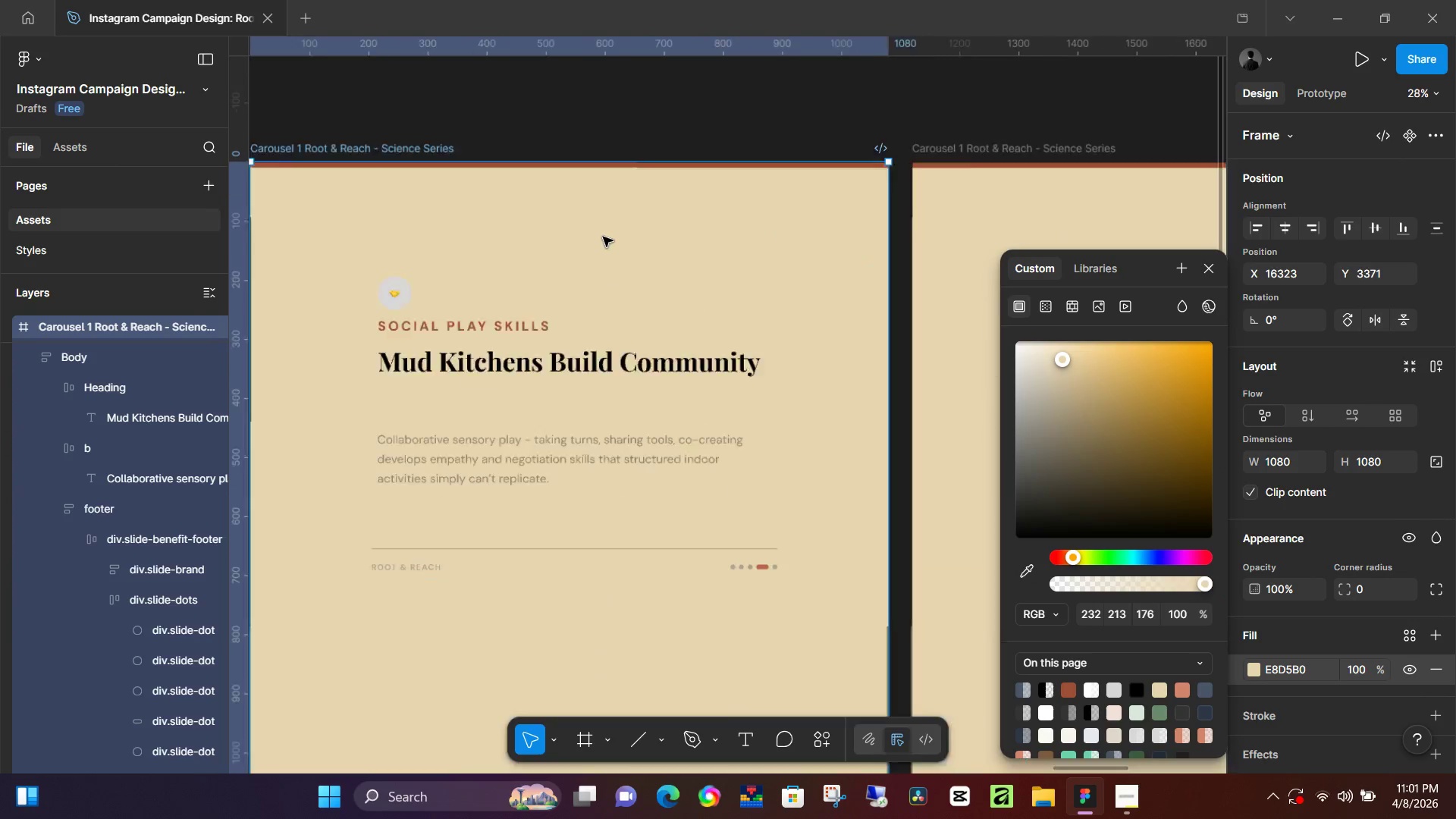 
key(V)
 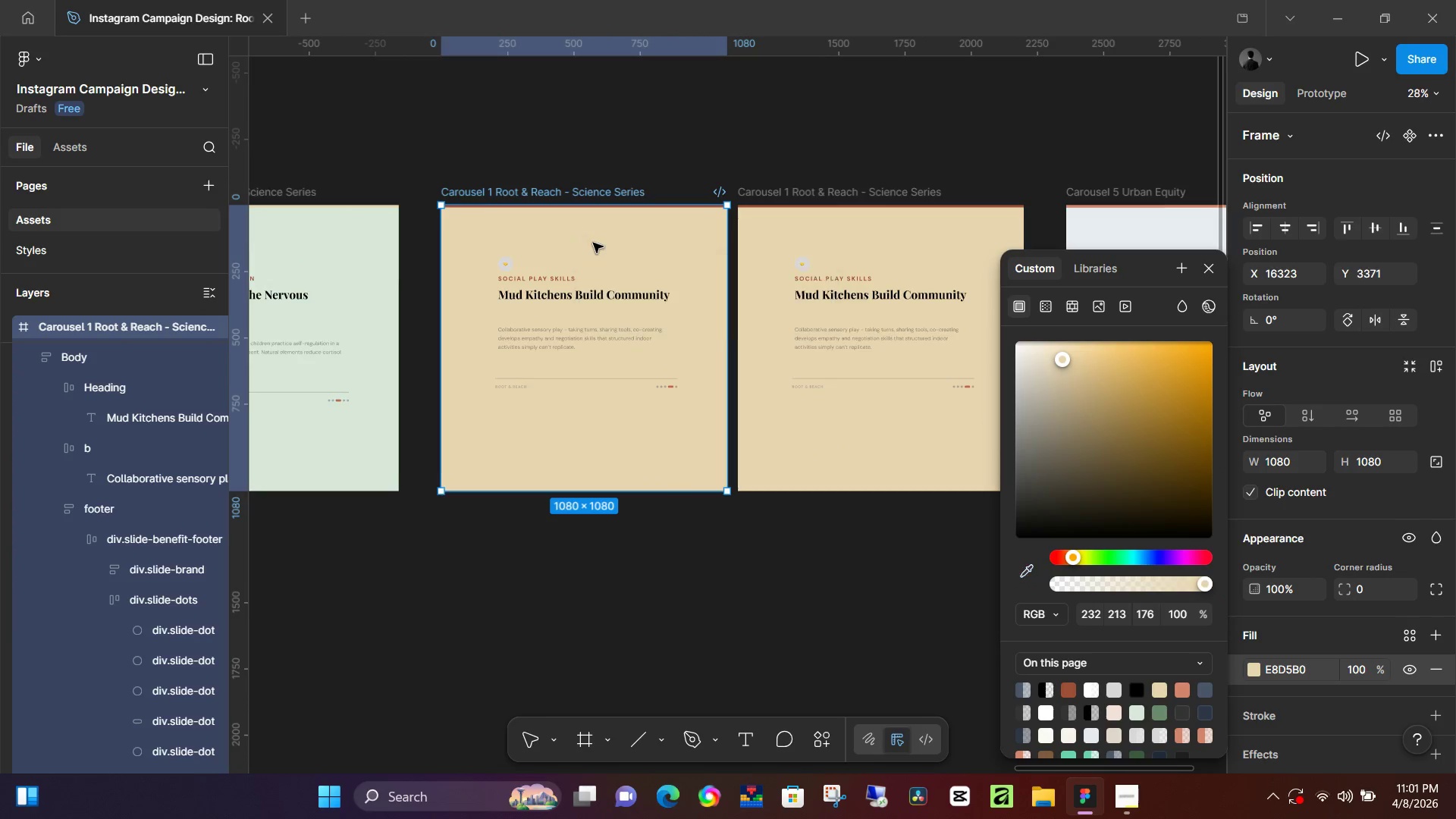 
scroll: coordinate [571, 251], scroll_direction: up, amount: 7.0
 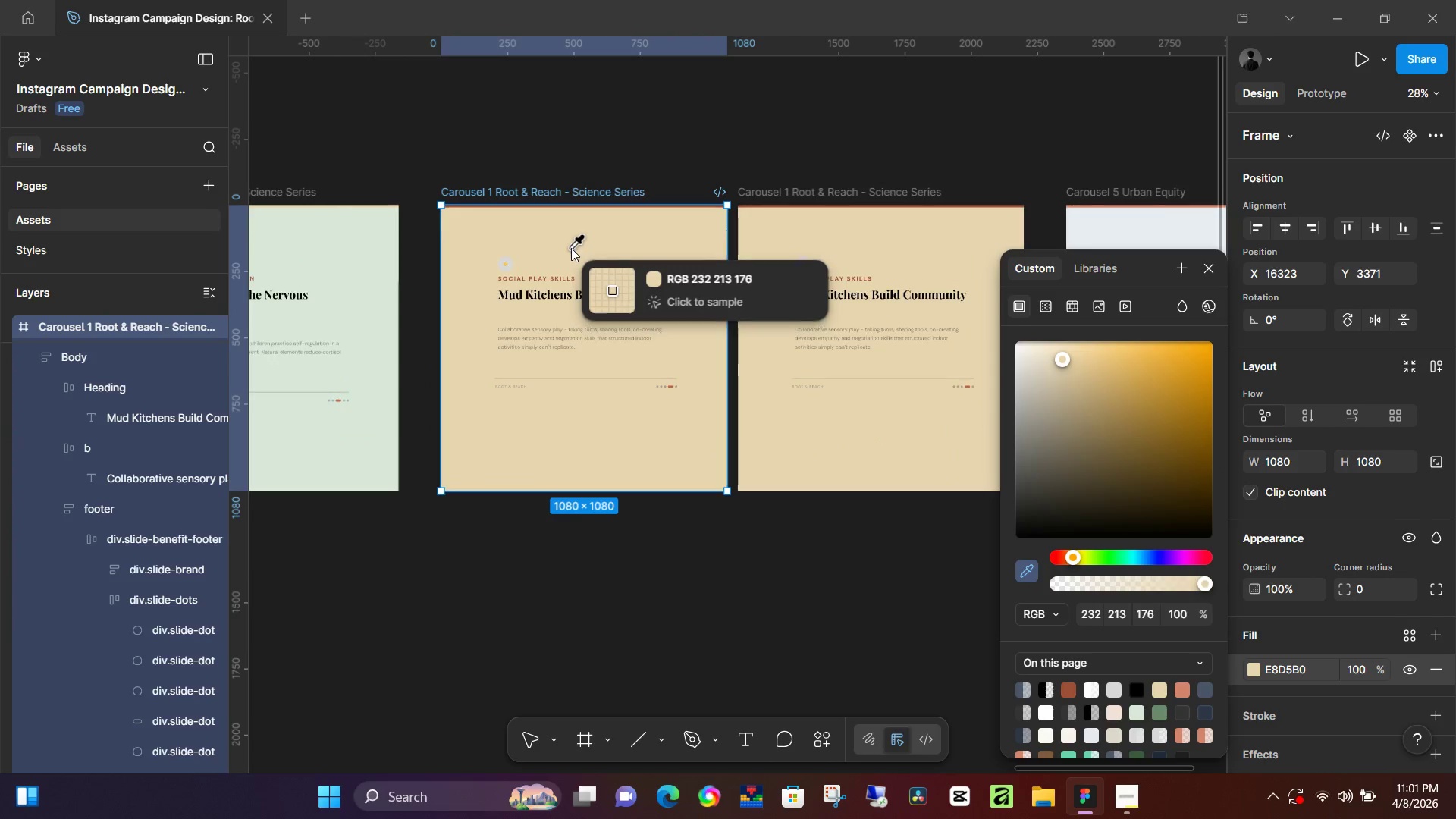 
hold_key(key=ControlLeft, duration=0.62)
scroll: coordinate [606, 233], scroll_direction: up, amount: 9.0
 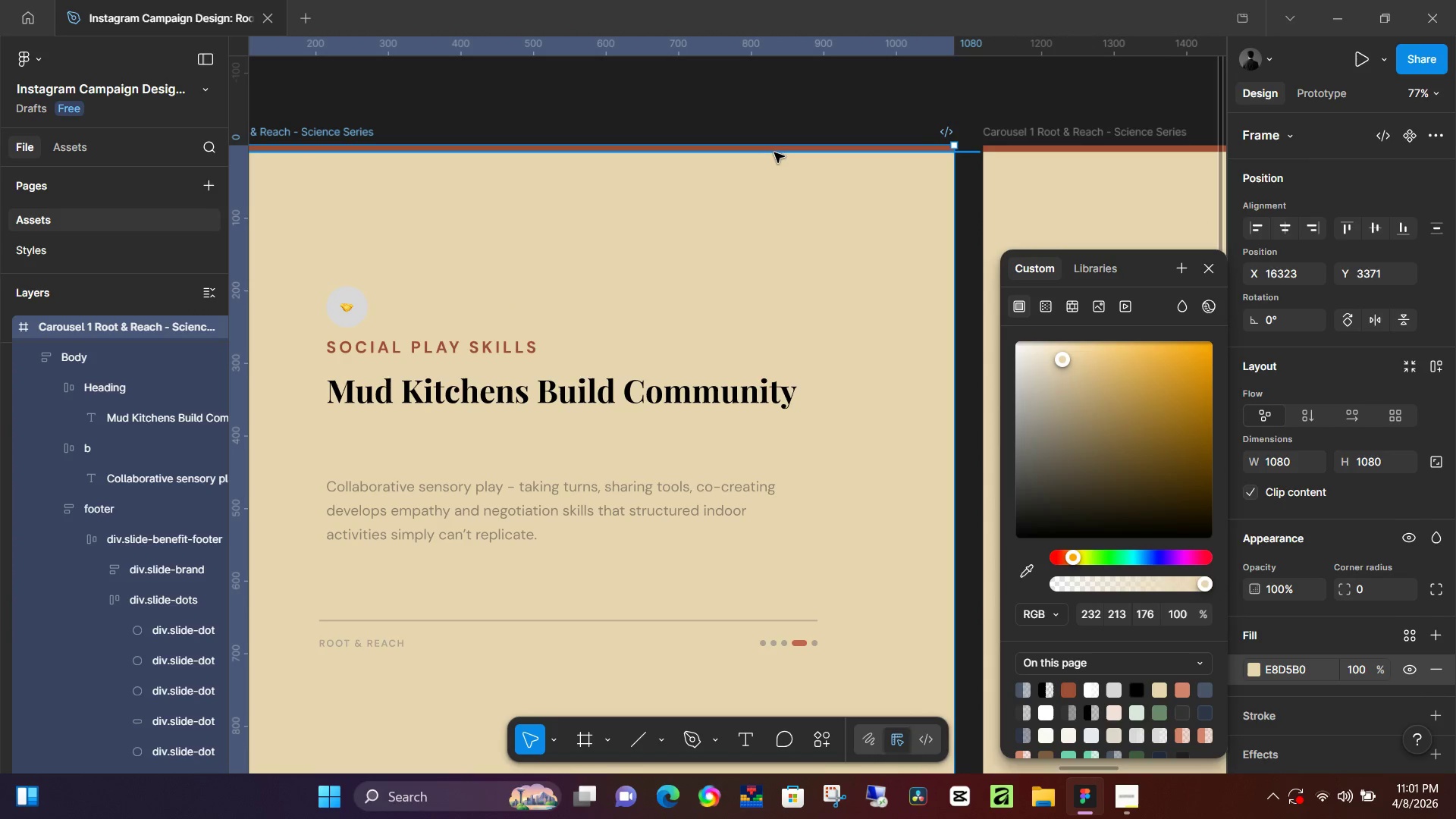 
double_click([774, 152])
 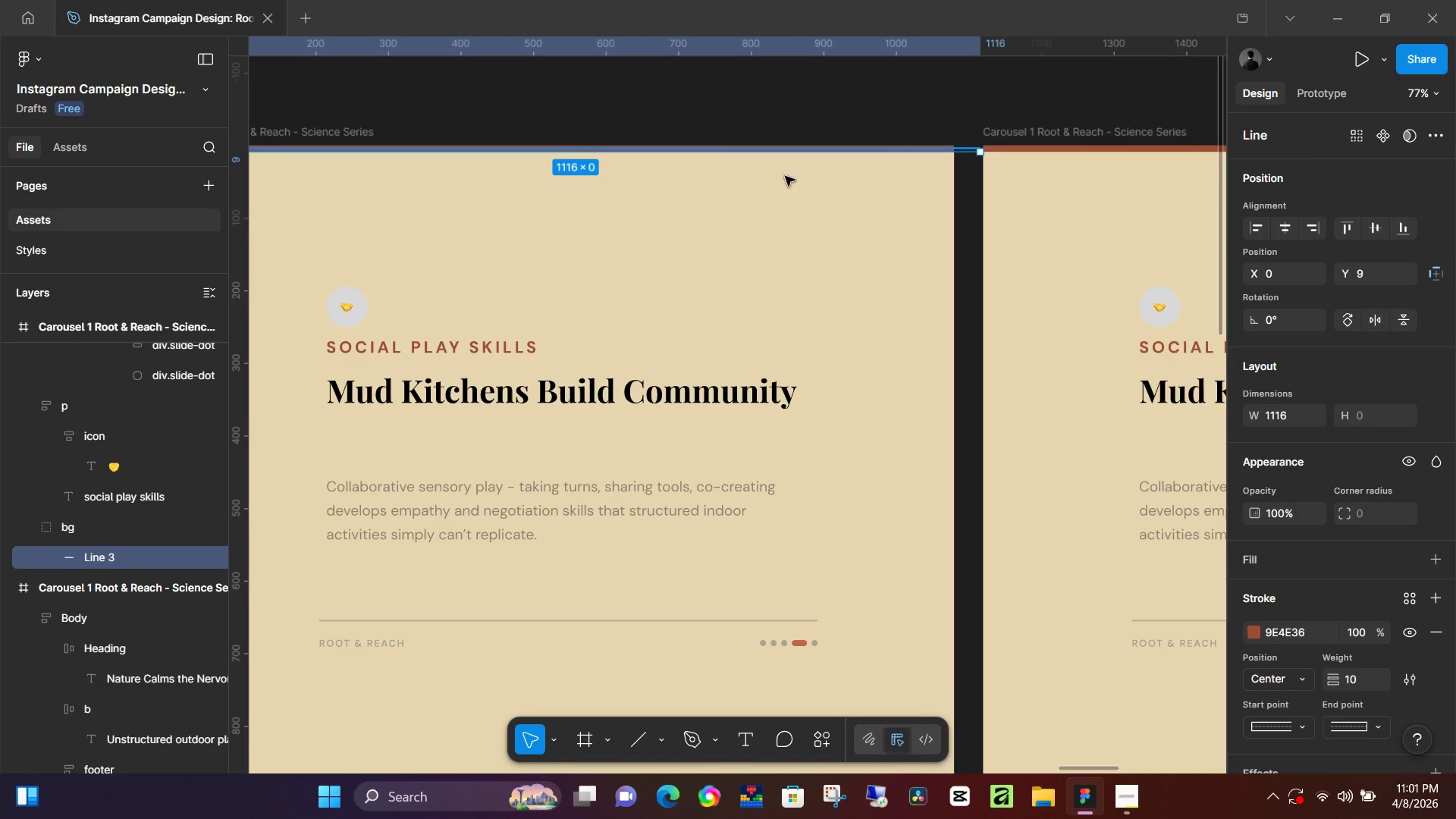 
hold_key(key=ControlLeft, duration=0.64)
scroll: coordinate [986, 457], scroll_direction: down, amount: 5.0
 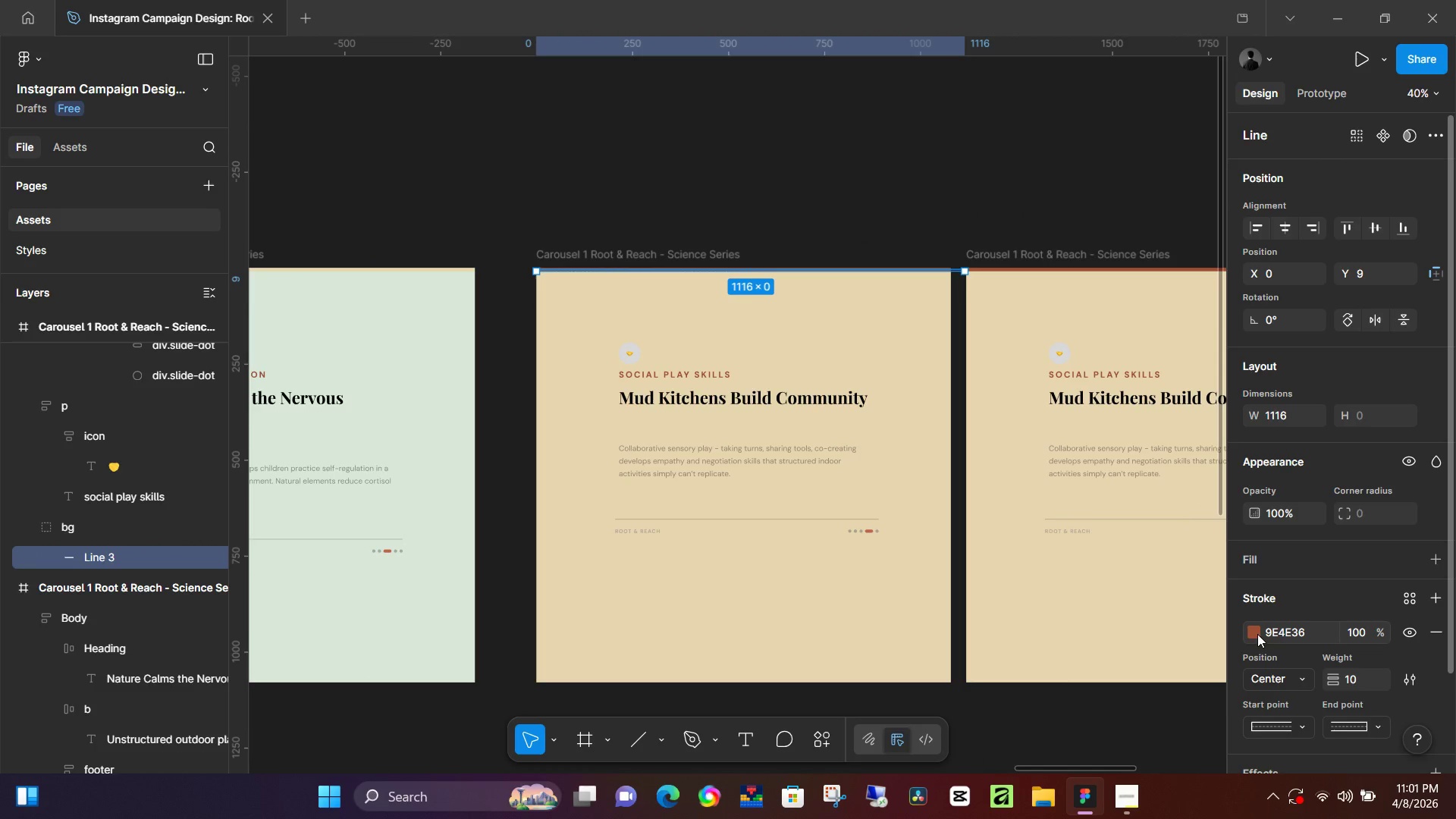 
left_click([1257, 634])
 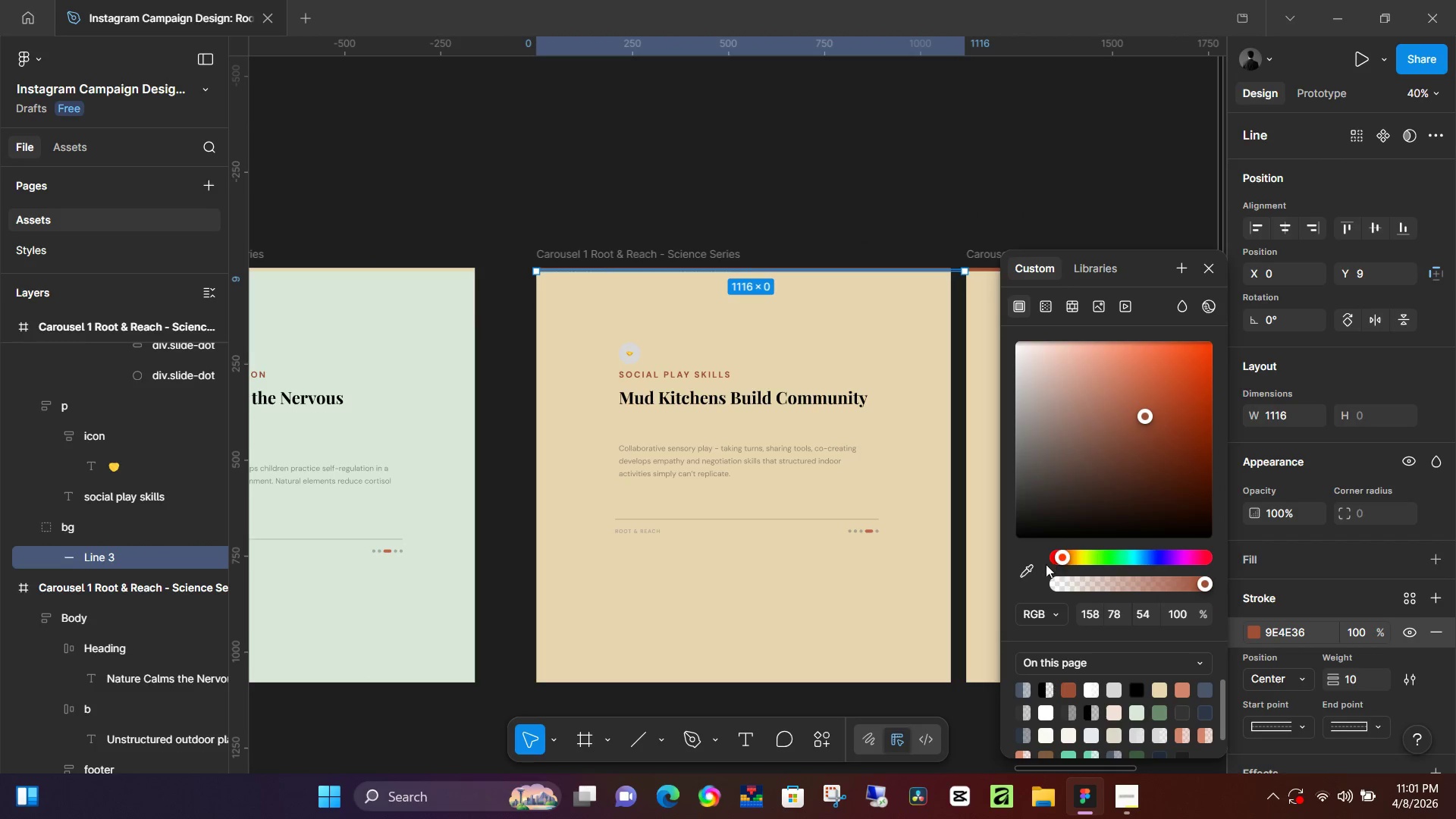 
left_click([1038, 566])
 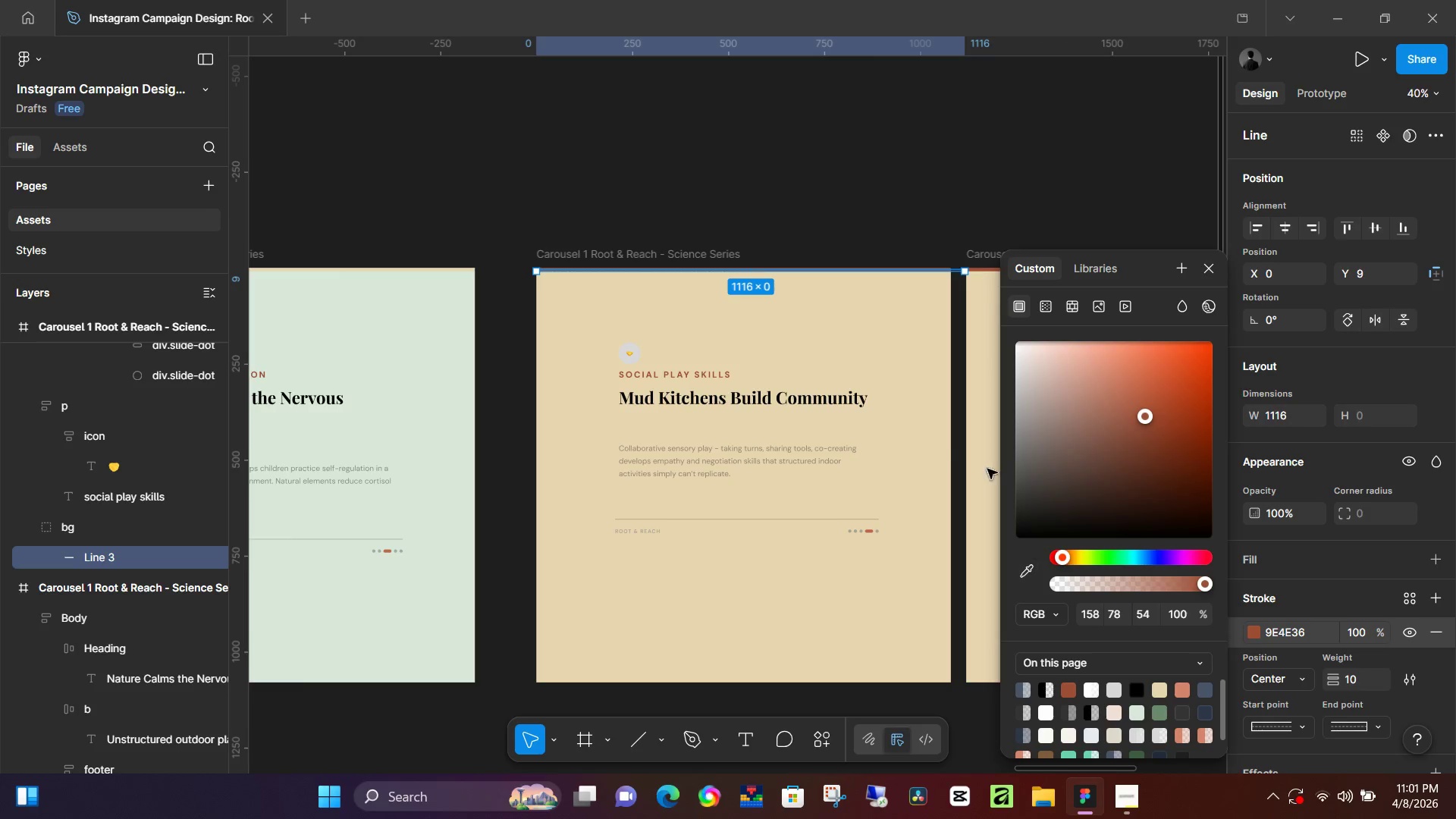 
hold_key(key=ControlLeft, duration=1.16)
scroll: coordinate [1003, 379], scroll_direction: down, amount: 10.0
 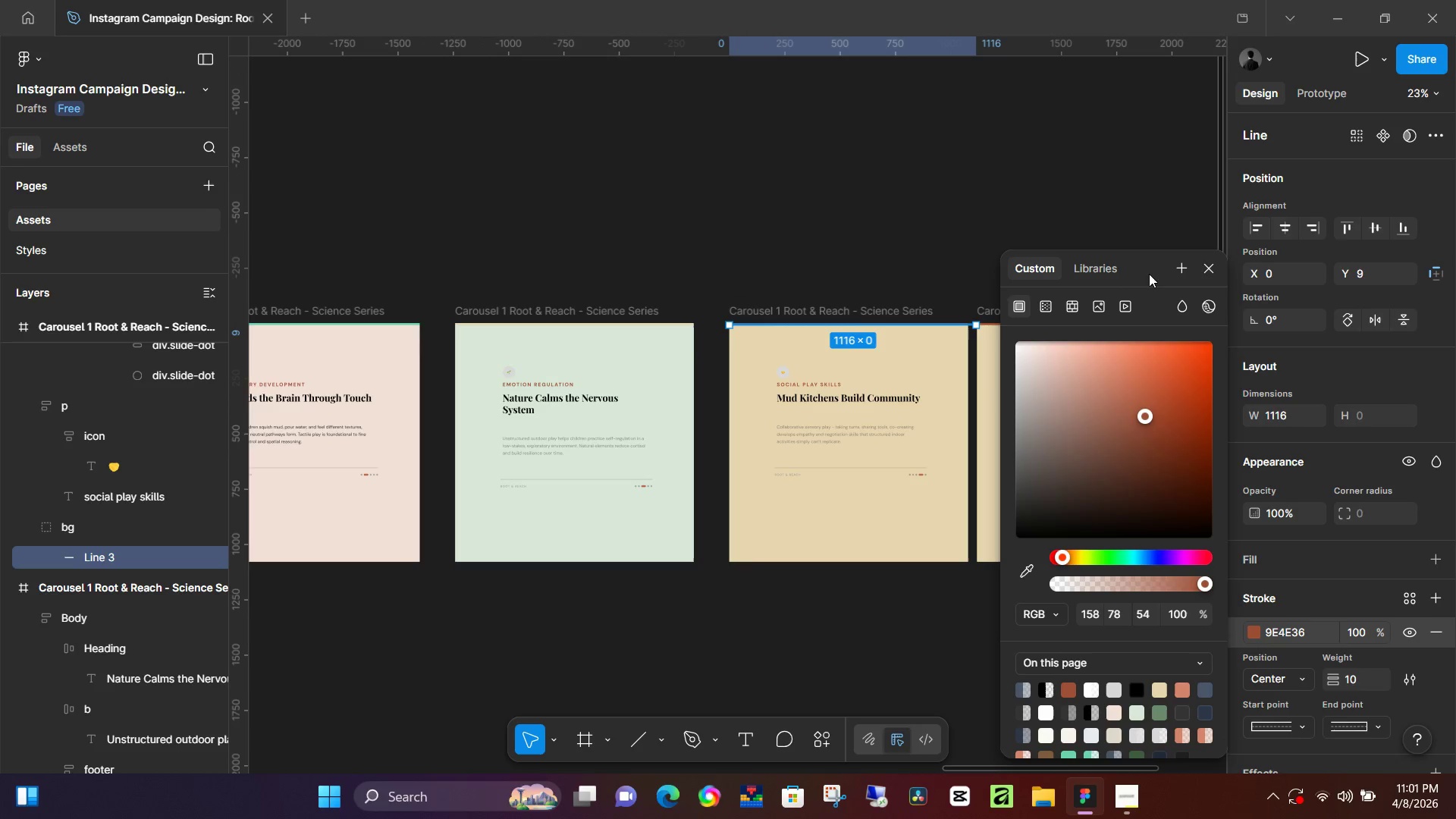 
left_click_drag(start_coordinate=[1149, 272], to_coordinate=[690, 374])
 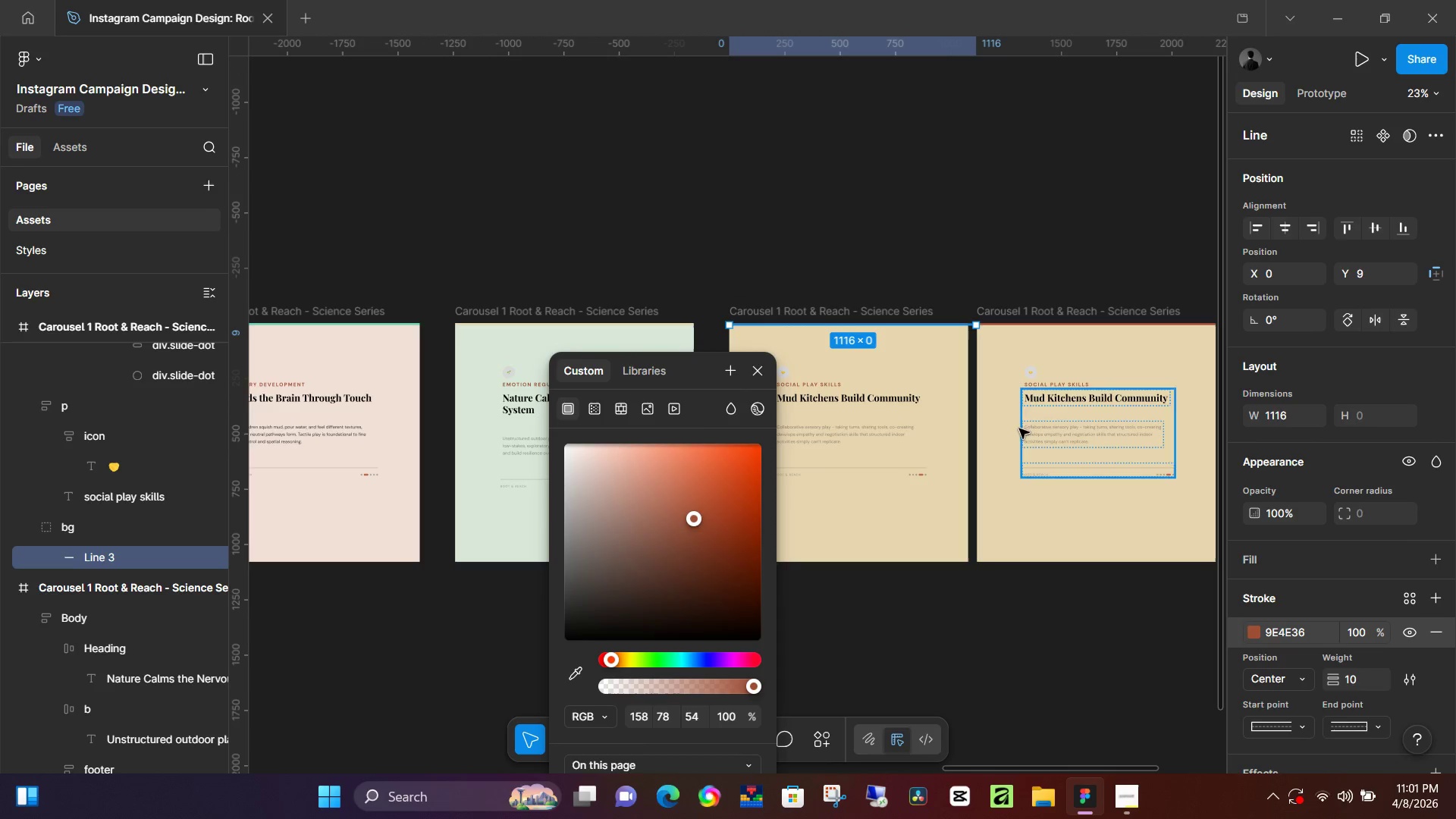 
hold_key(key=ControlLeft, duration=0.66)
scroll: coordinate [1041, 496], scroll_direction: down, amount: 4.0
 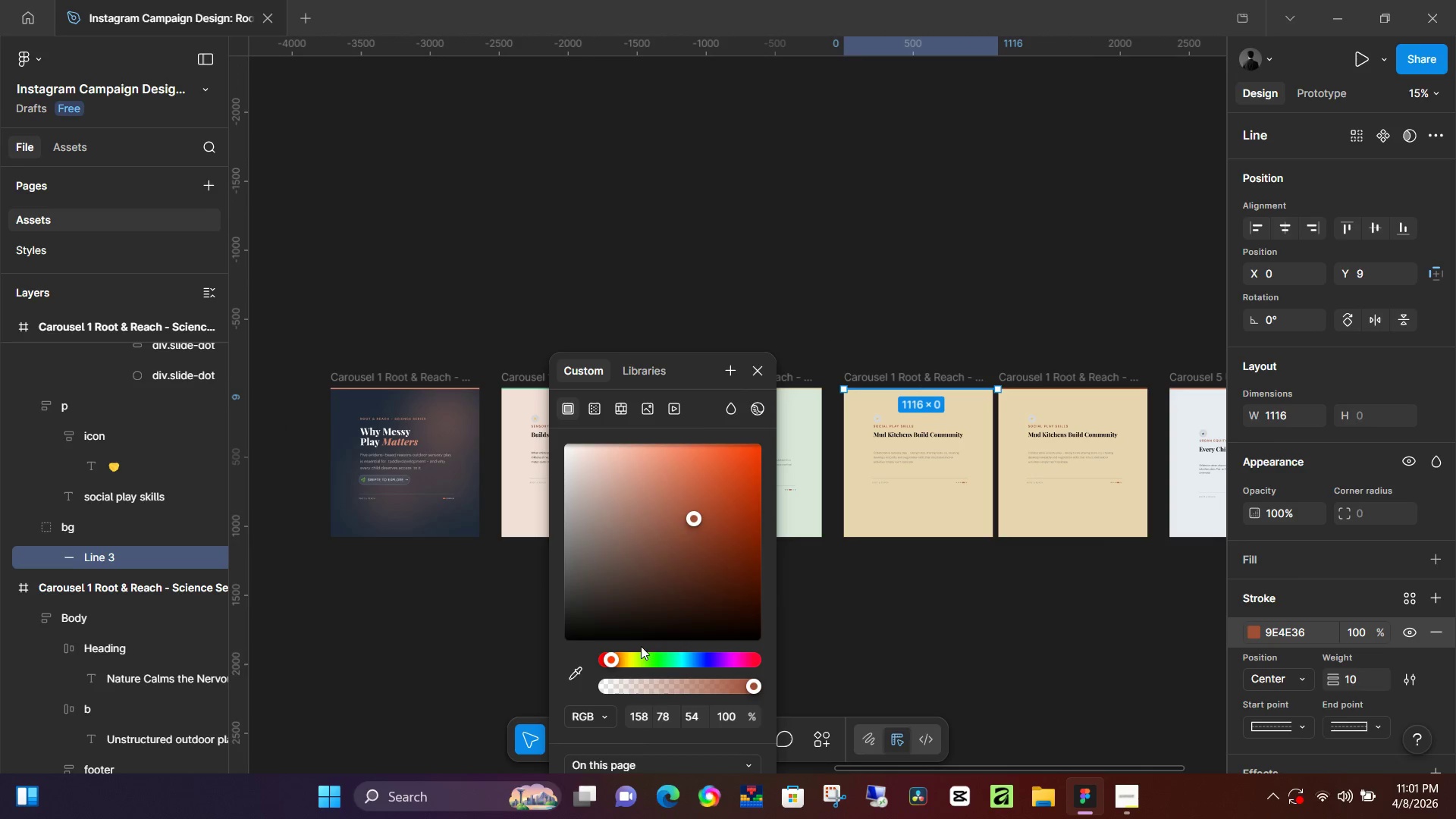 
left_click([569, 670])
 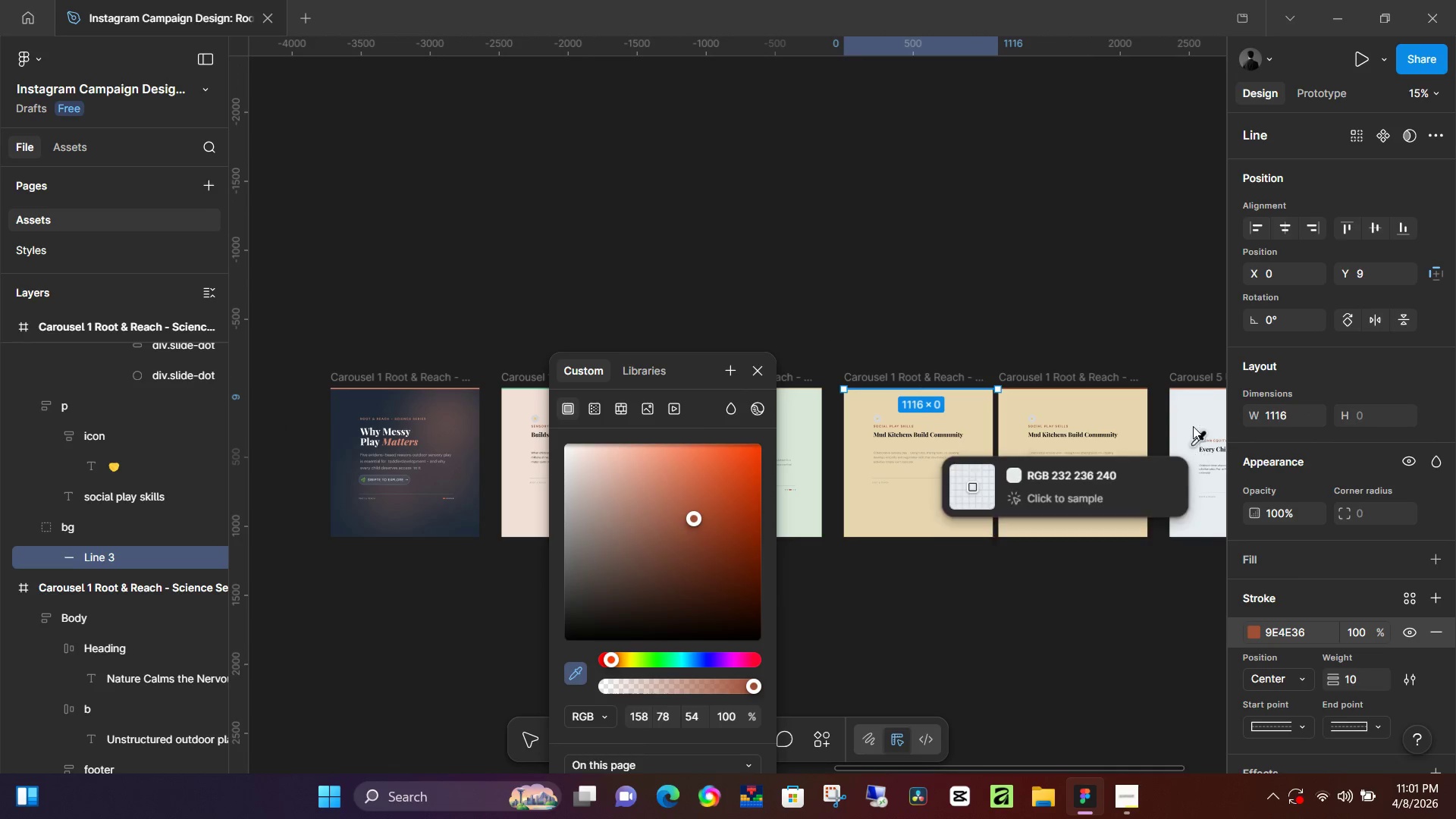 
left_click([1185, 403])
 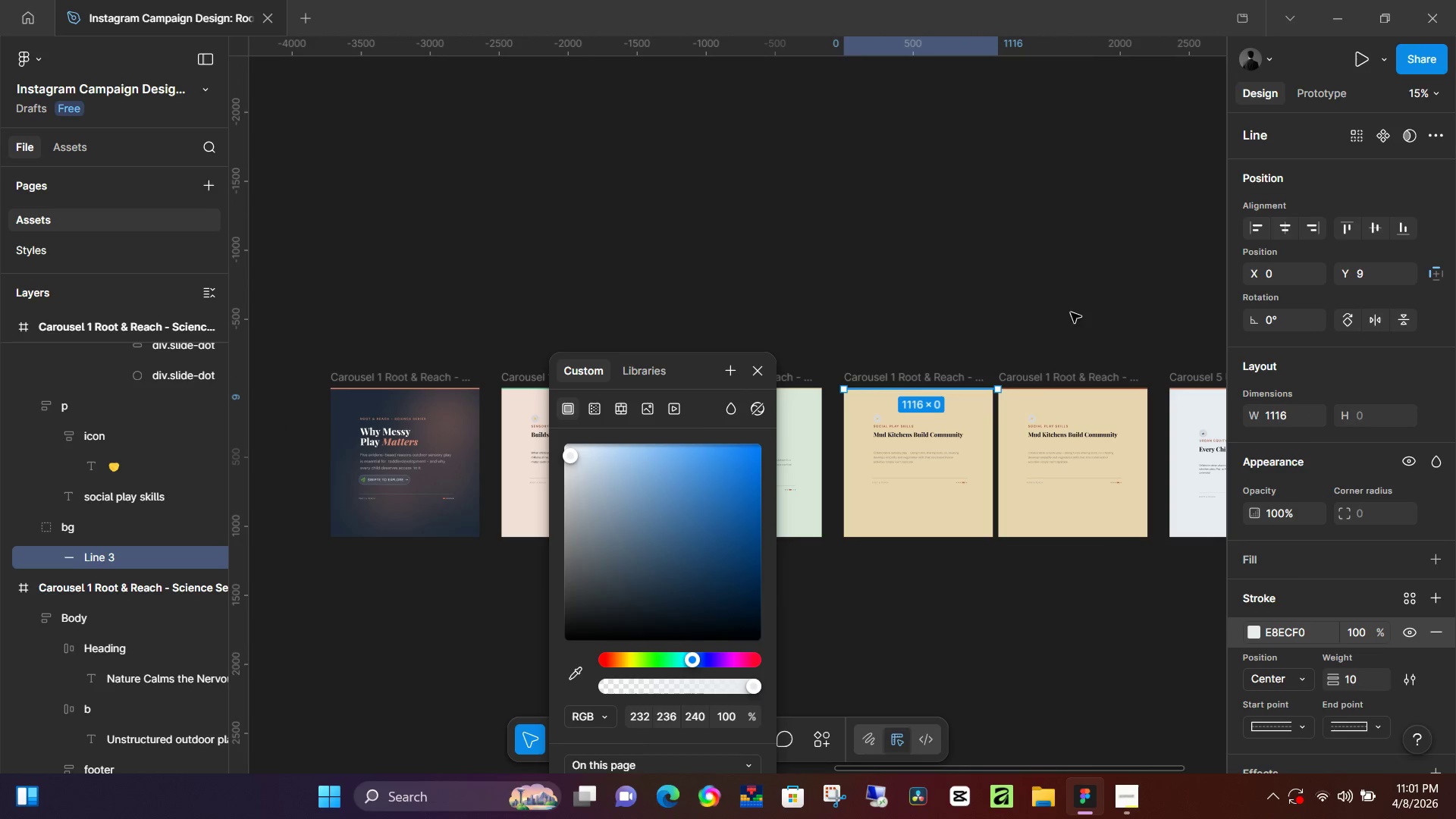 
left_click([1045, 289])
 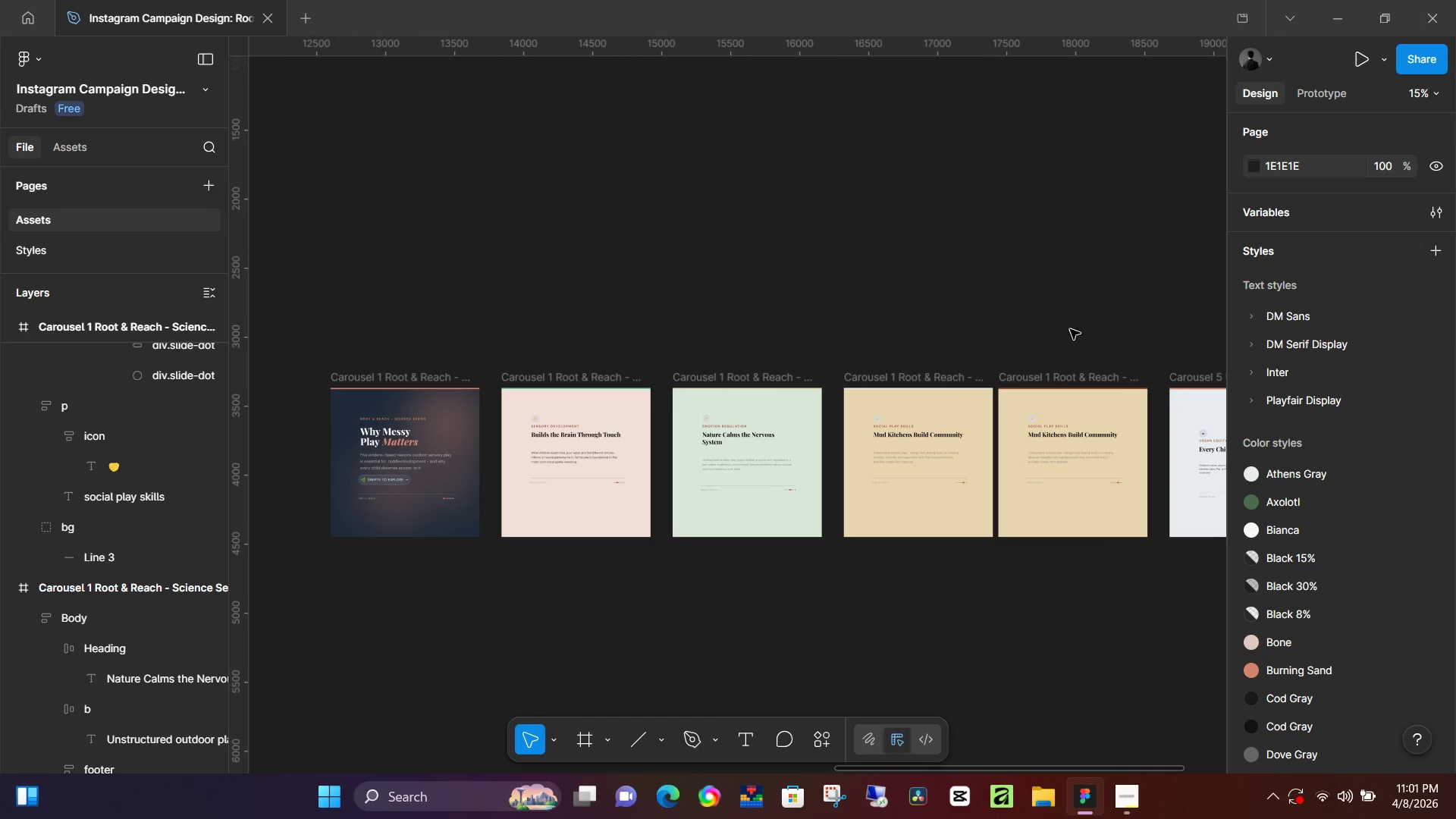 
hold_key(key=ControlLeft, duration=1.11)
scroll: coordinate [1103, 358], scroll_direction: up, amount: 13.0
 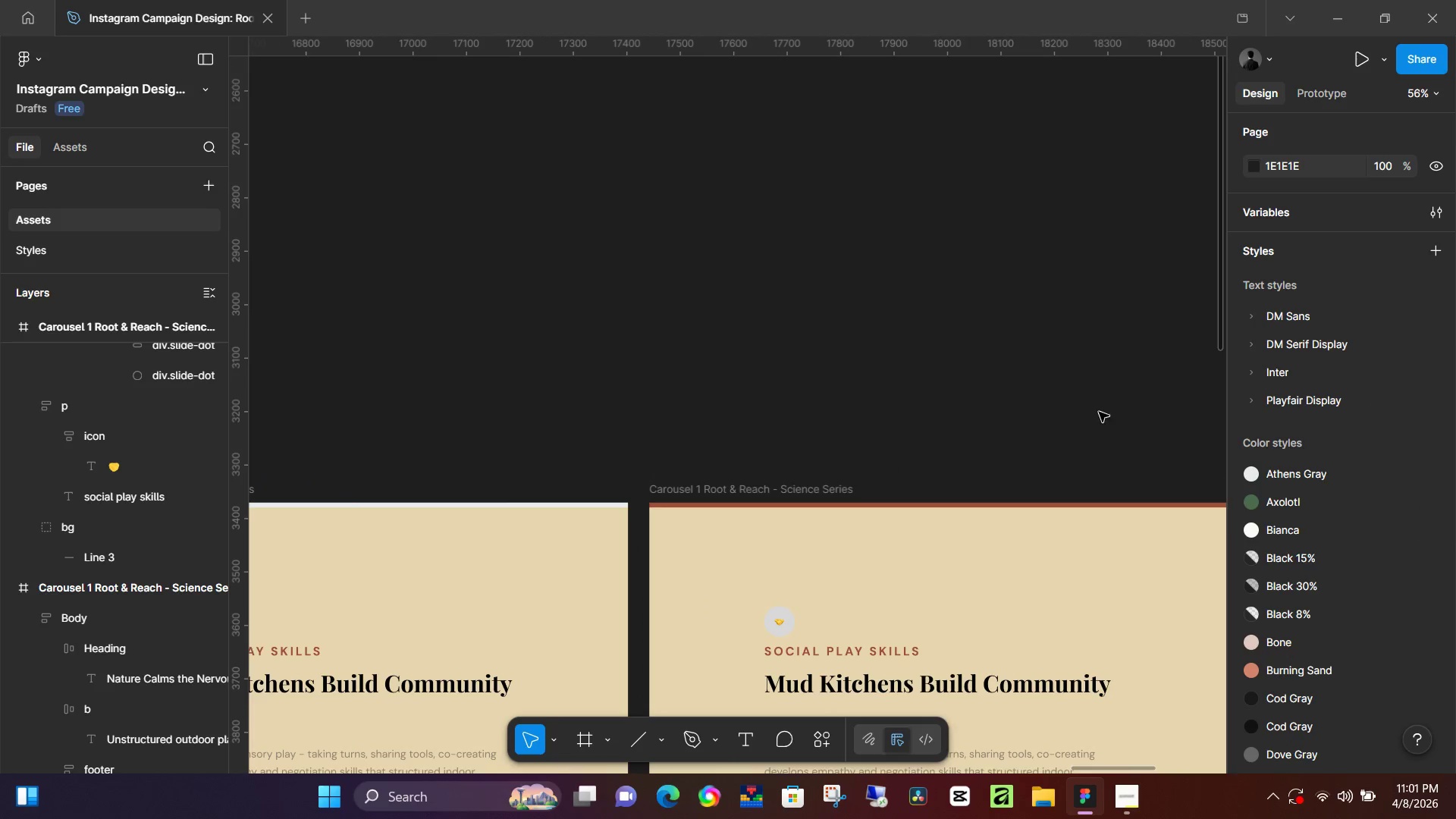 
hold_key(key=Space, duration=0.58)
 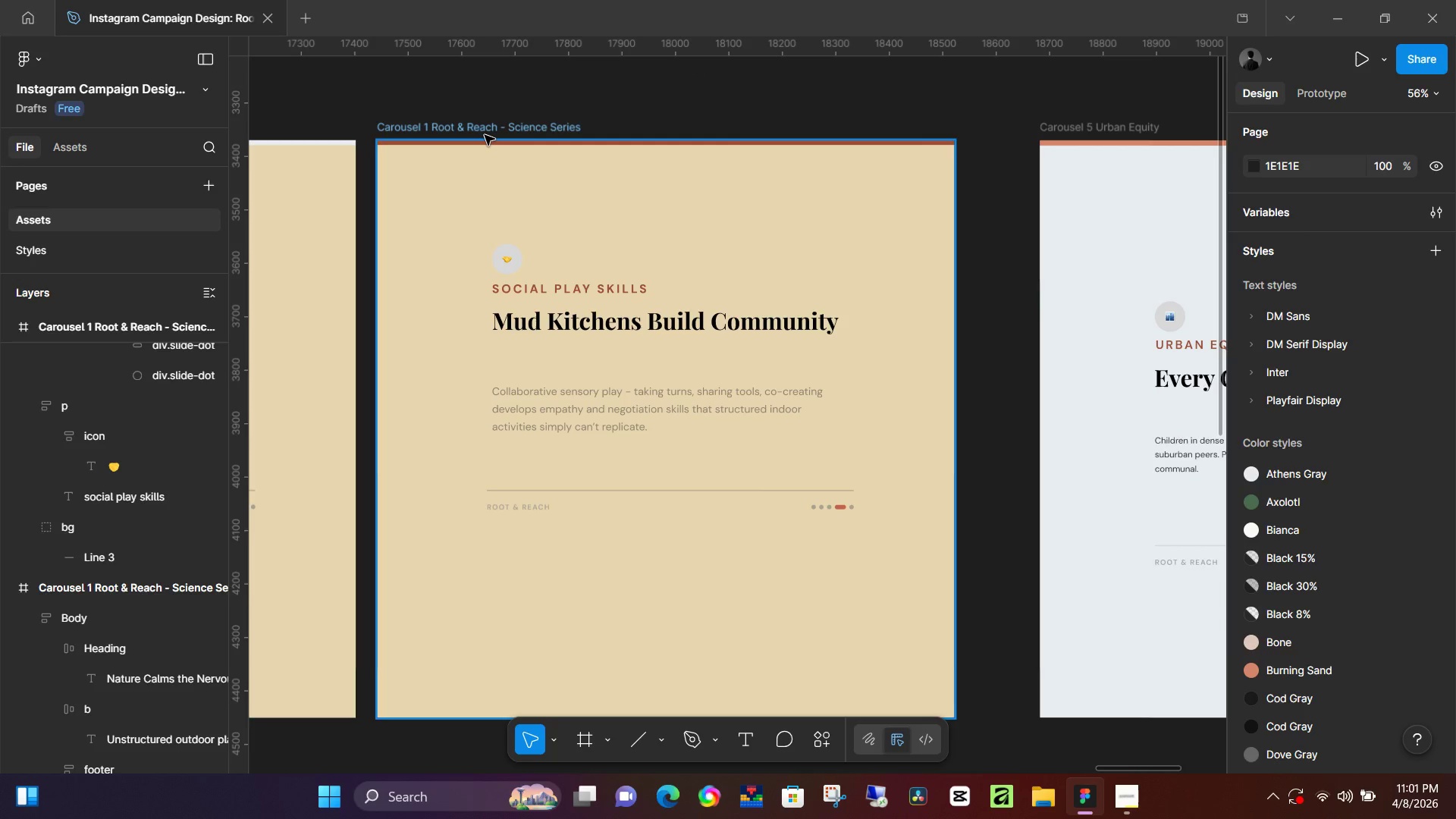 
left_click_drag(start_coordinate=[1099, 413], to_coordinate=[827, 50])
 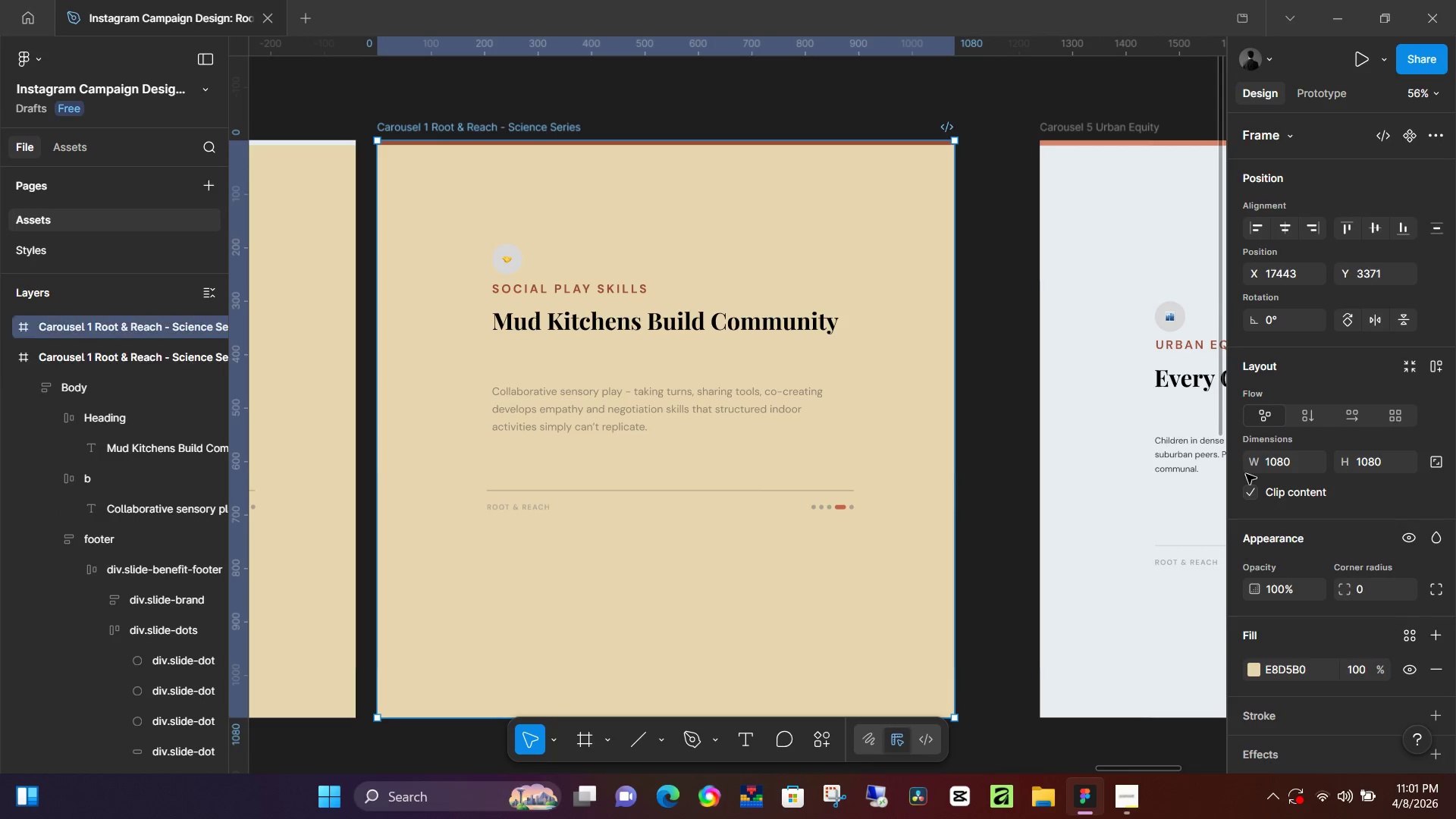 
scroll: coordinate [1415, 667], scroll_direction: down, amount: 3.0
 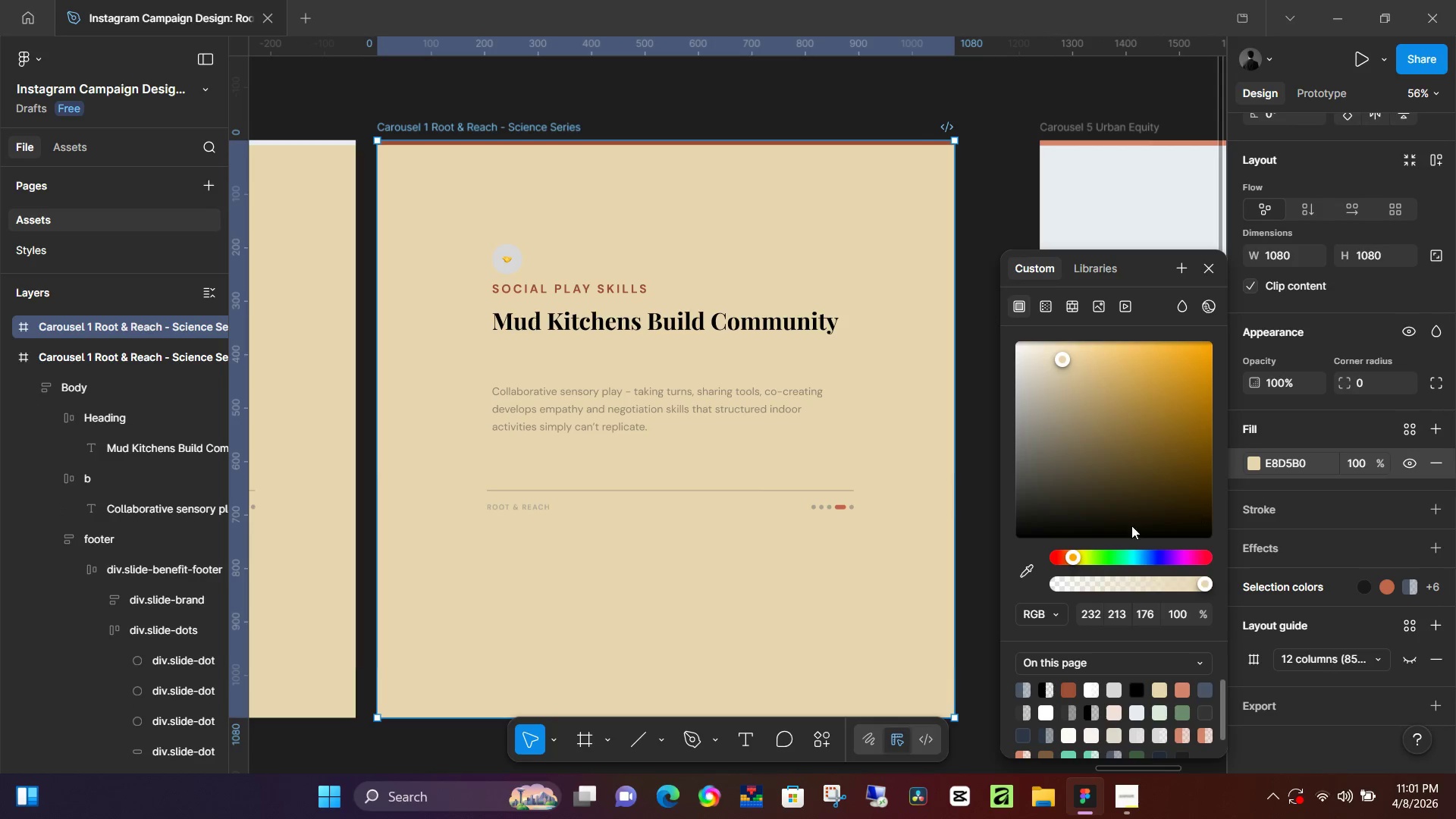 
left_click([1035, 564])
 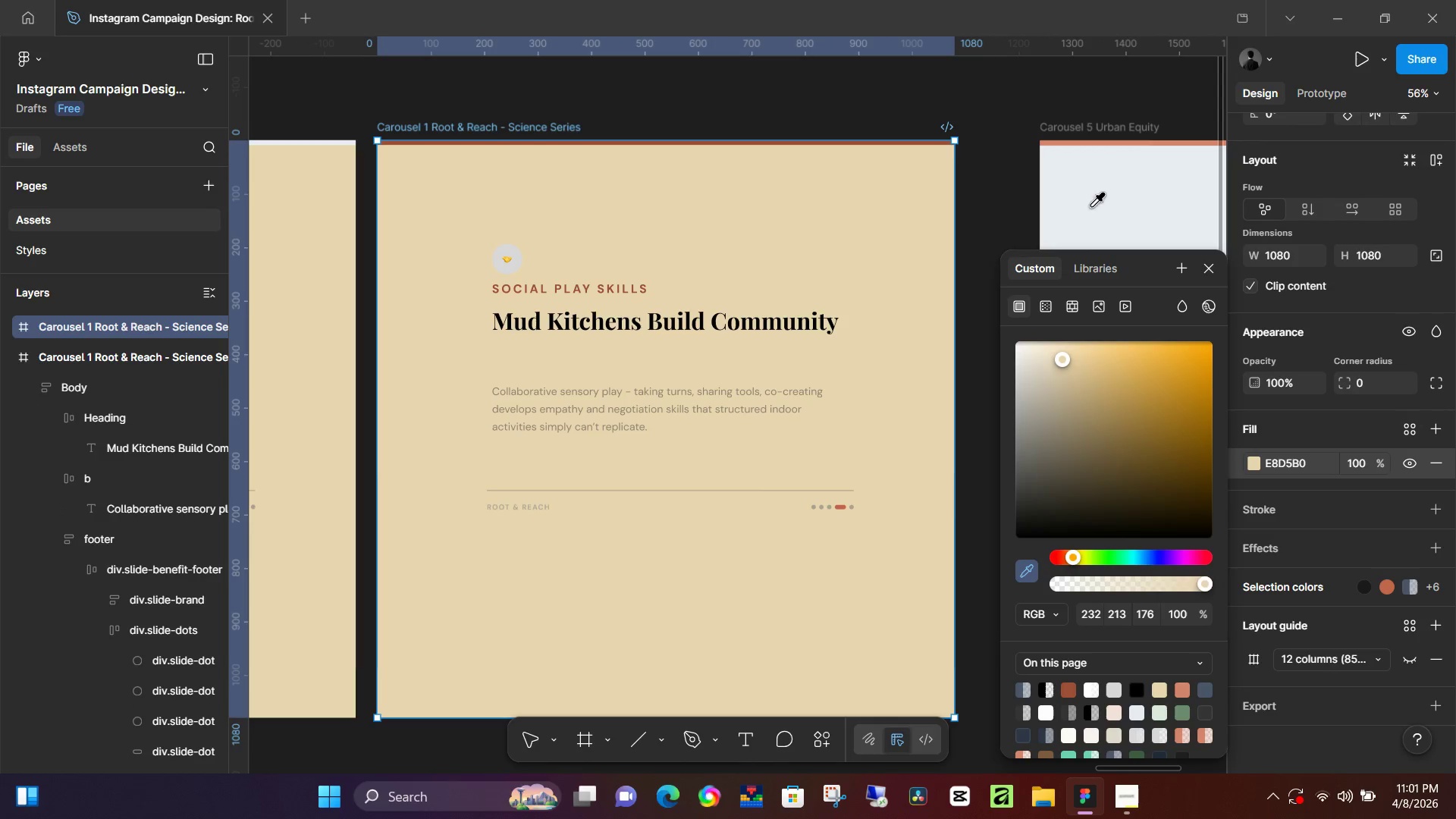 
left_click([1087, 200])
 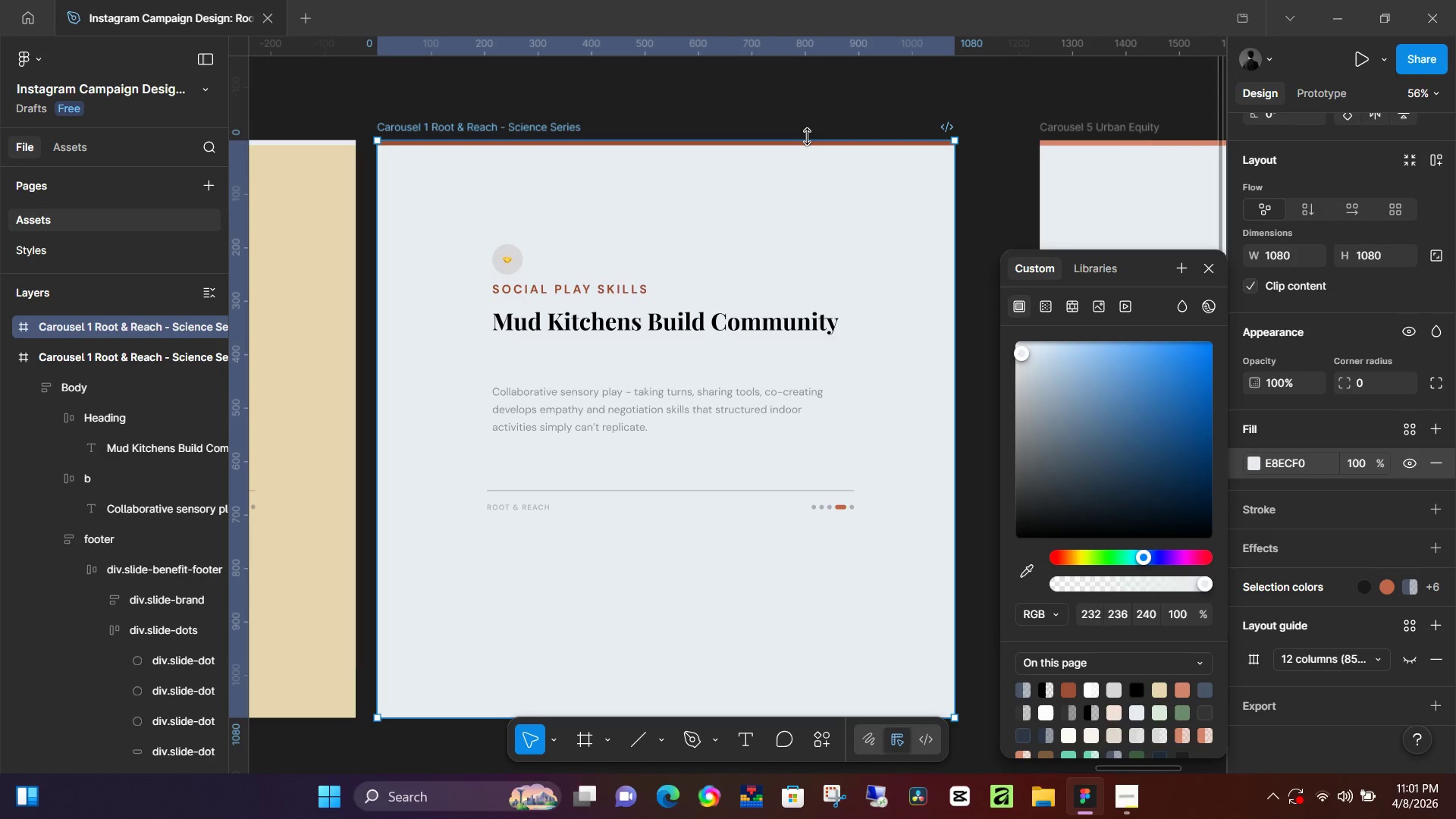 
left_click([852, 102])
 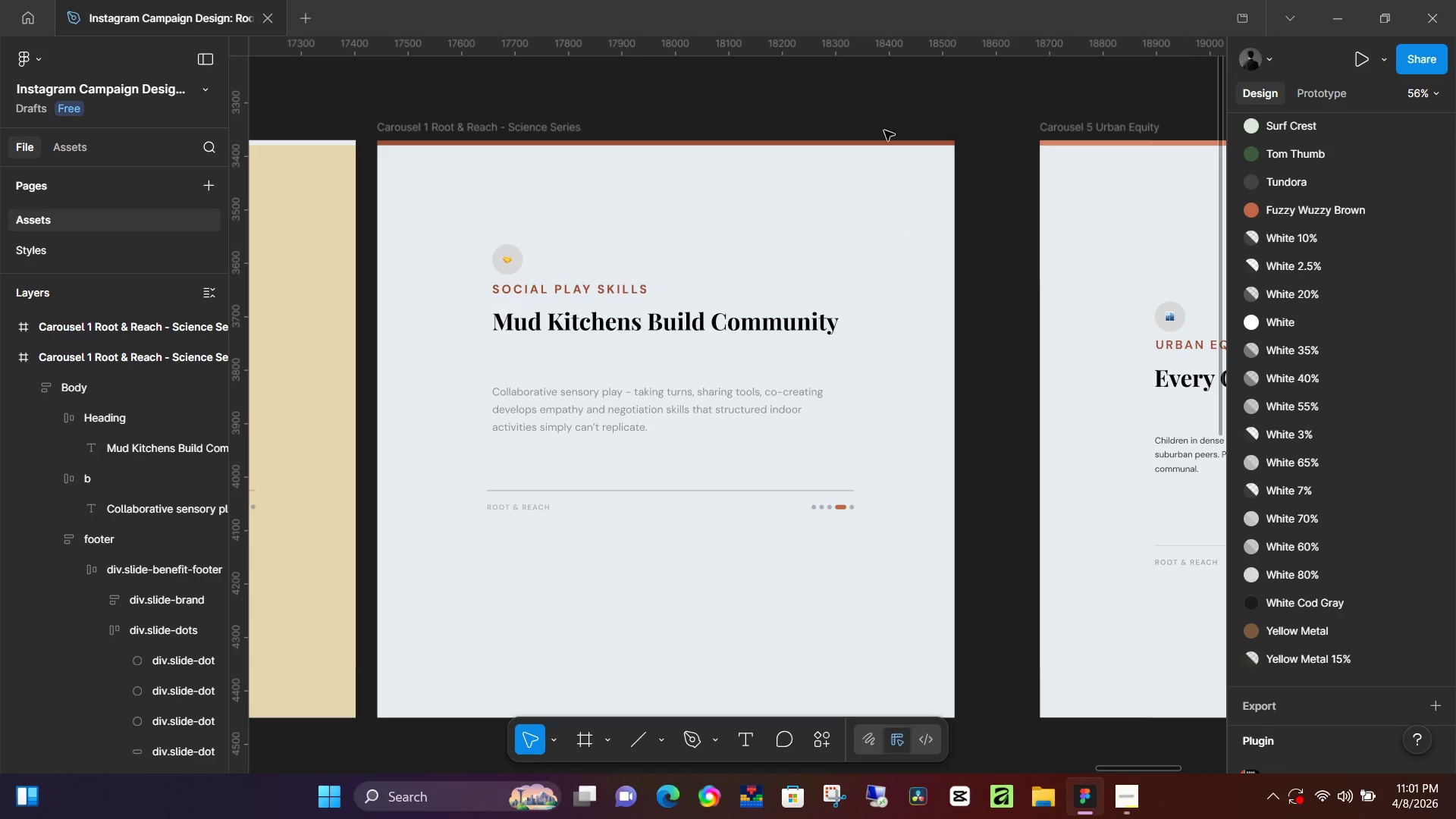 
left_click([895, 145])
 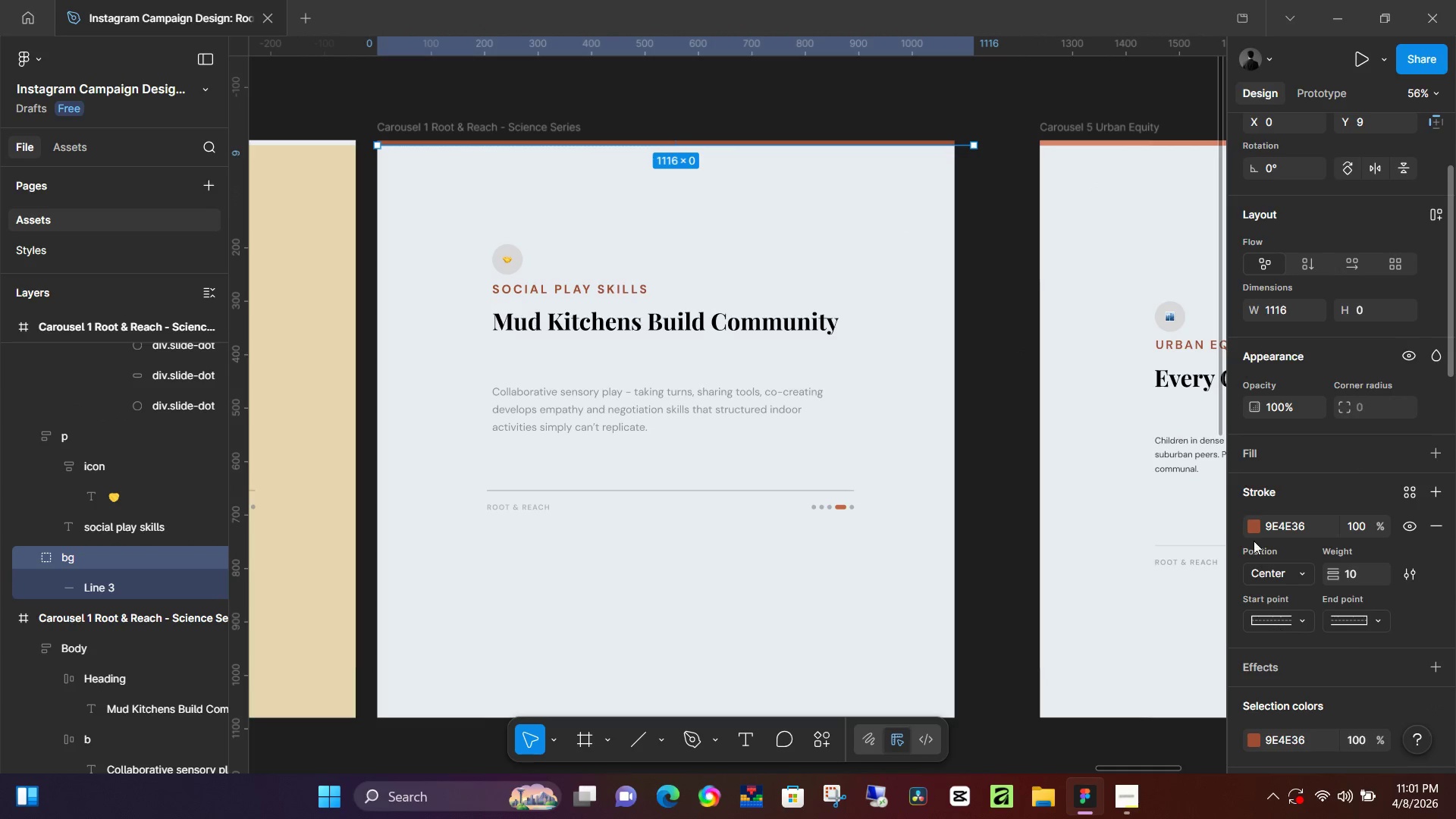 
left_click([1256, 530])
 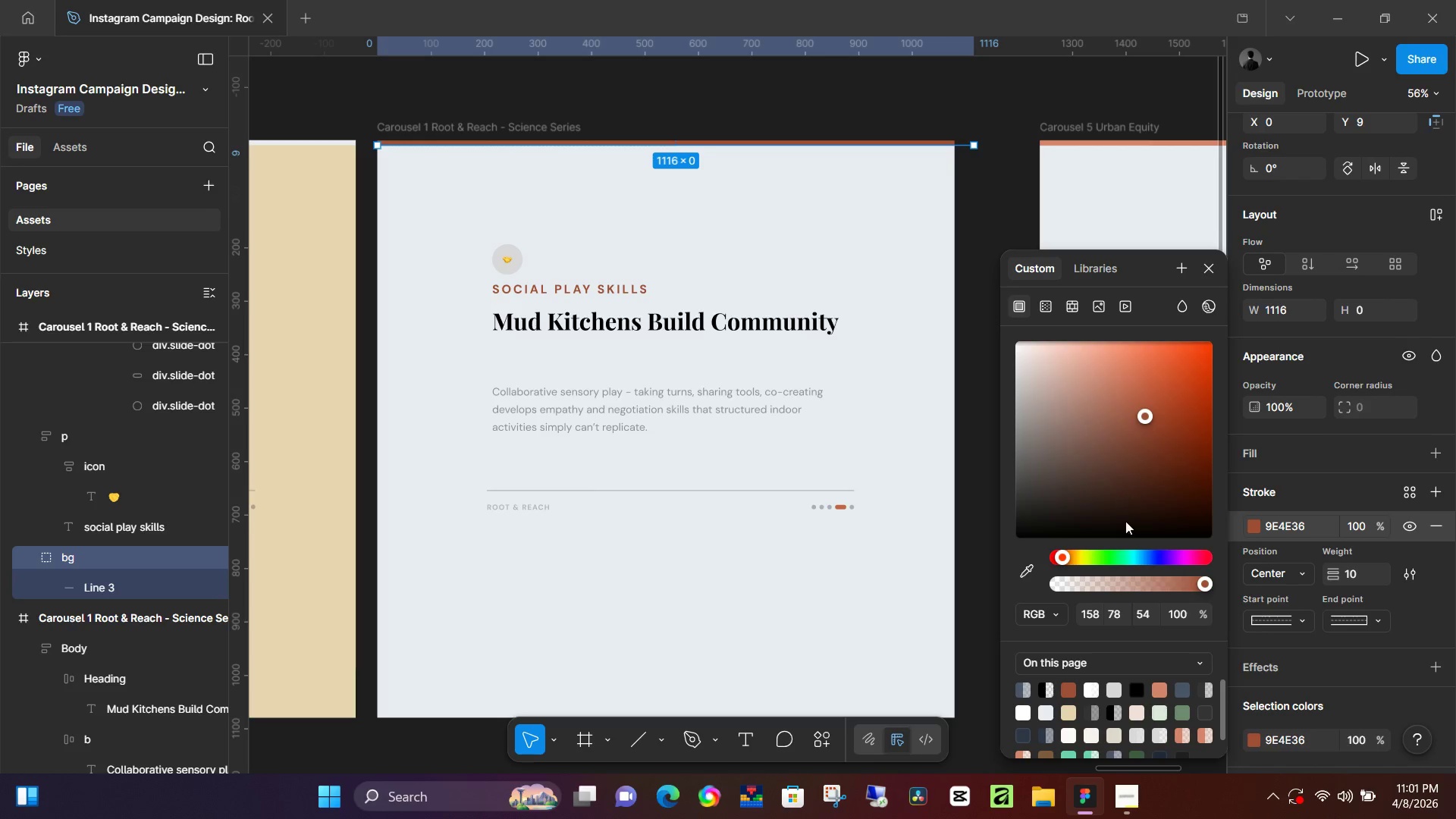 
left_click([1077, 557])
 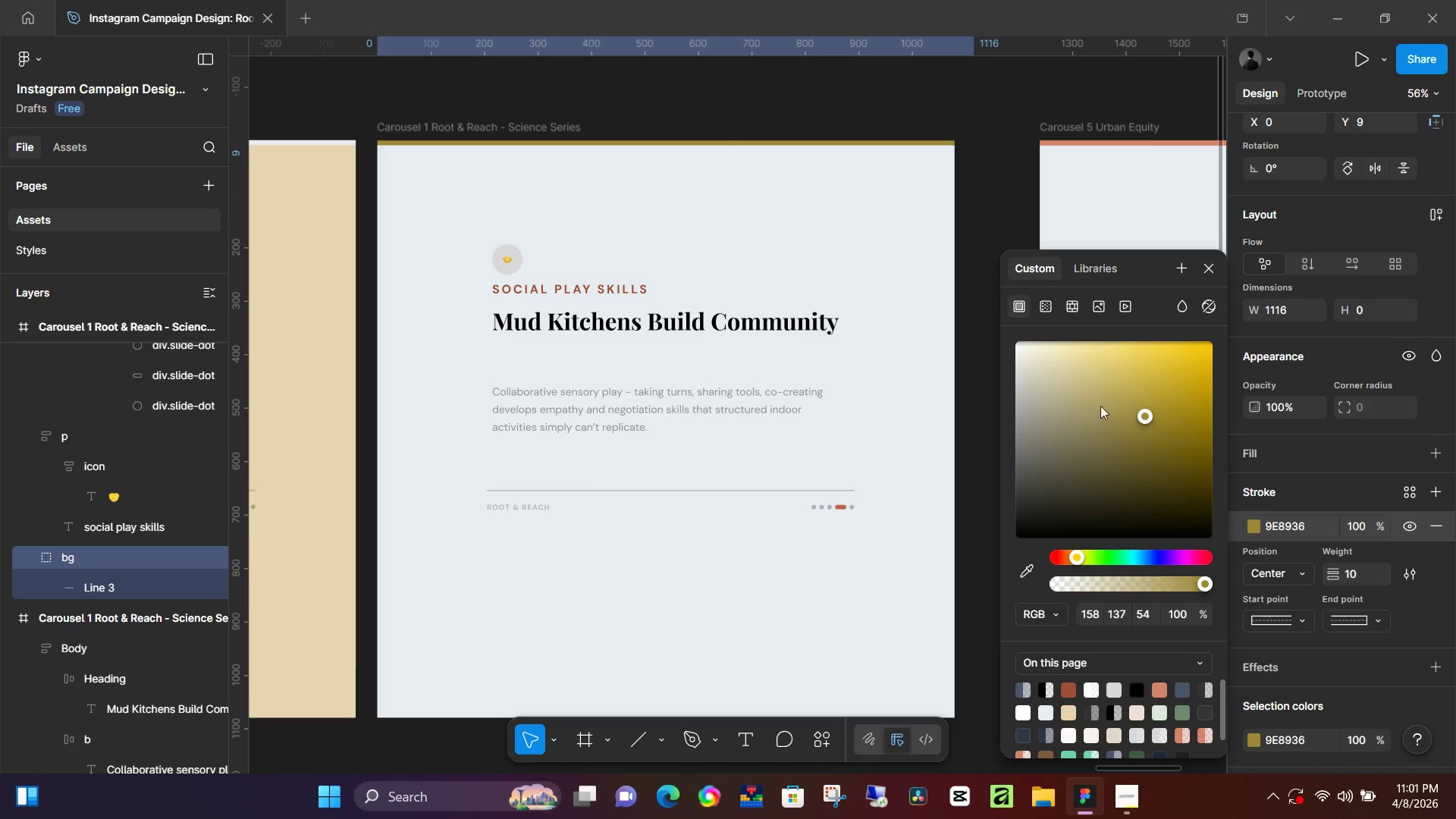 
left_click_drag(start_coordinate=[1105, 400], to_coordinate=[1205, 357])
 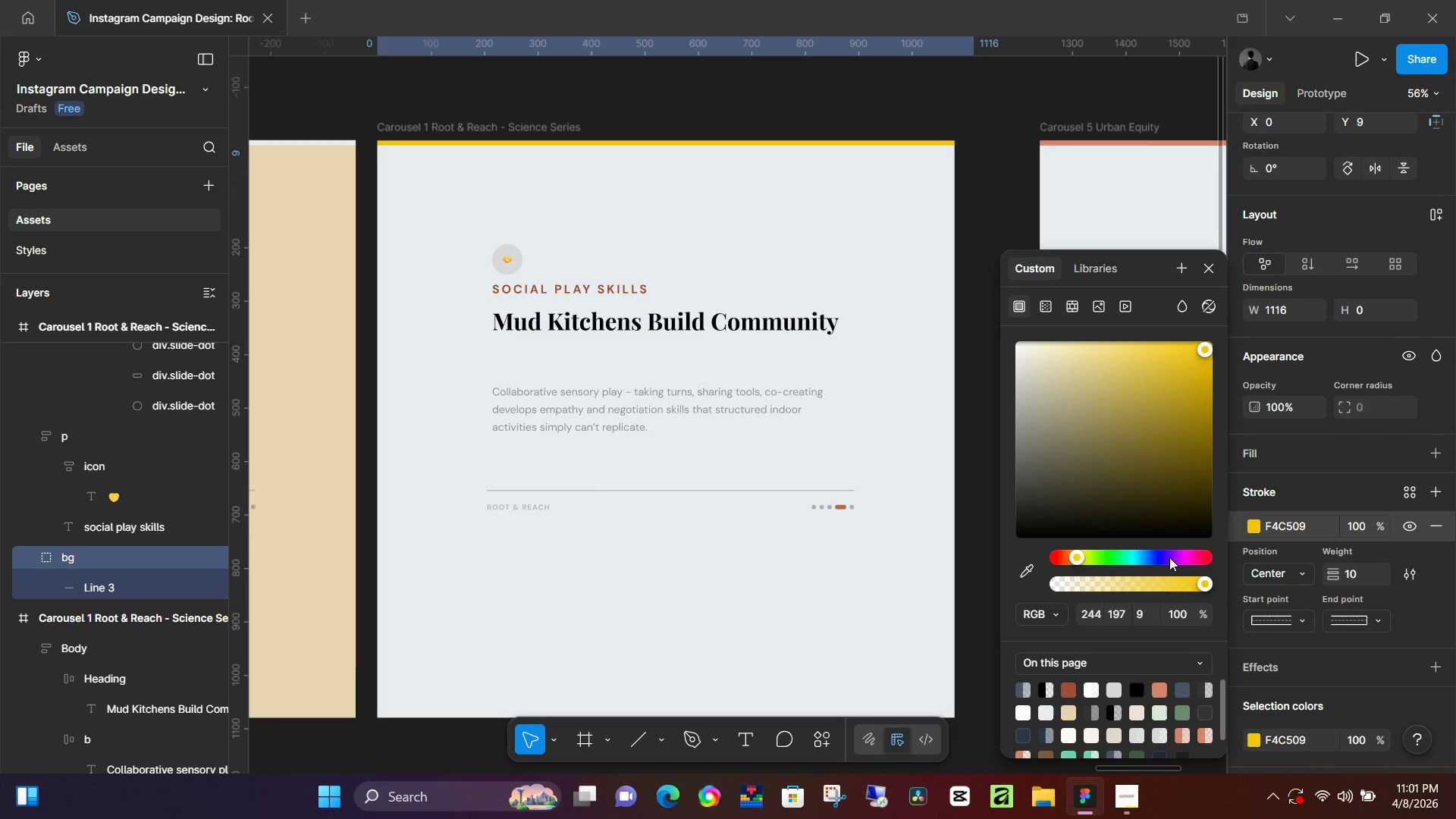 
left_click_drag(start_coordinate=[1172, 557], to_coordinate=[1184, 558])
 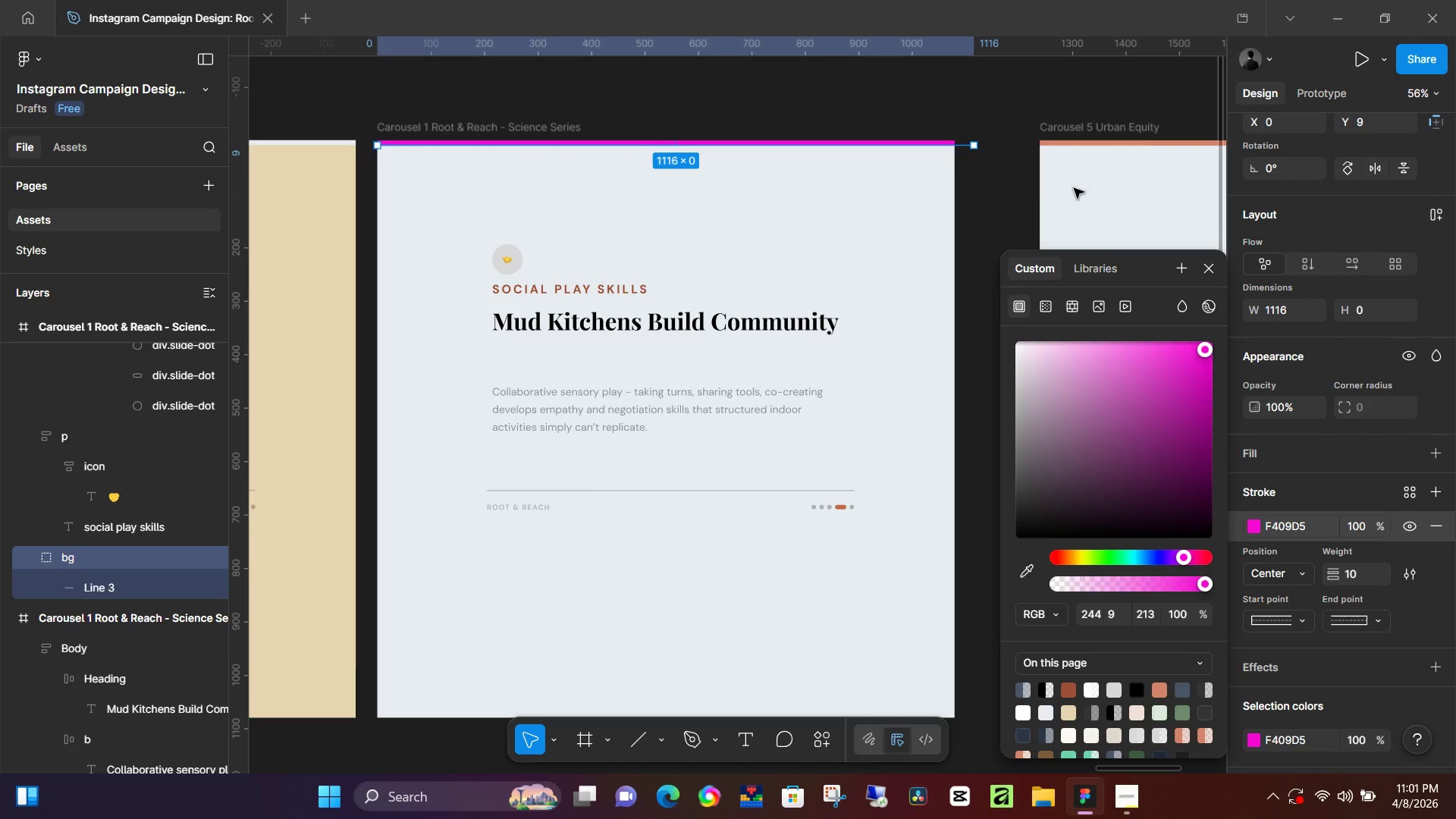 
left_click([1019, 171])
 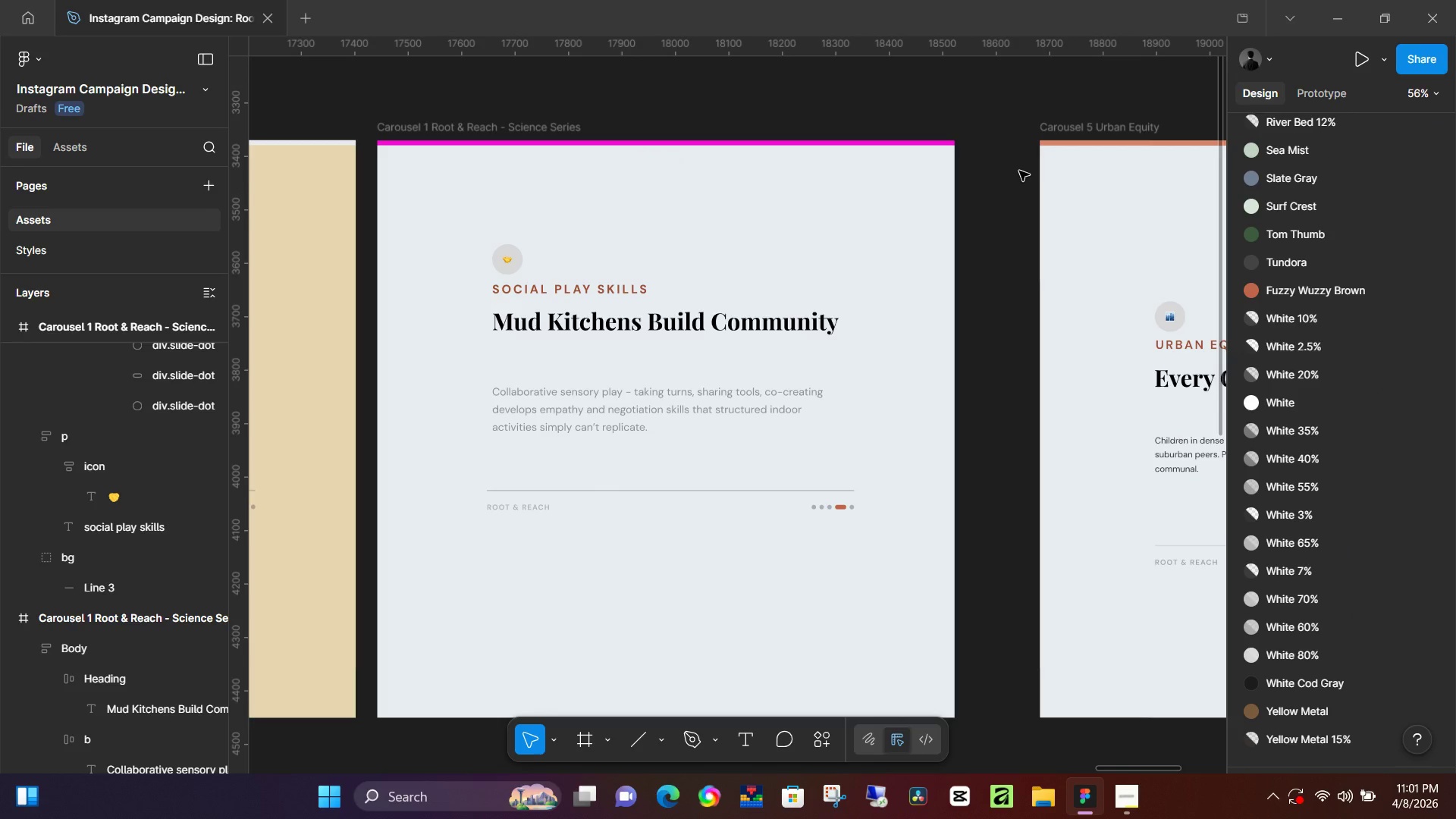 
hold_key(key=ControlLeft, duration=0.61)
scroll: coordinate [1034, 193], scroll_direction: down, amount: 5.0
 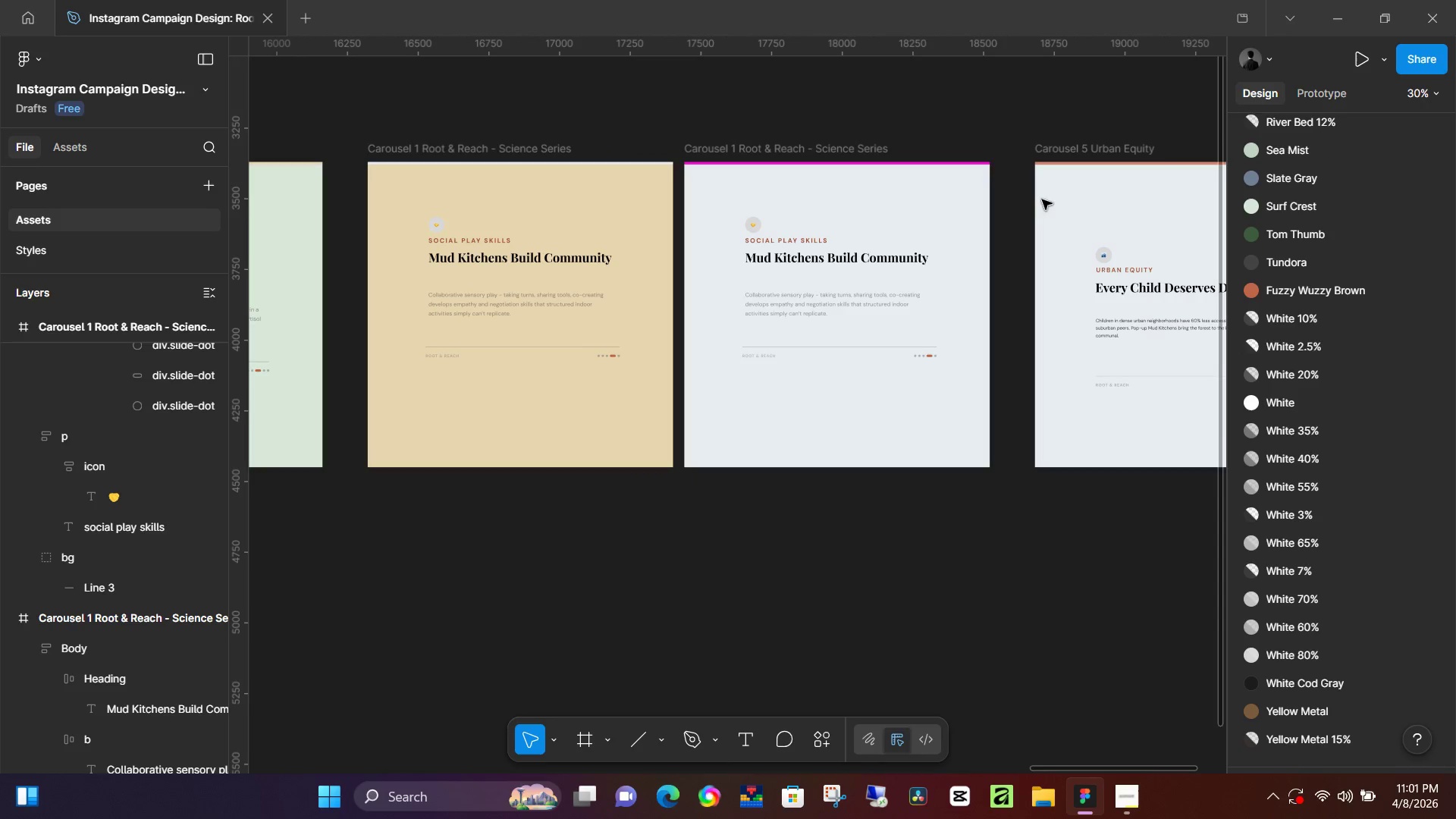 
hold_key(key=ControlLeft, duration=0.53)
scroll: coordinate [963, 202], scroll_direction: up, amount: 7.0
 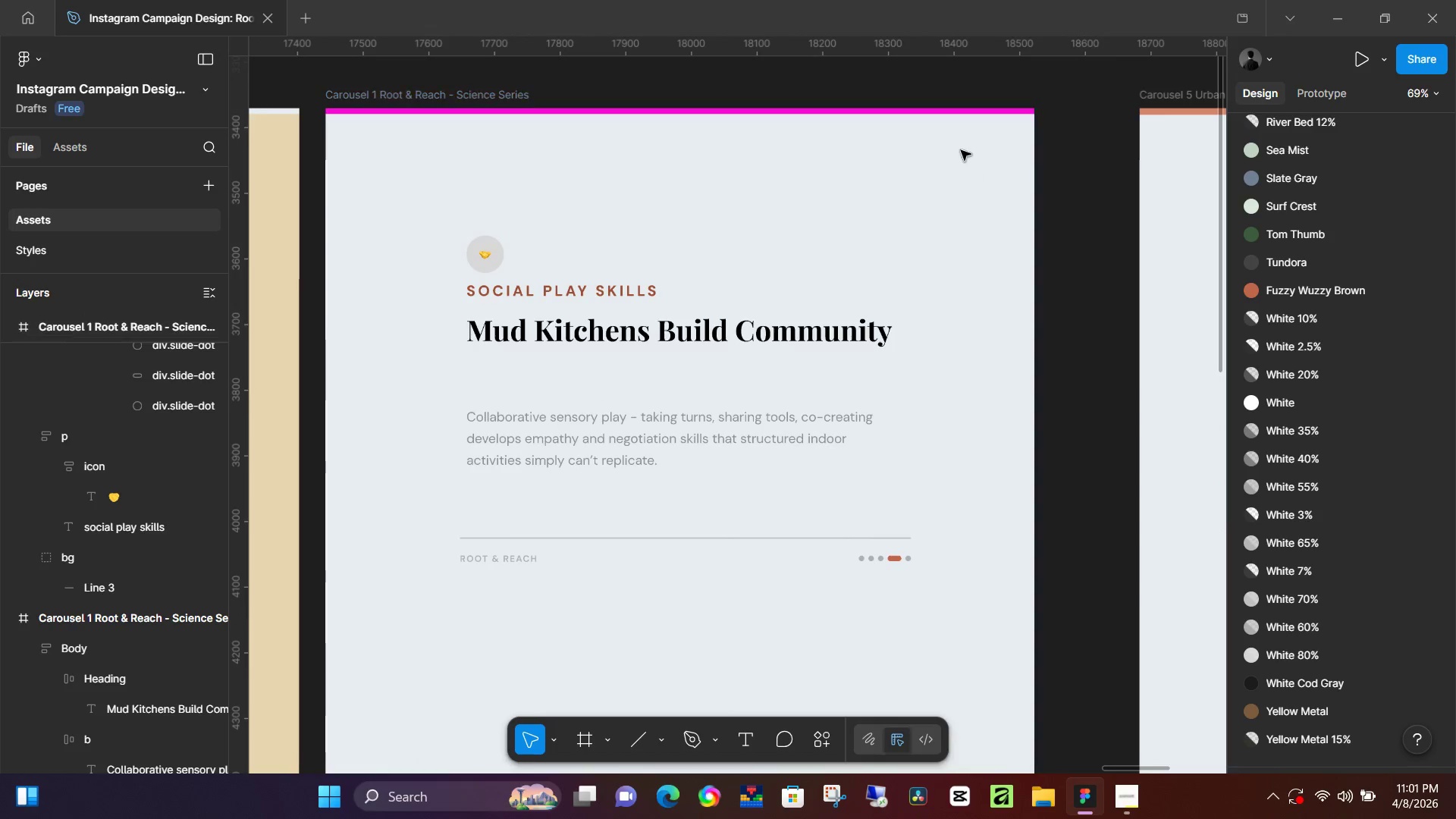 
left_click([986, 114])
 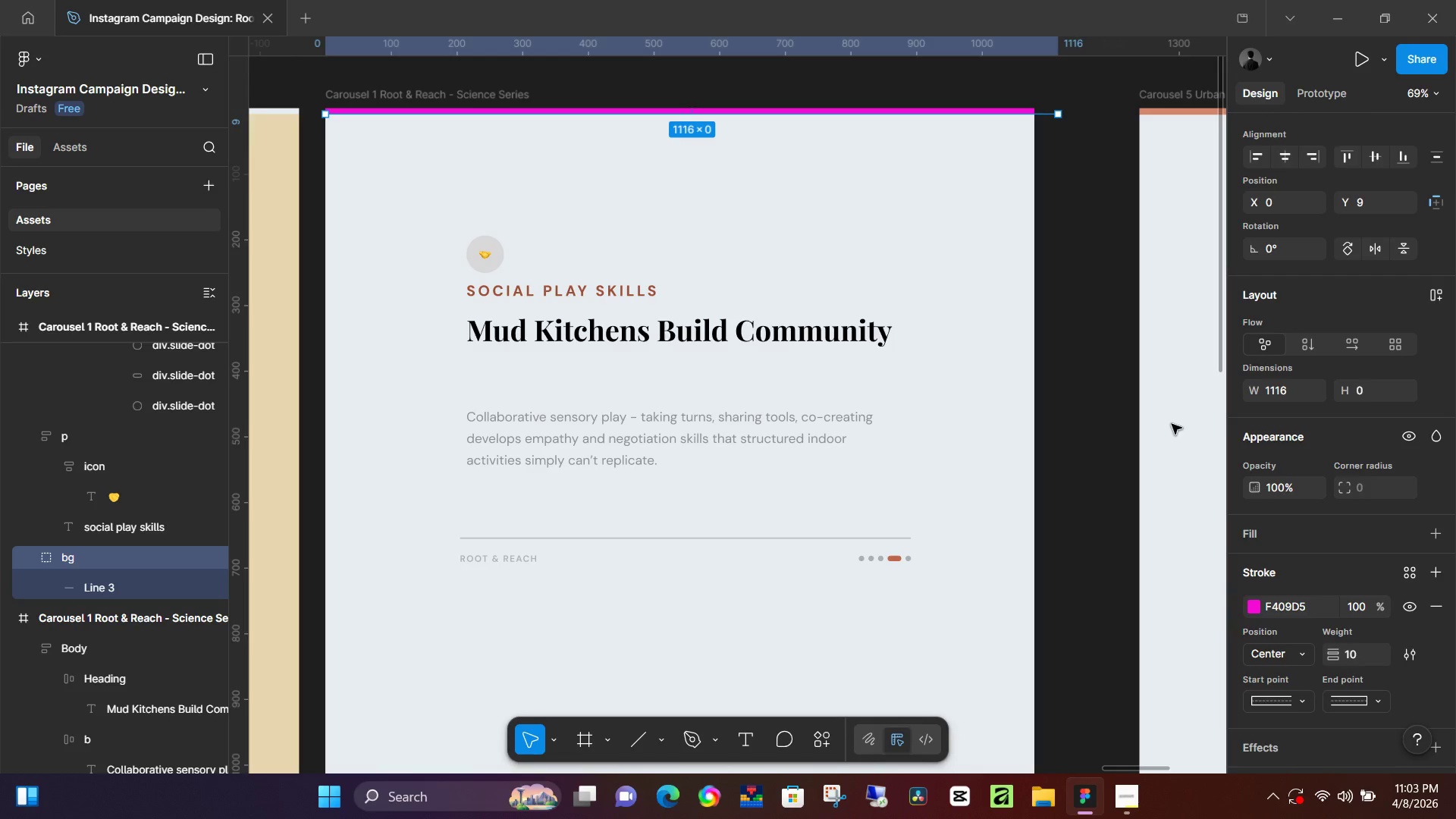 
wait(108.88)
 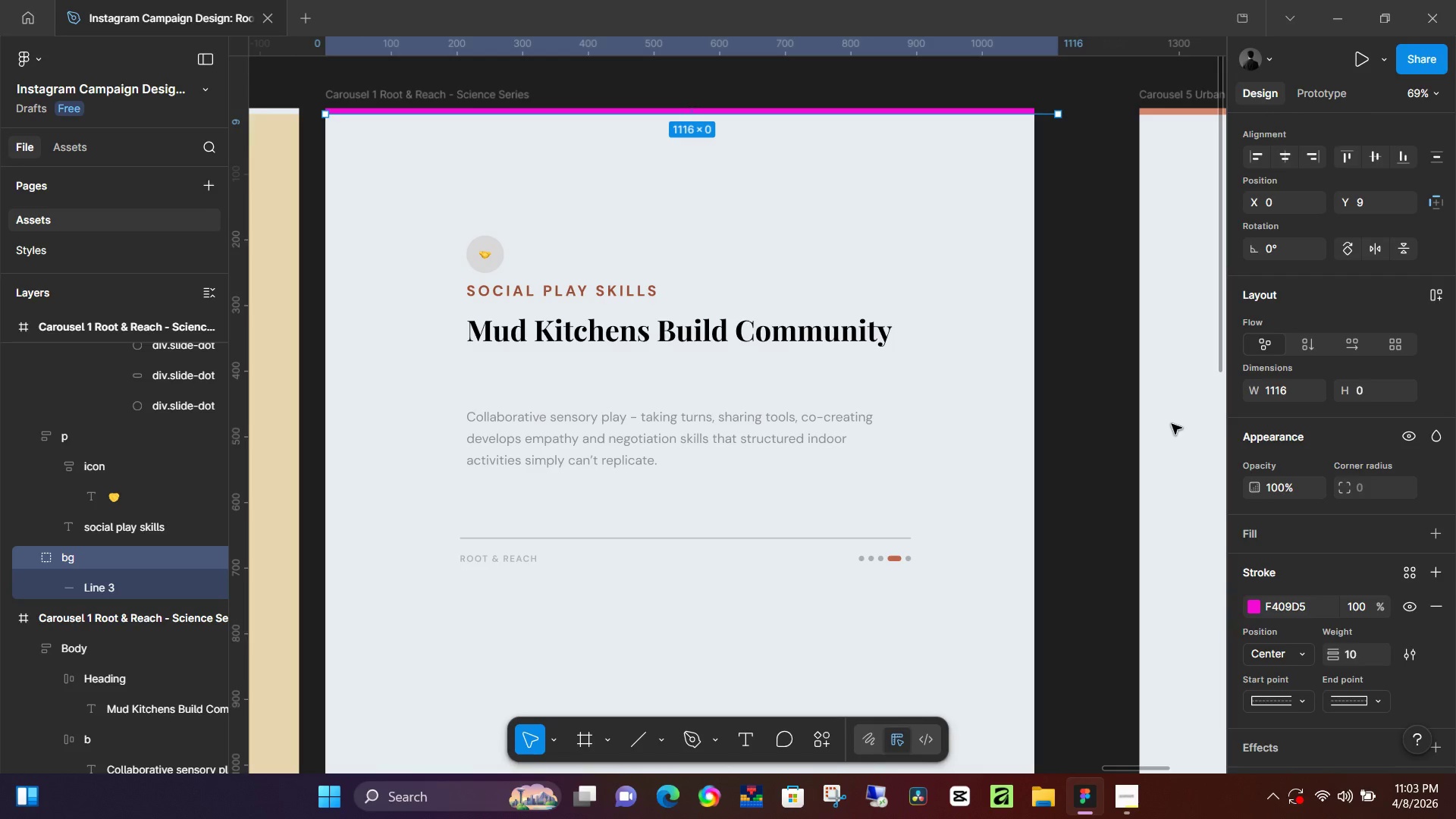 
scroll: coordinate [1178, 476], scroll_direction: down, amount: 1.0
 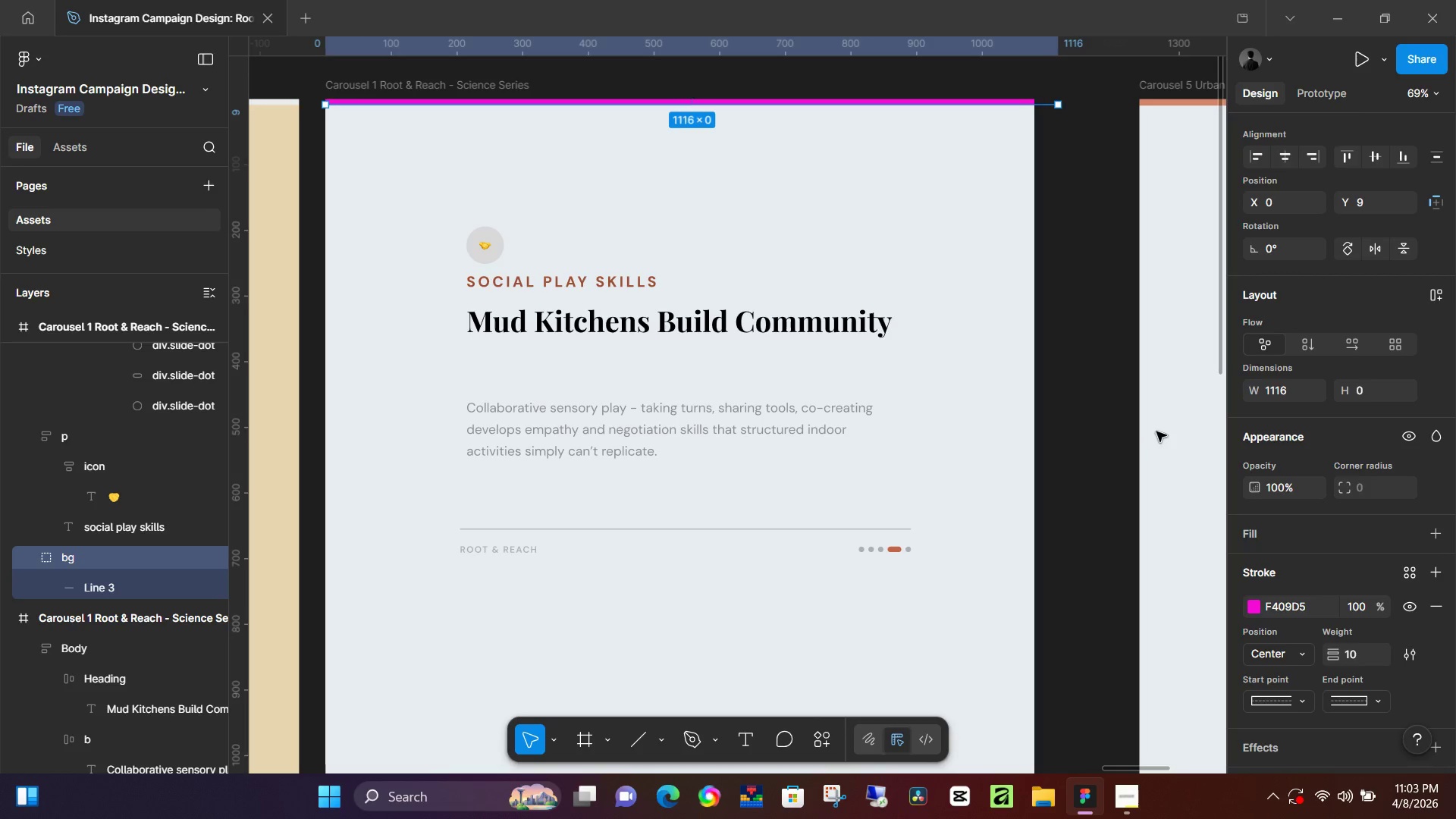 
hold_key(key=ControlLeft, duration=0.39)
 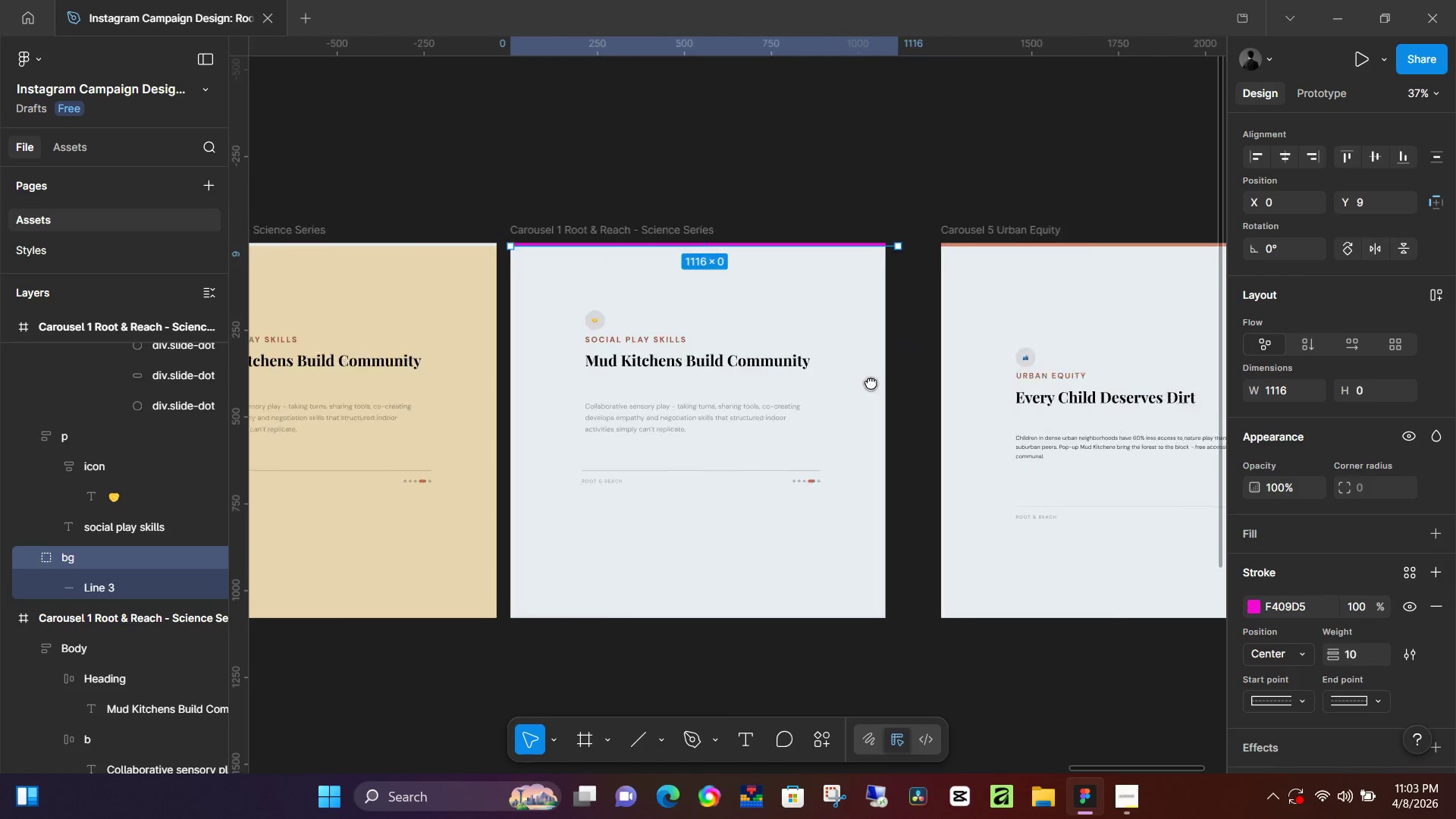 
hold_key(key=Space, duration=0.5)
 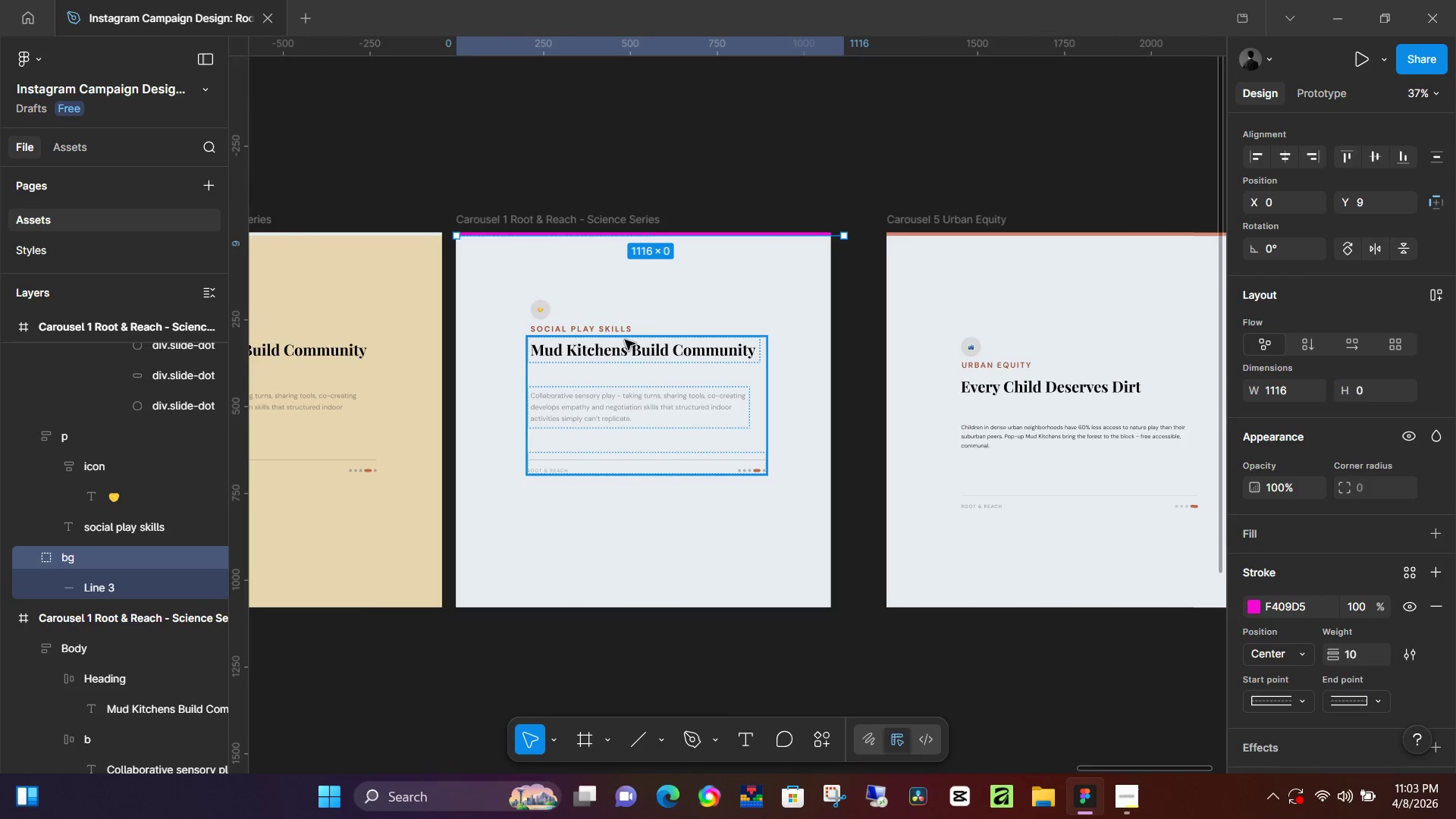 
left_click_drag(start_coordinate=[1071, 389], to_coordinate=[861, 378])
 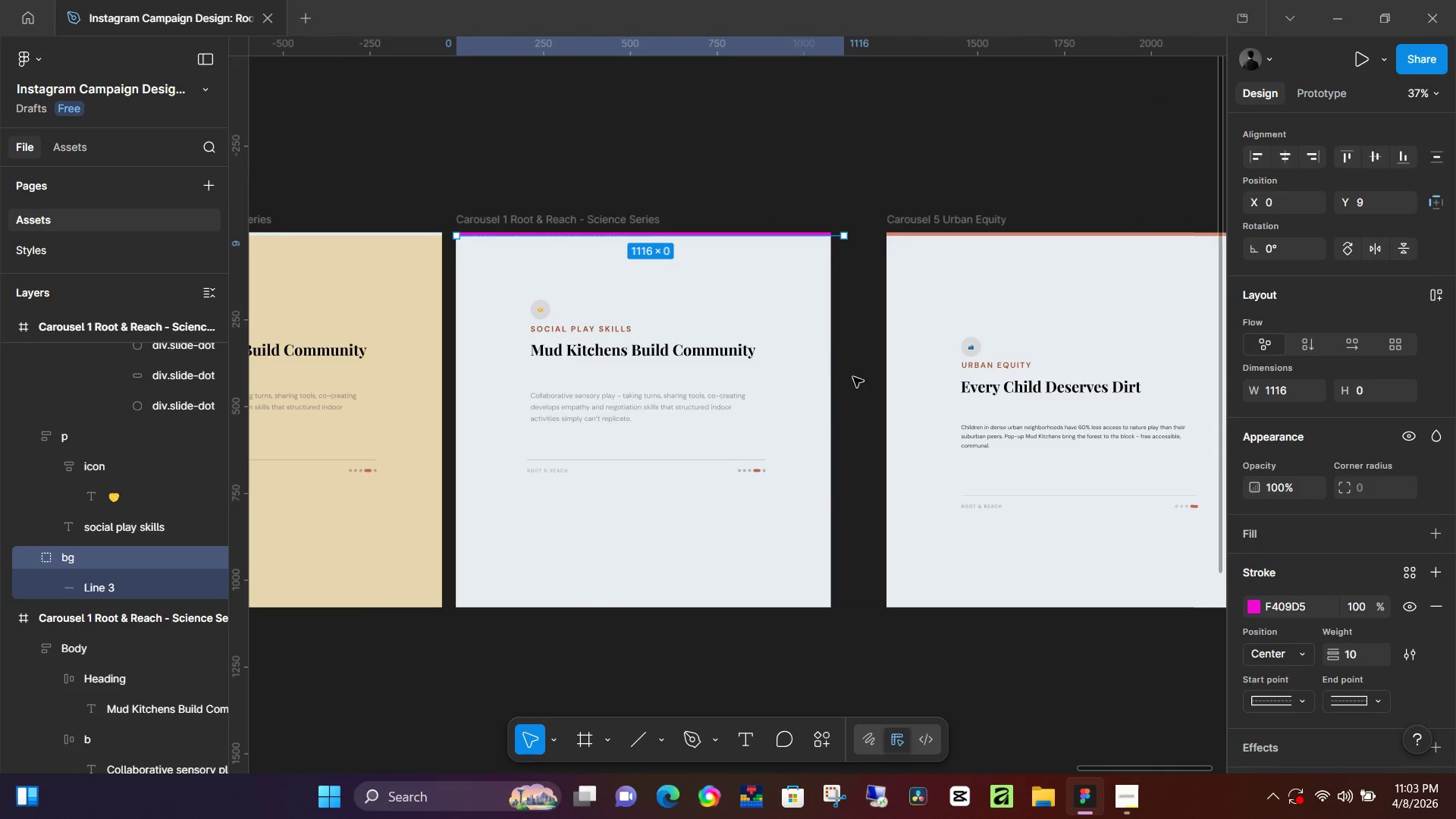 
scroll: coordinate [1046, 405], scroll_direction: down, amount: 5.0
 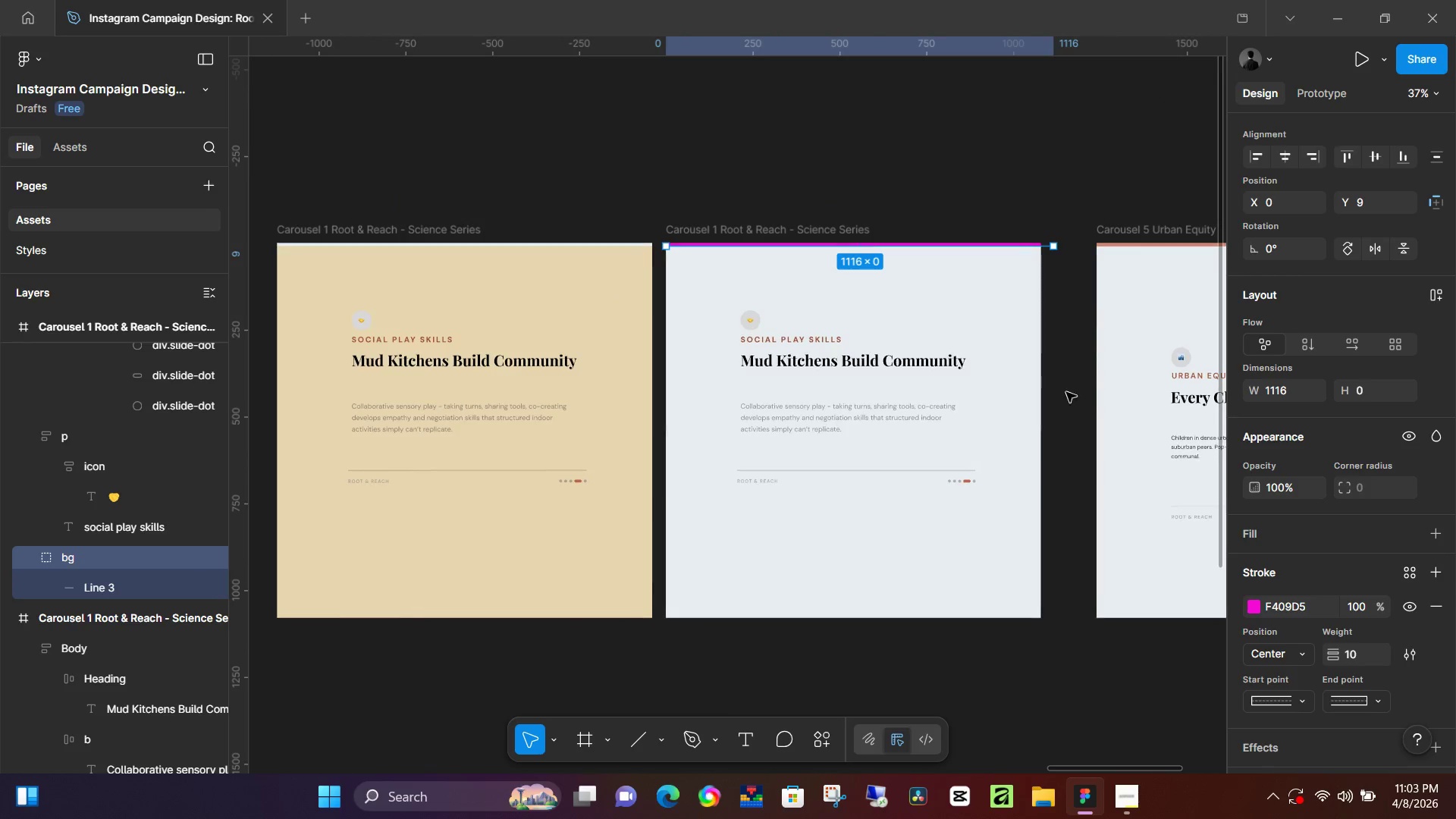 
hold_key(key=Space, duration=4.52)
 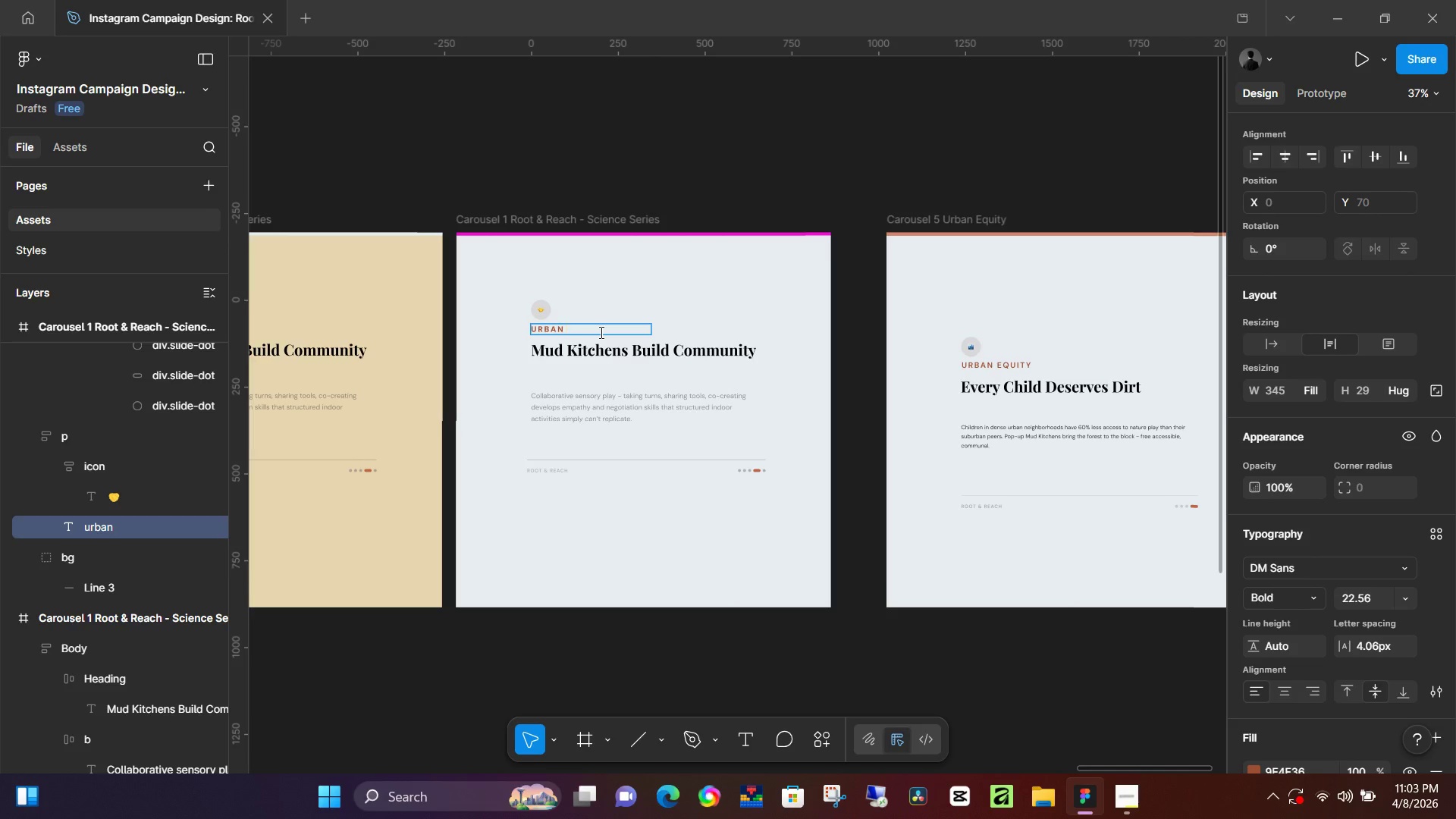 
double_click([600, 332])
 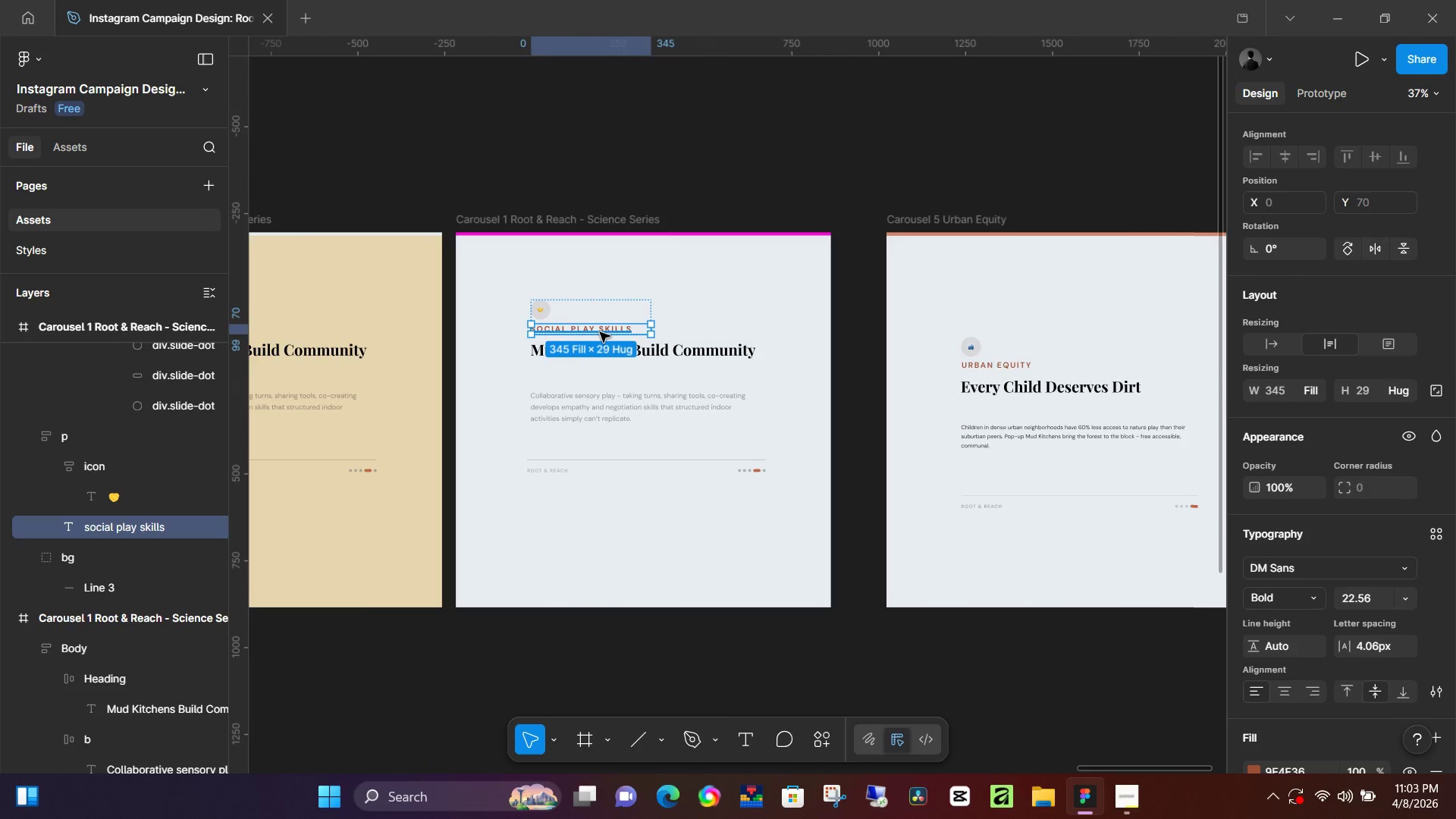 
triple_click([600, 332])
 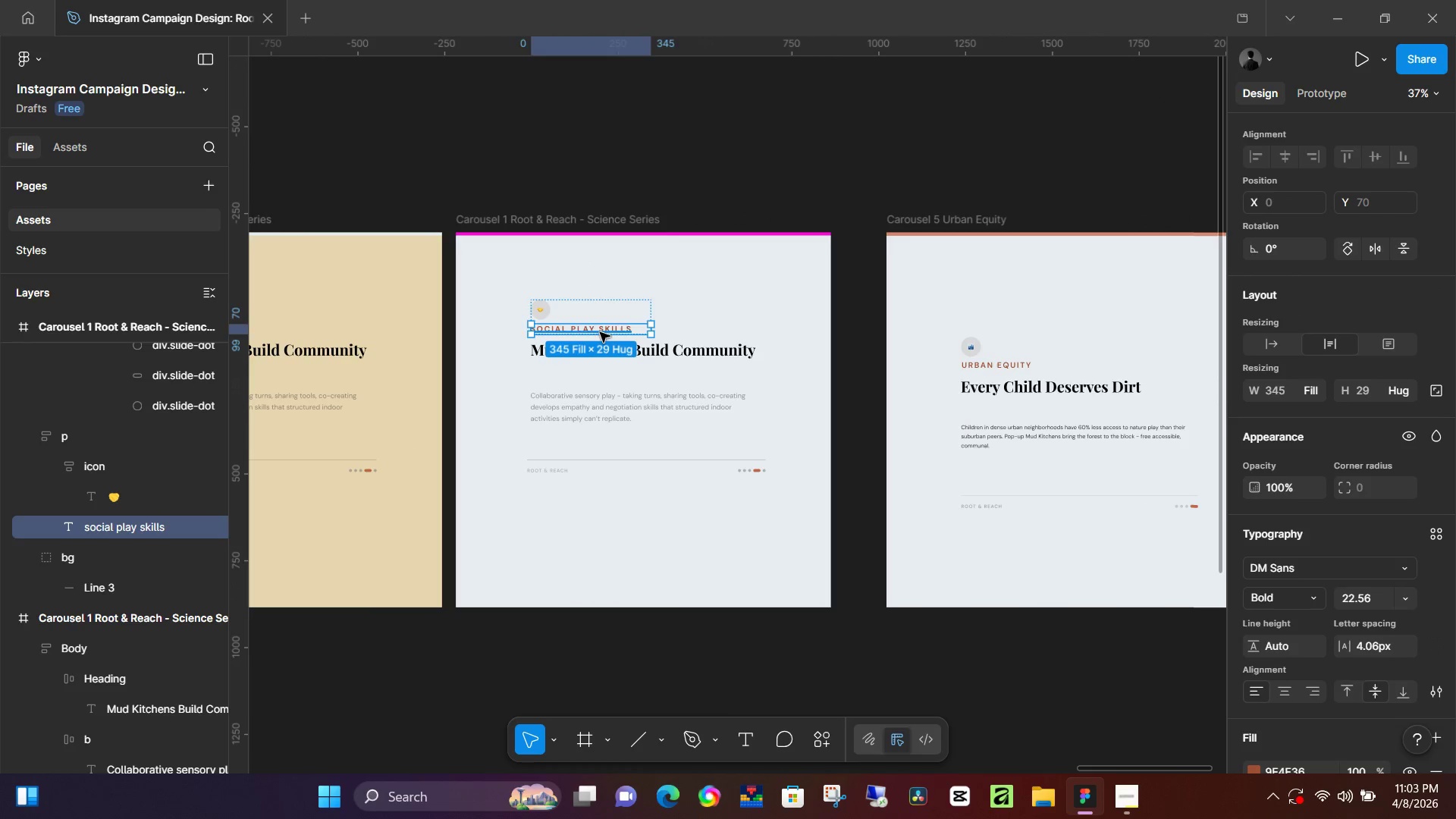 
triple_click([600, 332])
 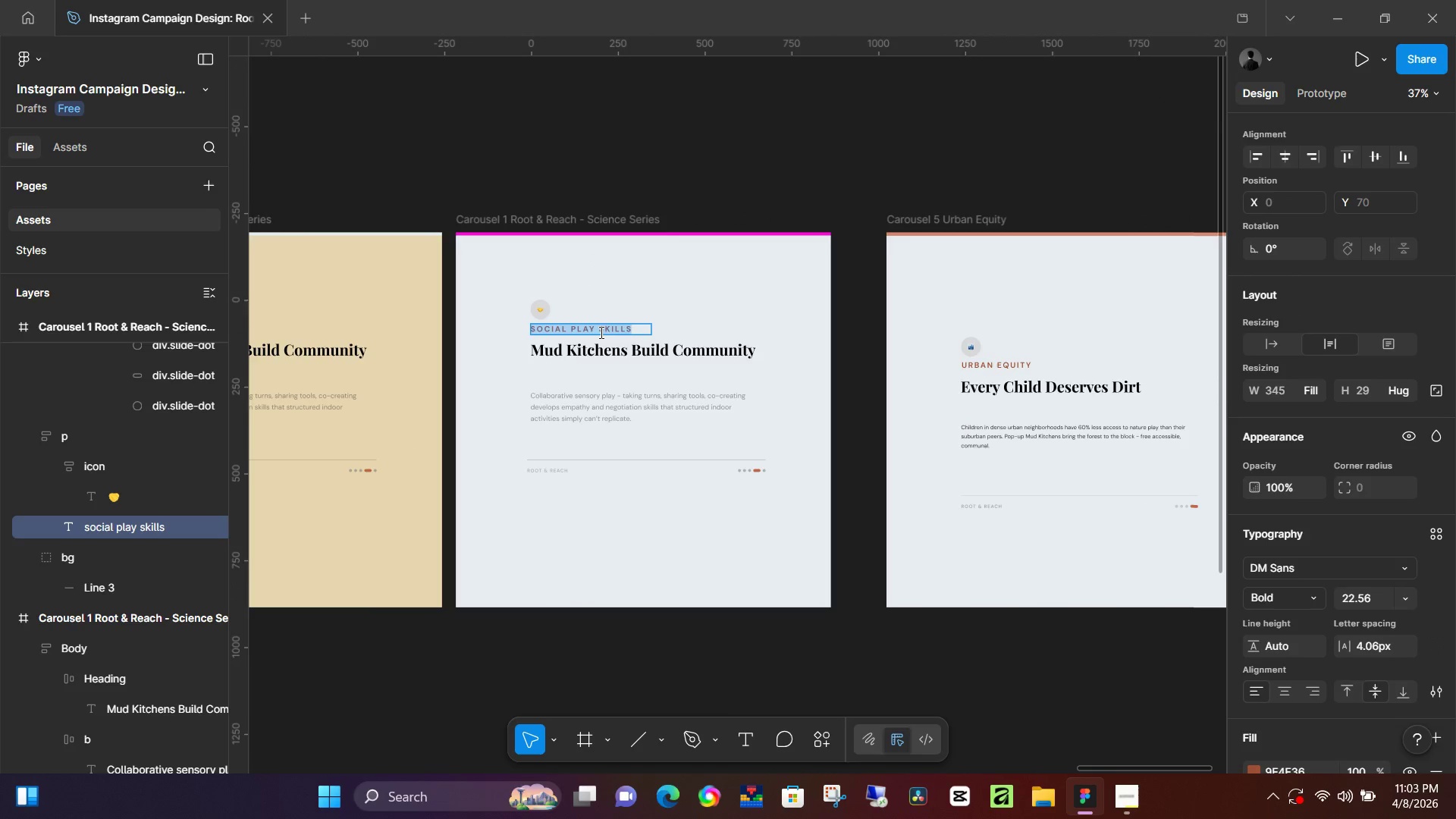 
type(urbanequity)
 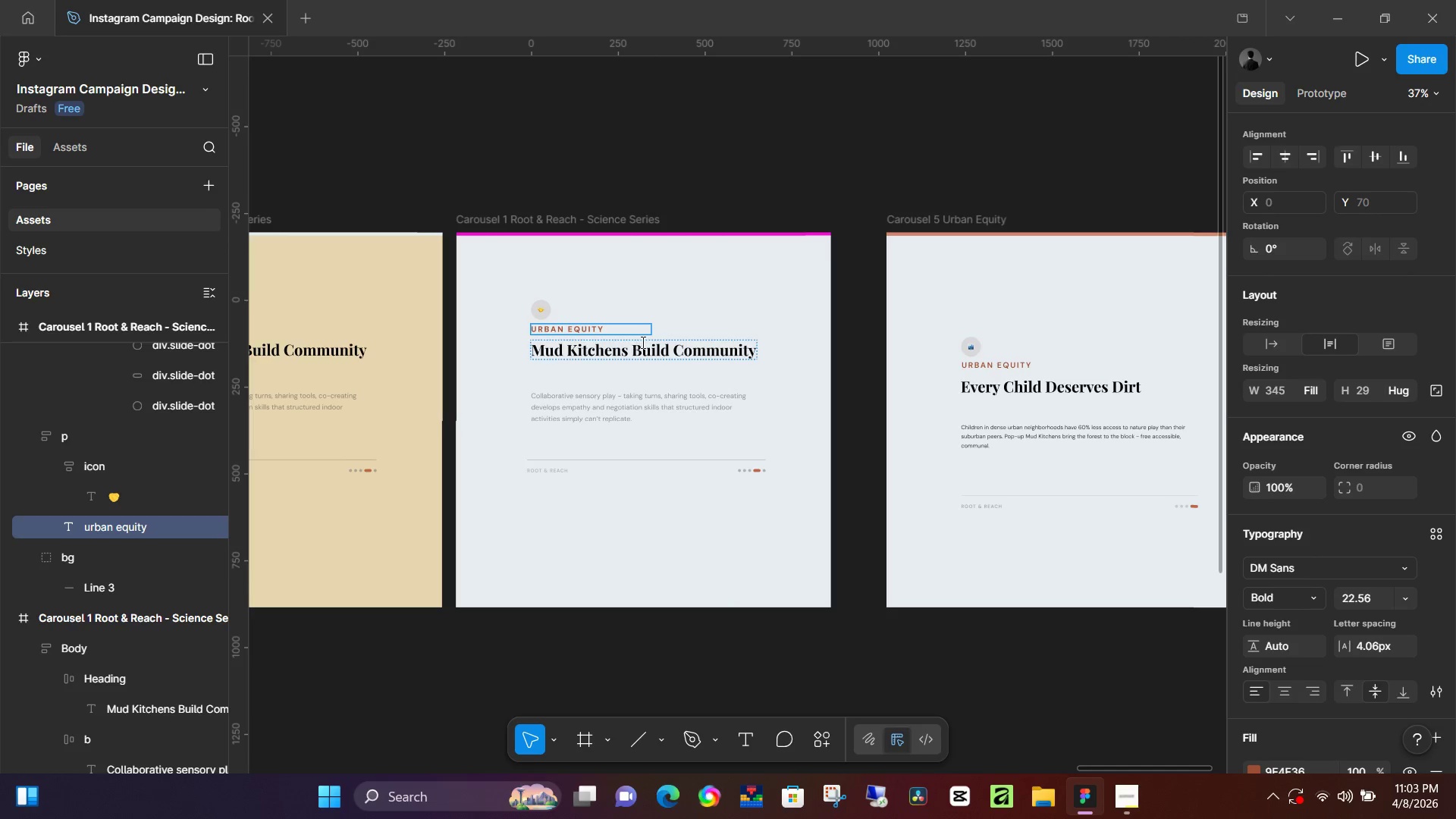 
double_click([649, 352])
 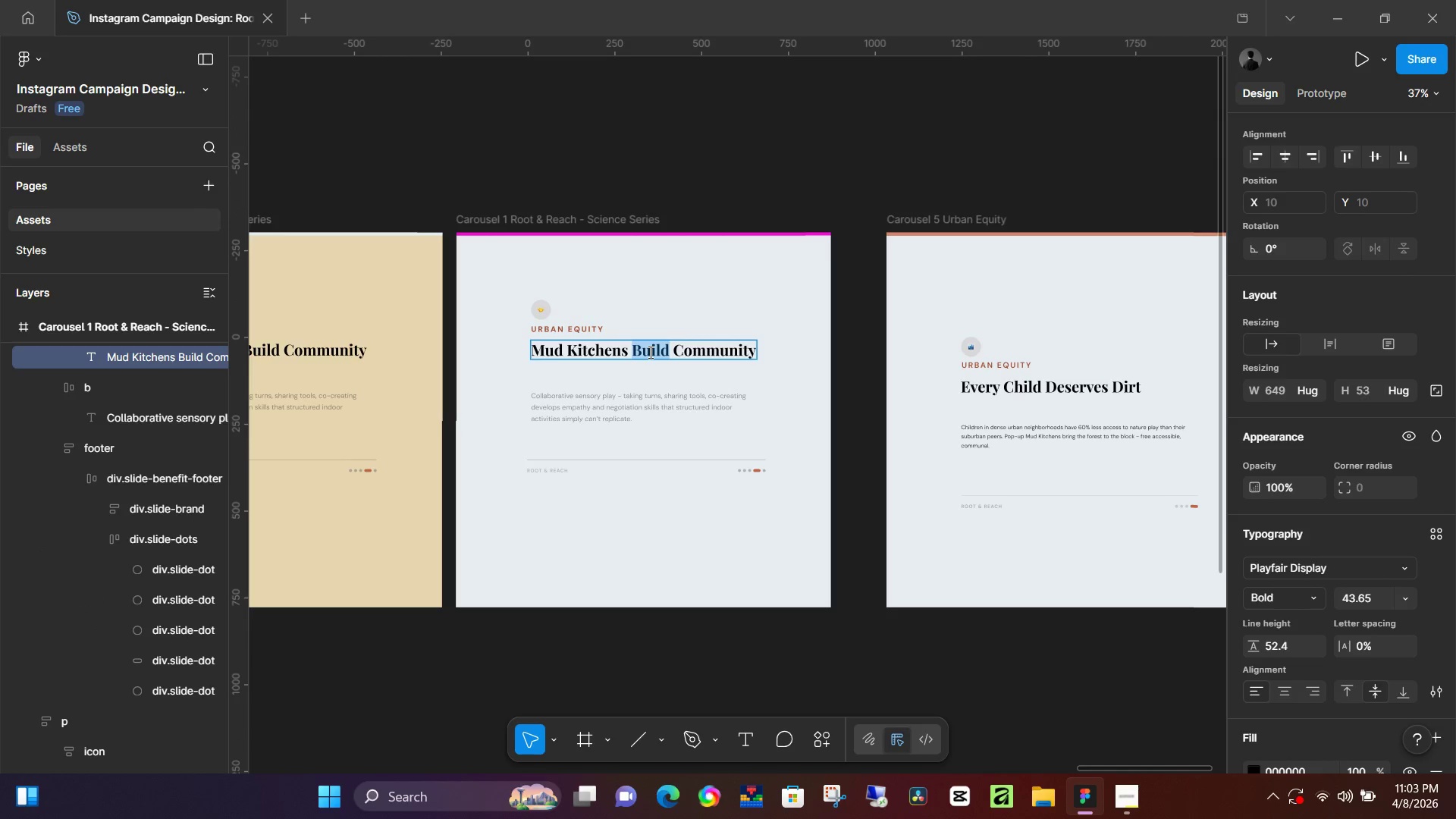 
key(Control+ControlLeft)
 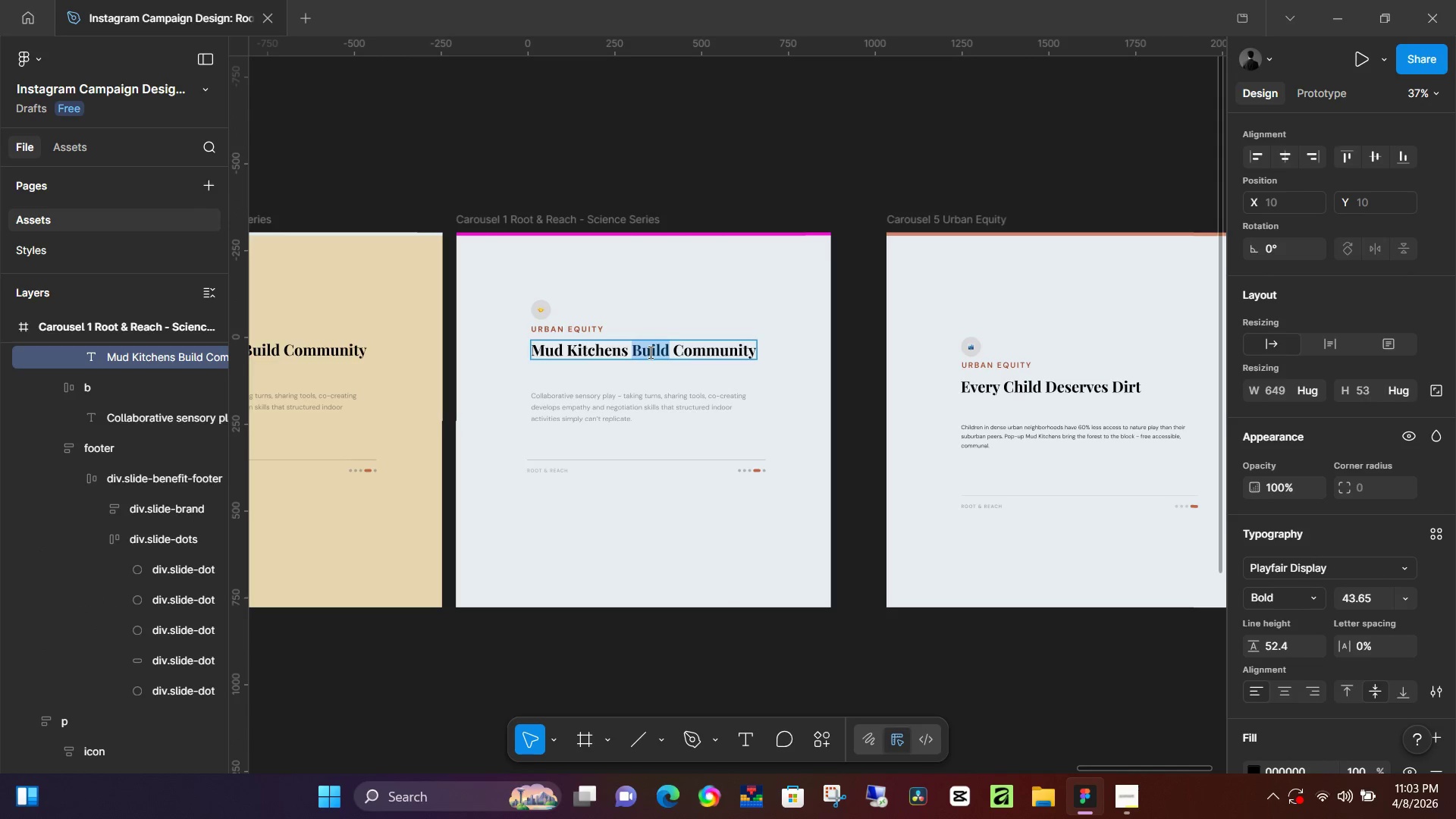 
key(Control+A)
 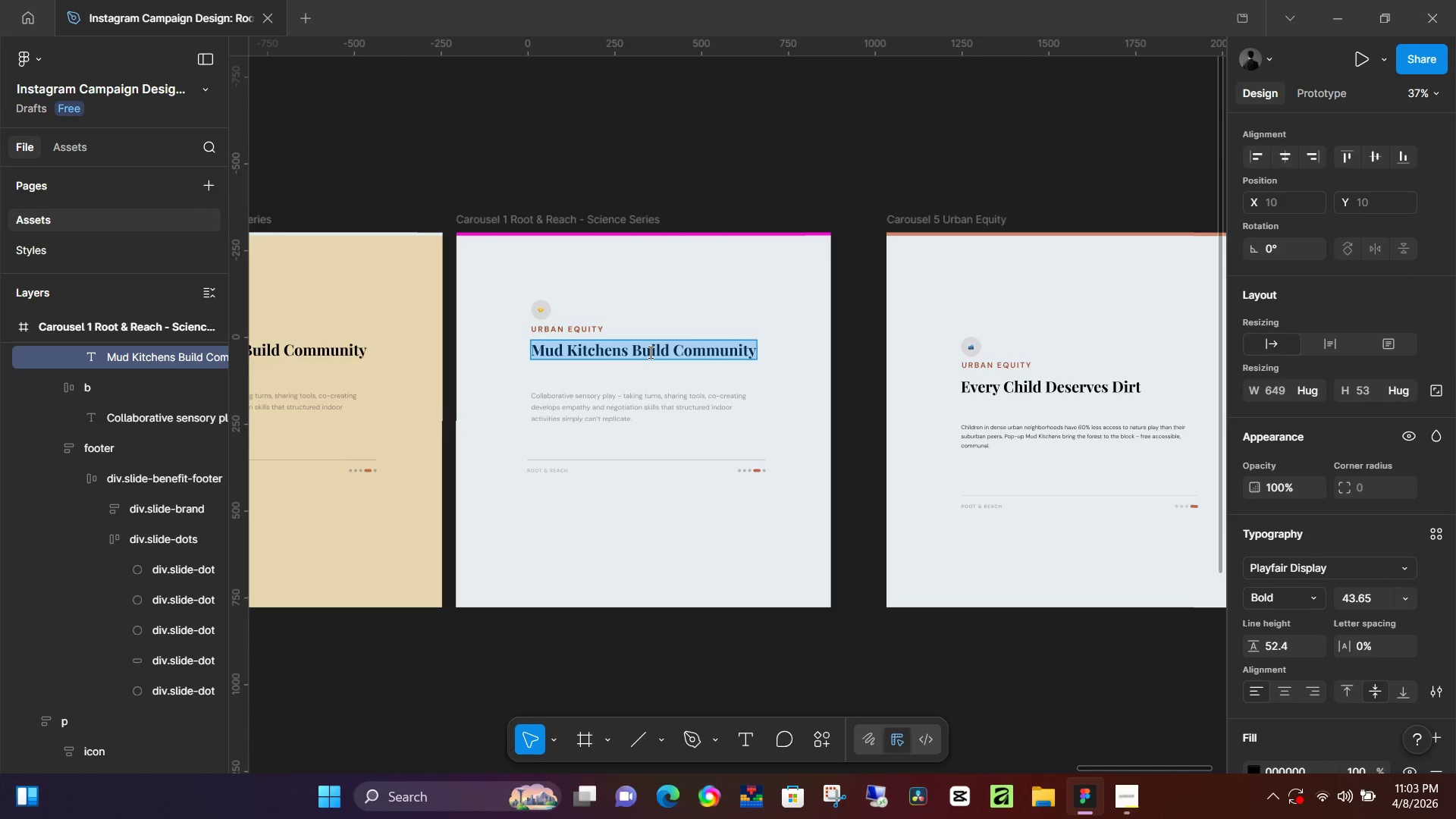 
type(W)
key(Backspace)
type(Every Child Deserves Dirt)
 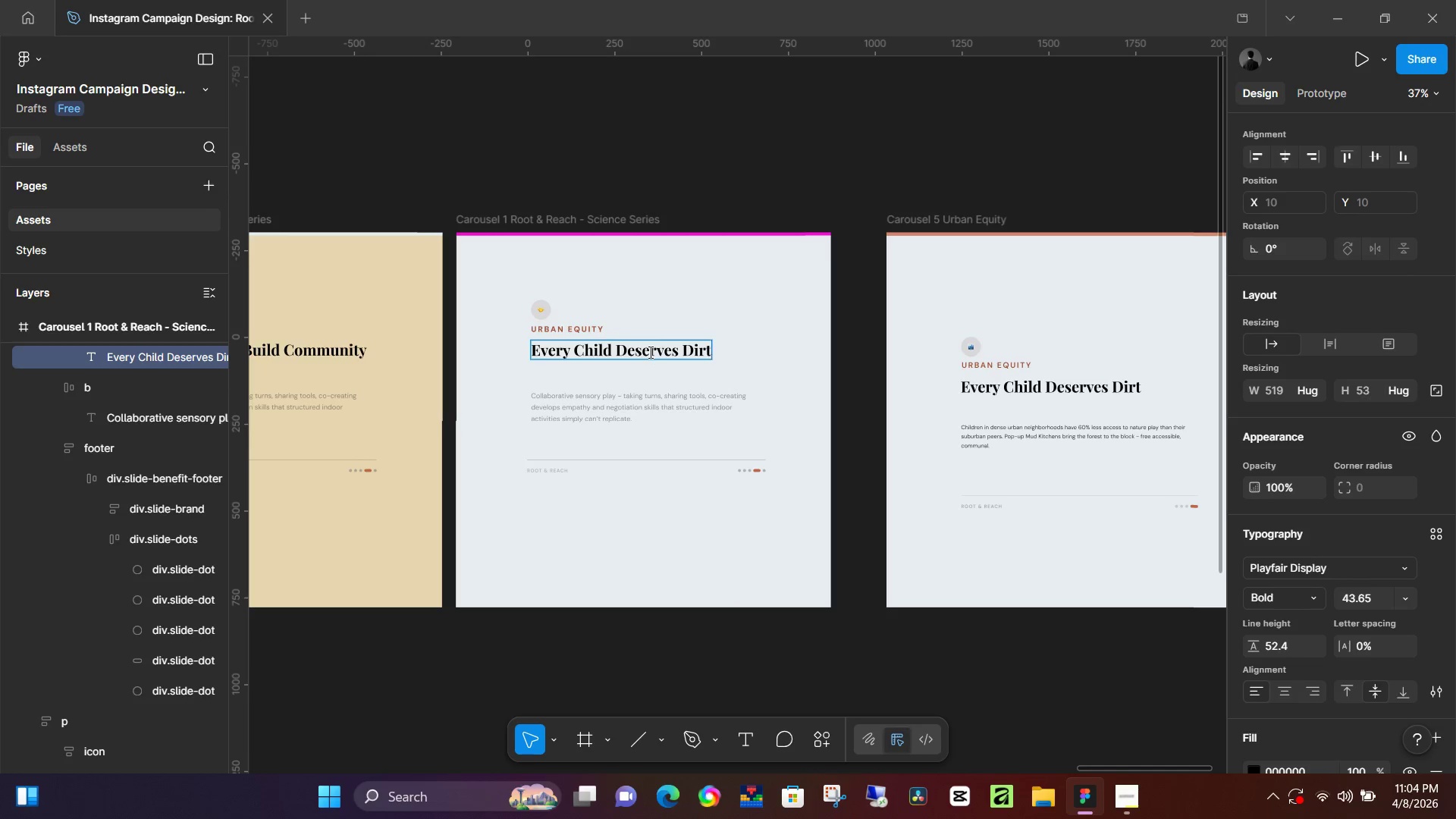 
left_click([673, 406])
 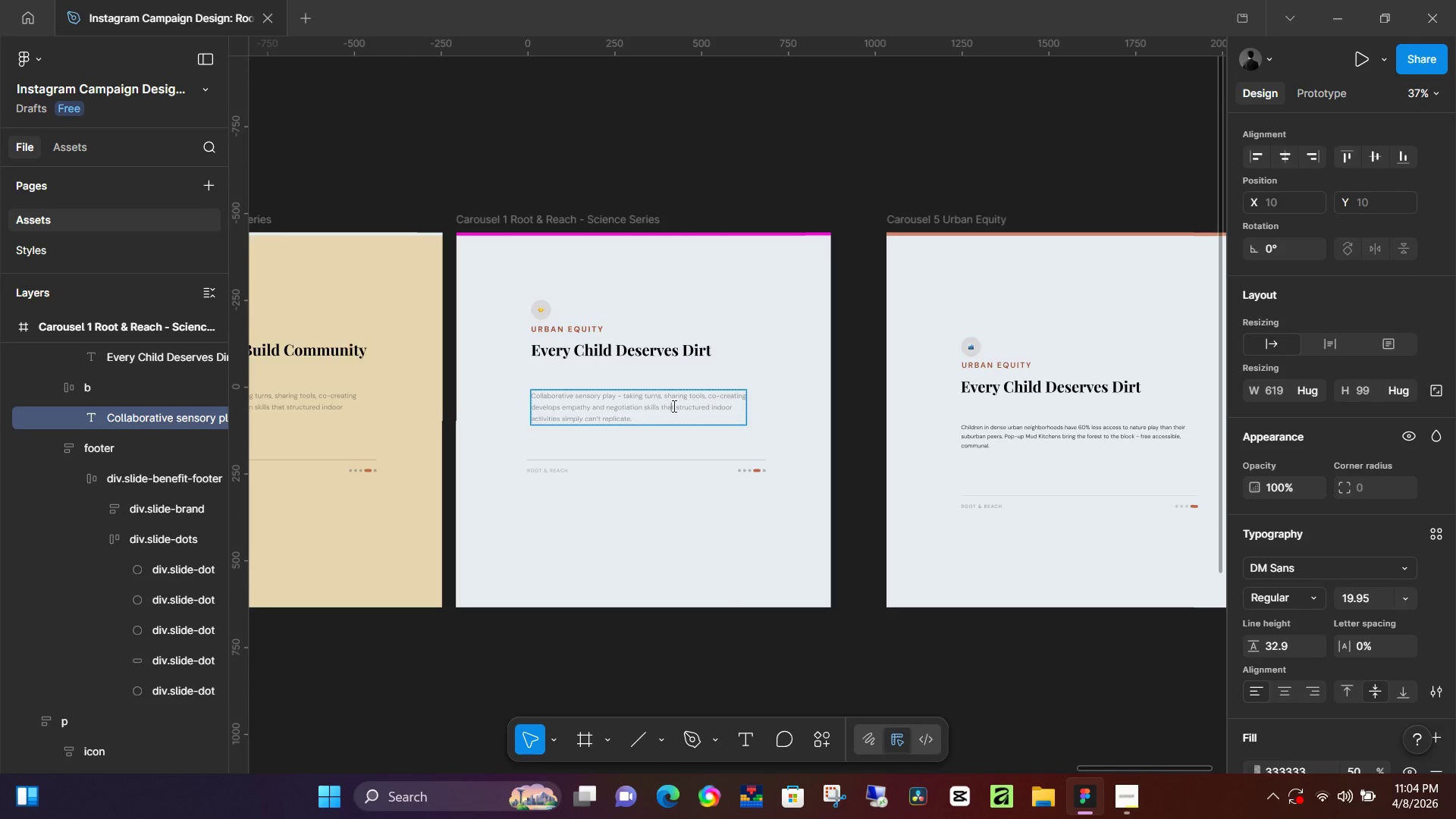 
key(Control+ControlLeft)
 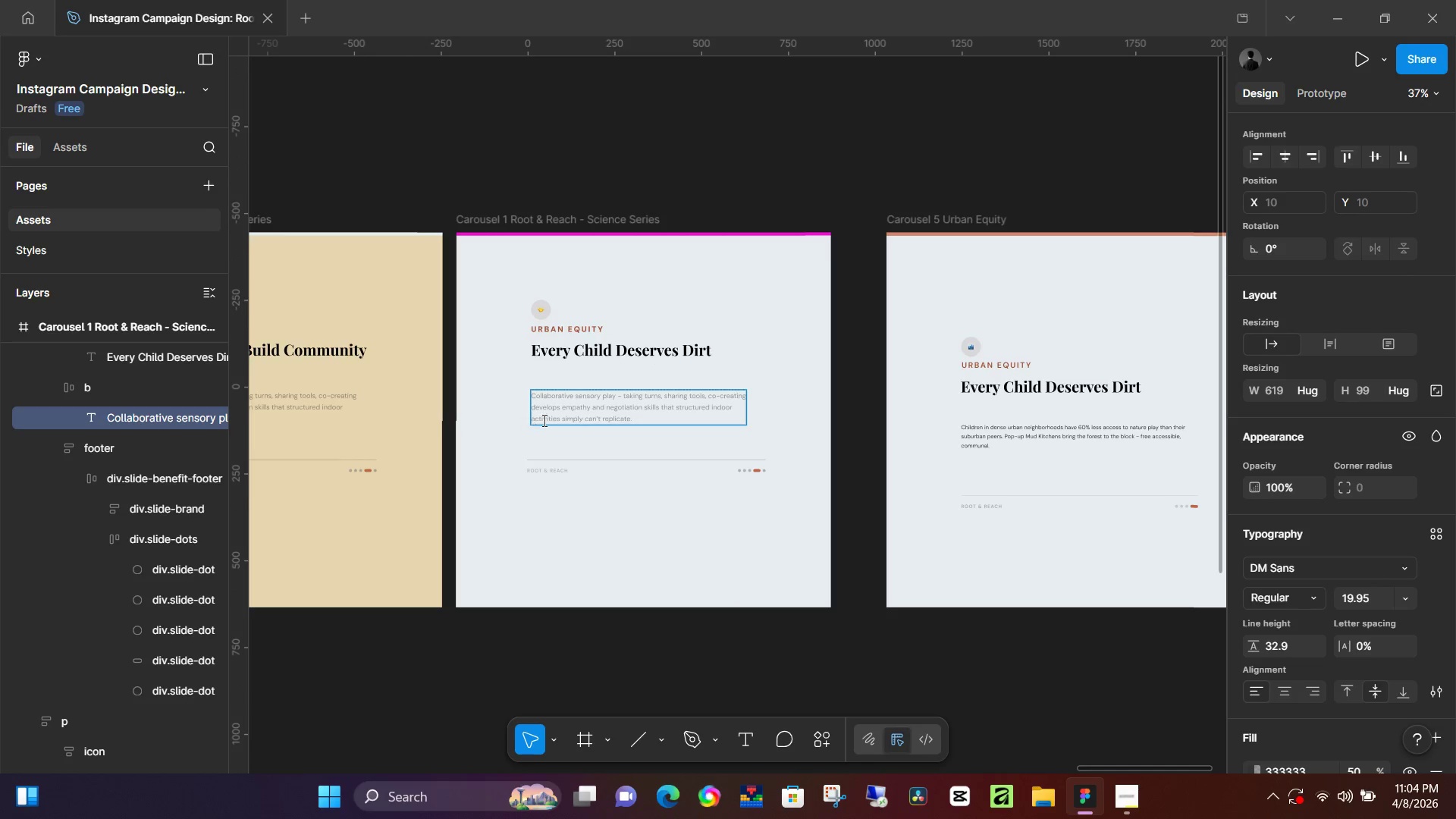 
key(Control+A)
 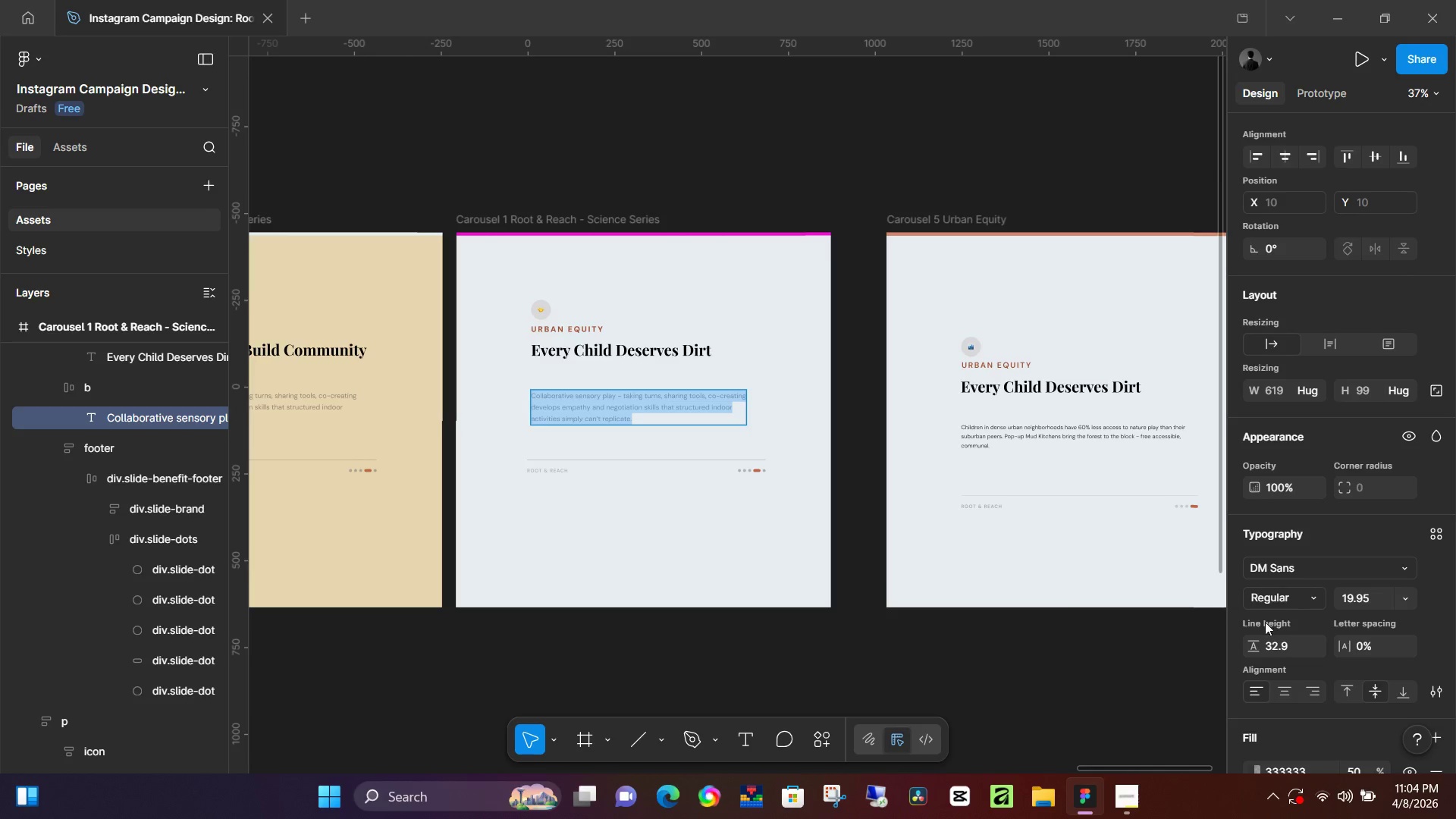 
scroll: coordinate [1287, 641], scroll_direction: down, amount: 1.0
 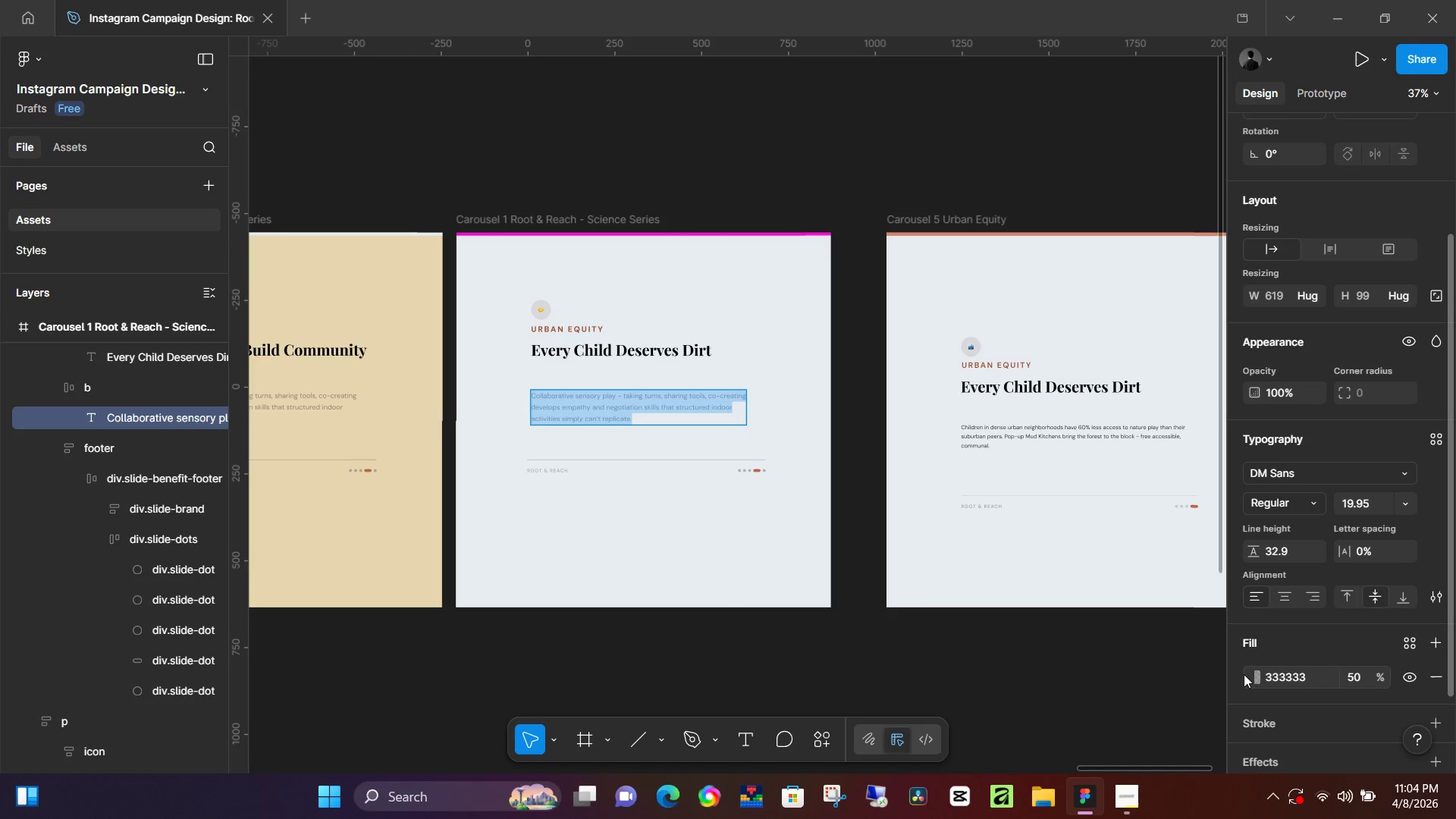 
left_click([1254, 675])
 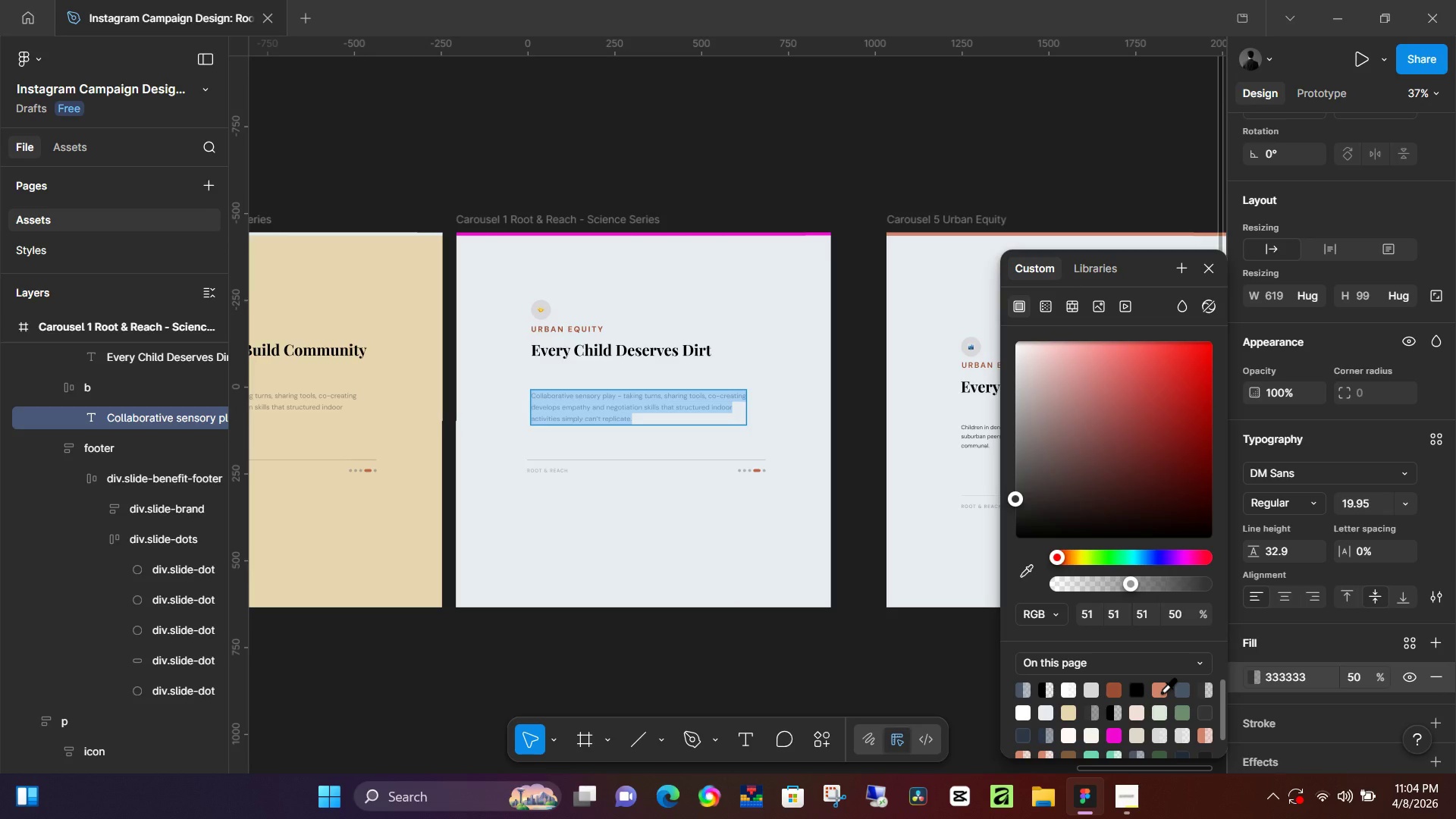 
left_click([1162, 692])
 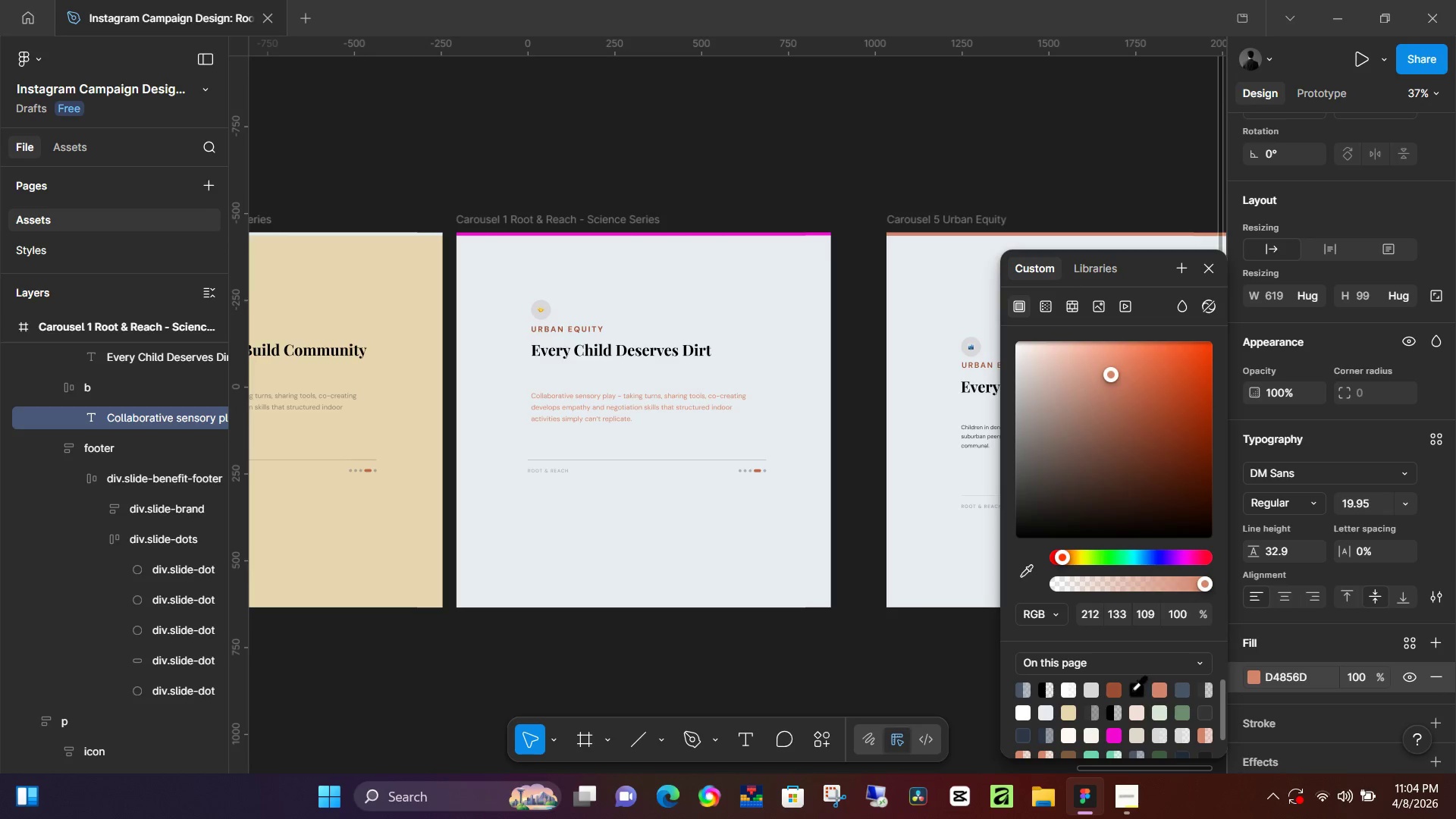 
left_click([1119, 689])
 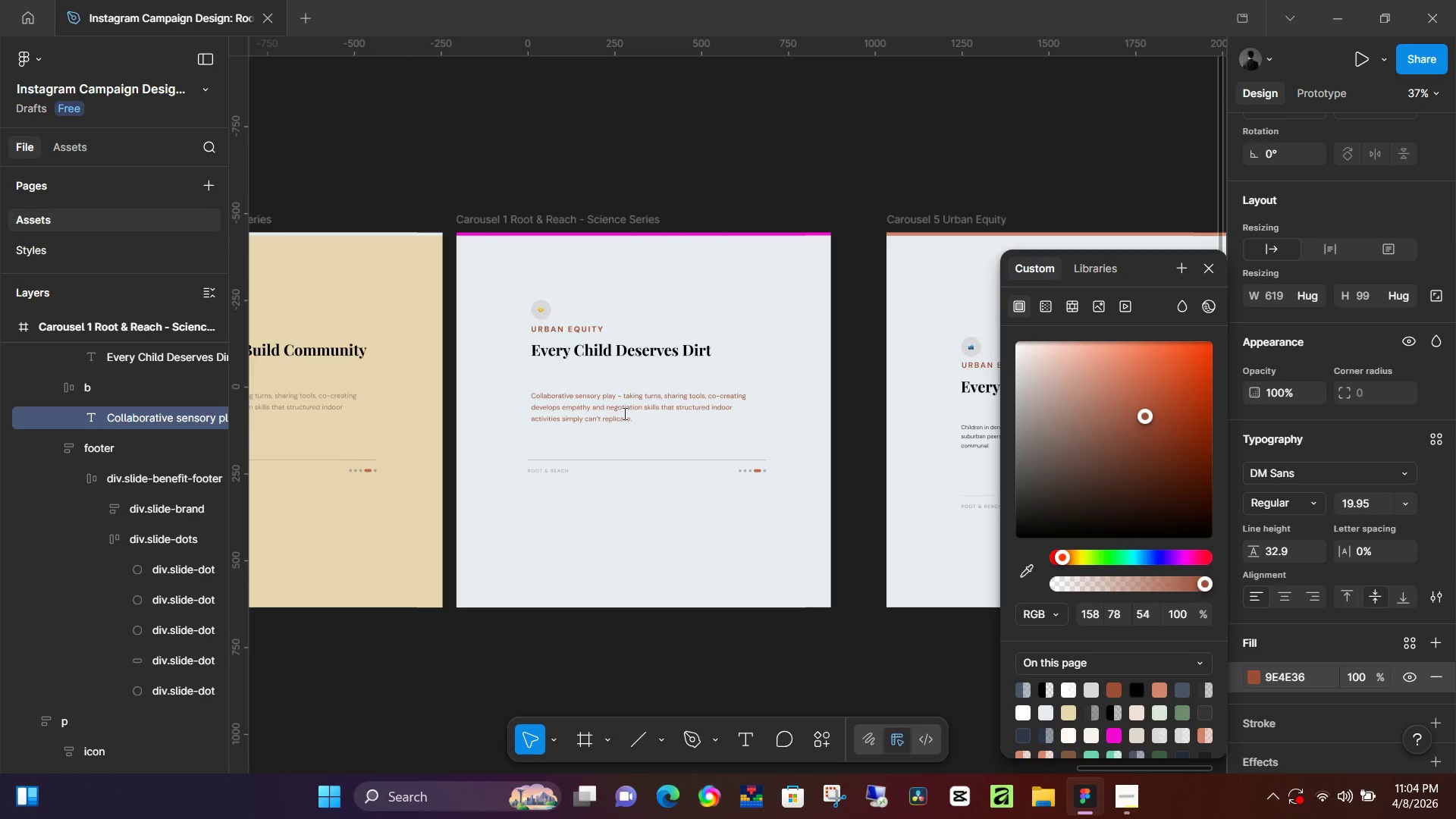 
double_click([620, 411])
 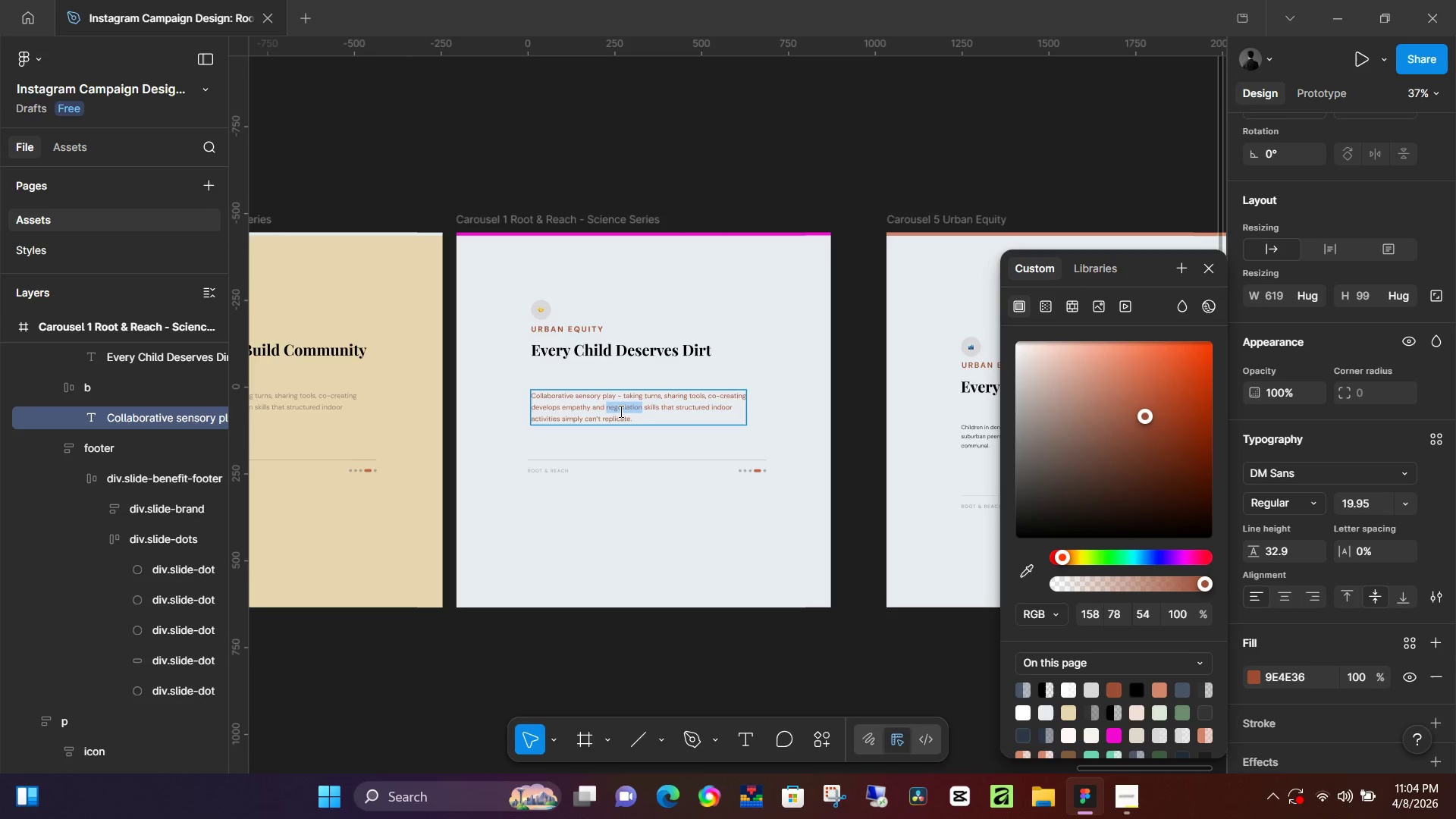 
key(Control+ControlLeft)
 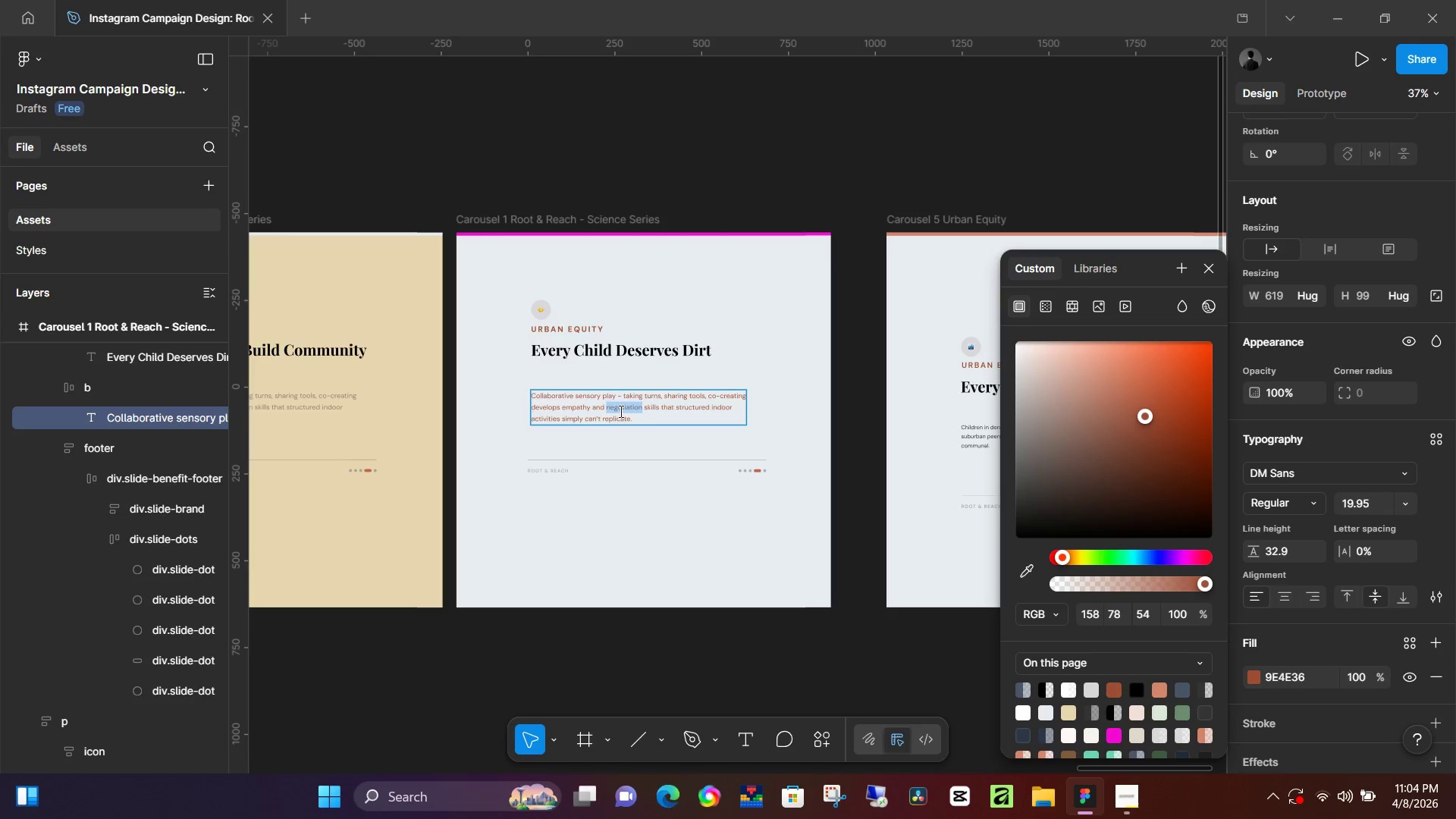 
key(Control+A)
 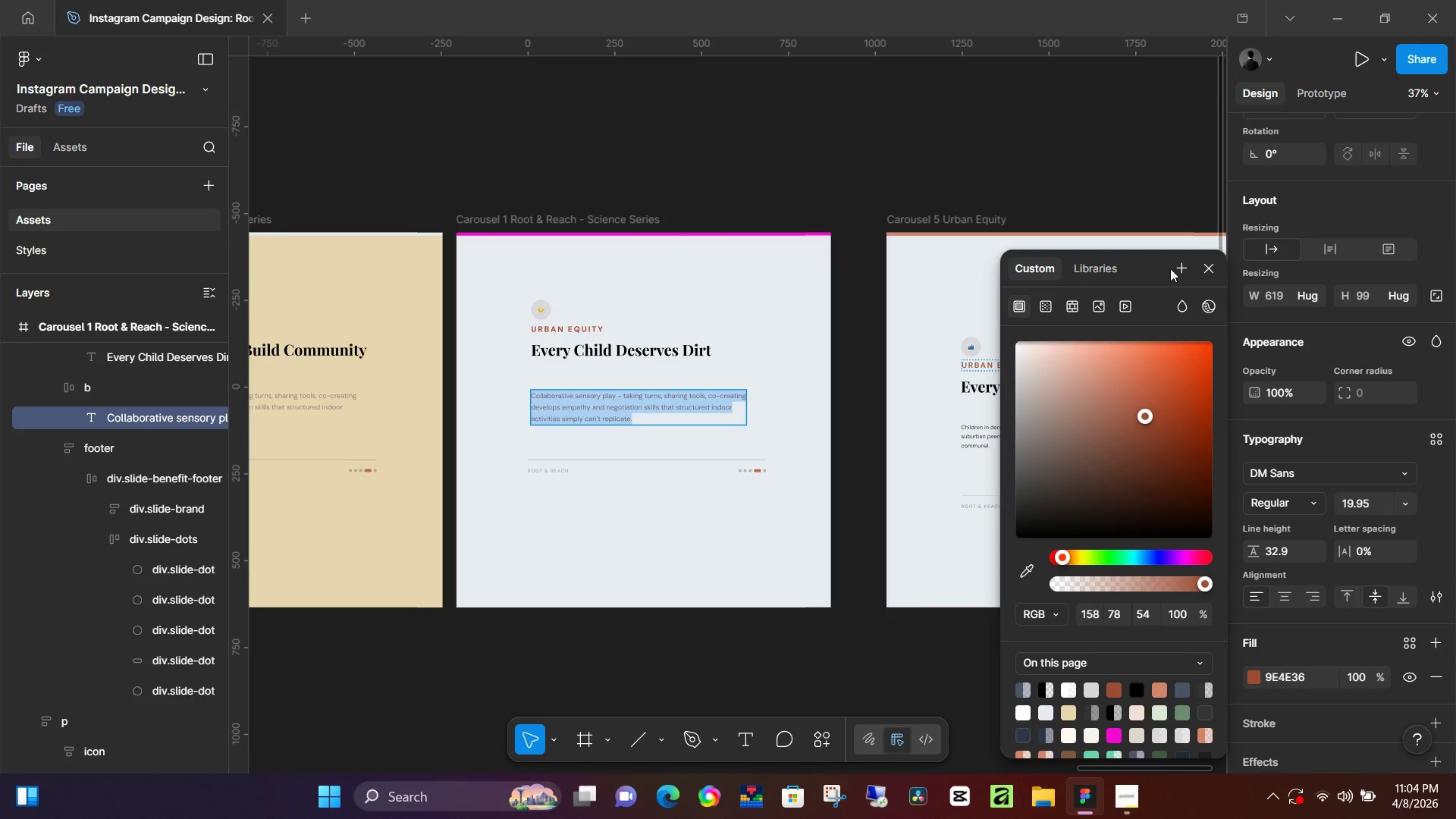 
left_click([1211, 268])
 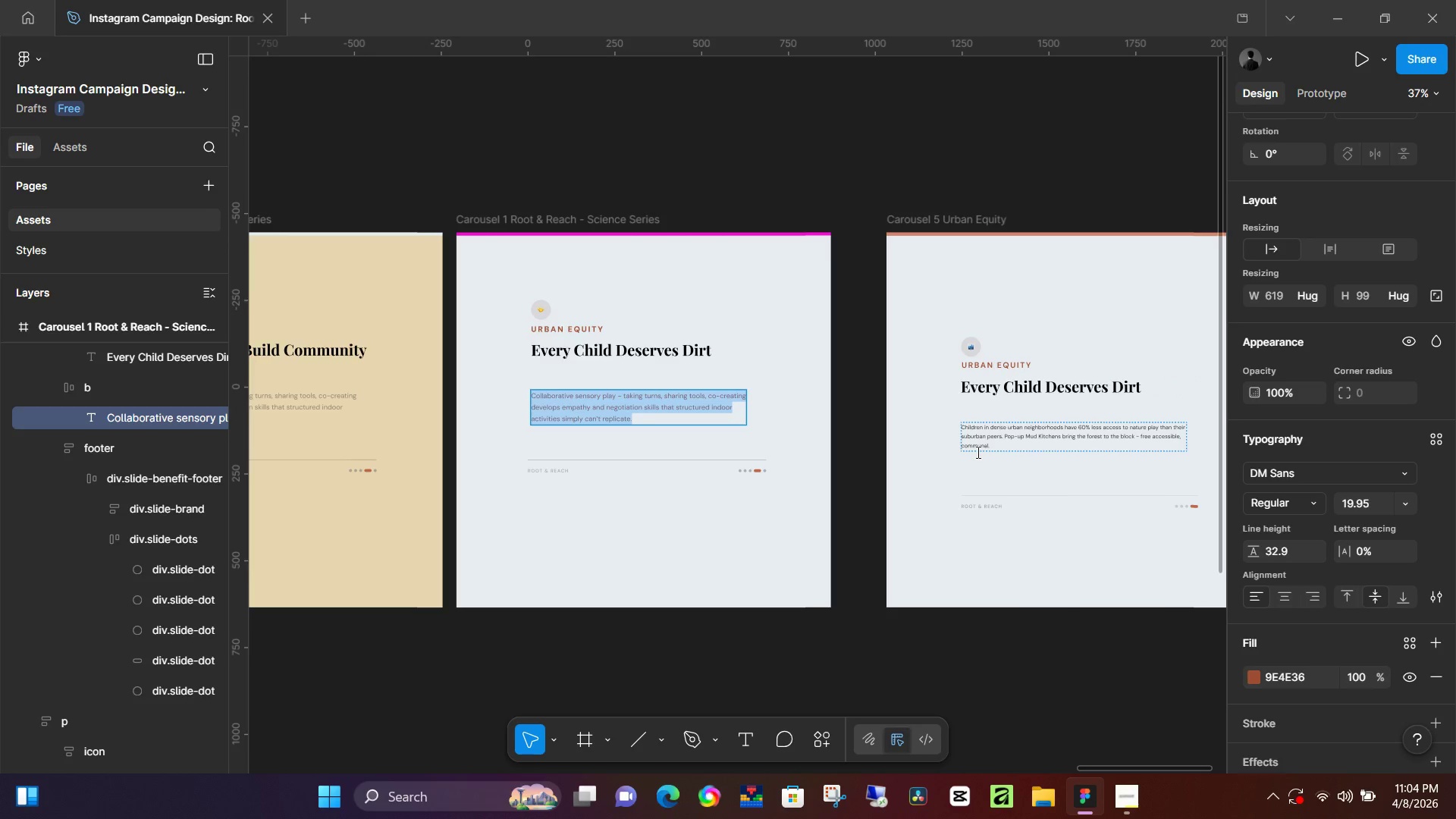 
hold_key(key=ControlLeft, duration=0.42)
scroll: coordinate [1021, 454], scroll_direction: up, amount: 3.0
 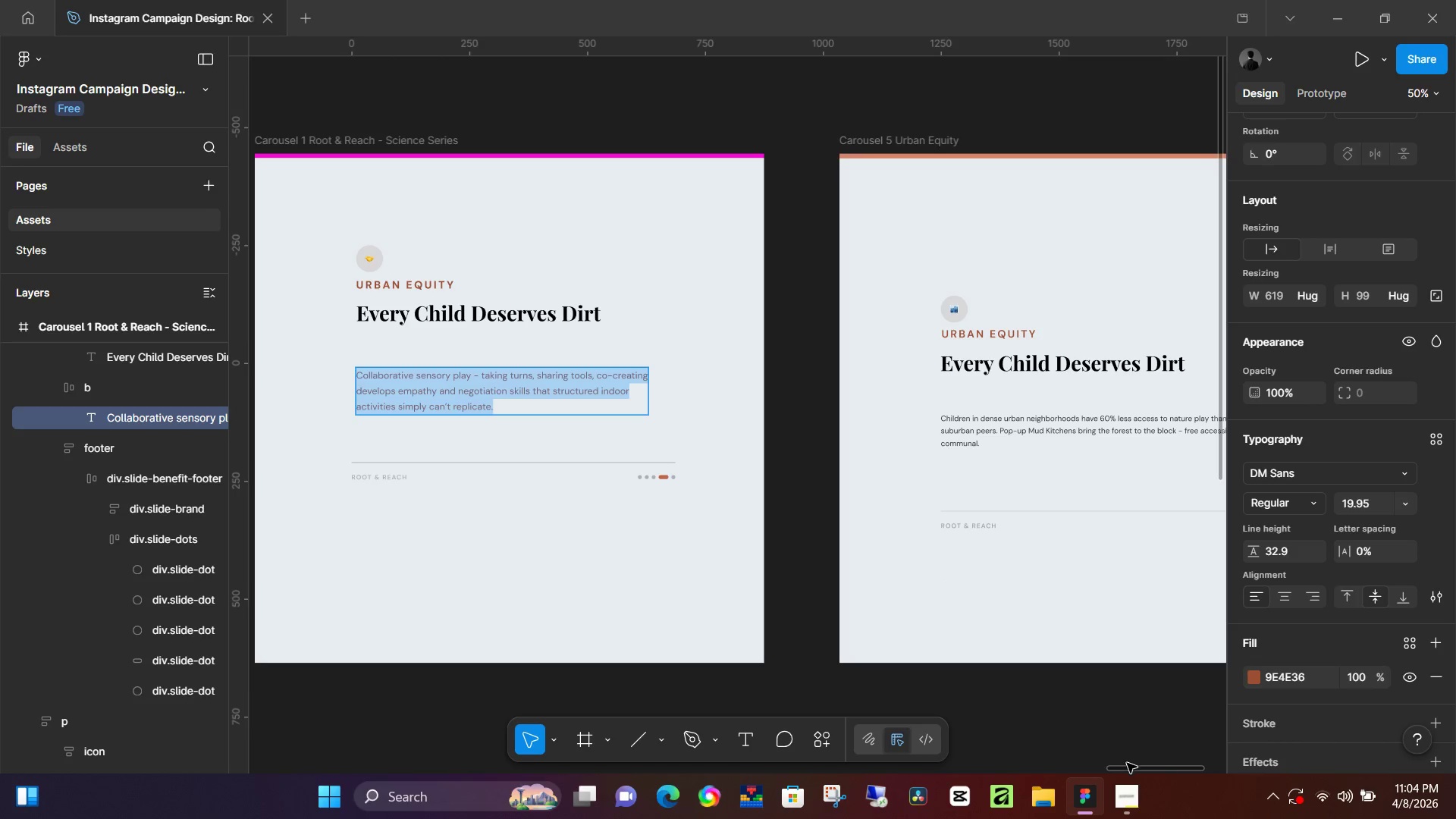 
left_click_drag(start_coordinate=[1128, 767], to_coordinate=[1139, 769])
 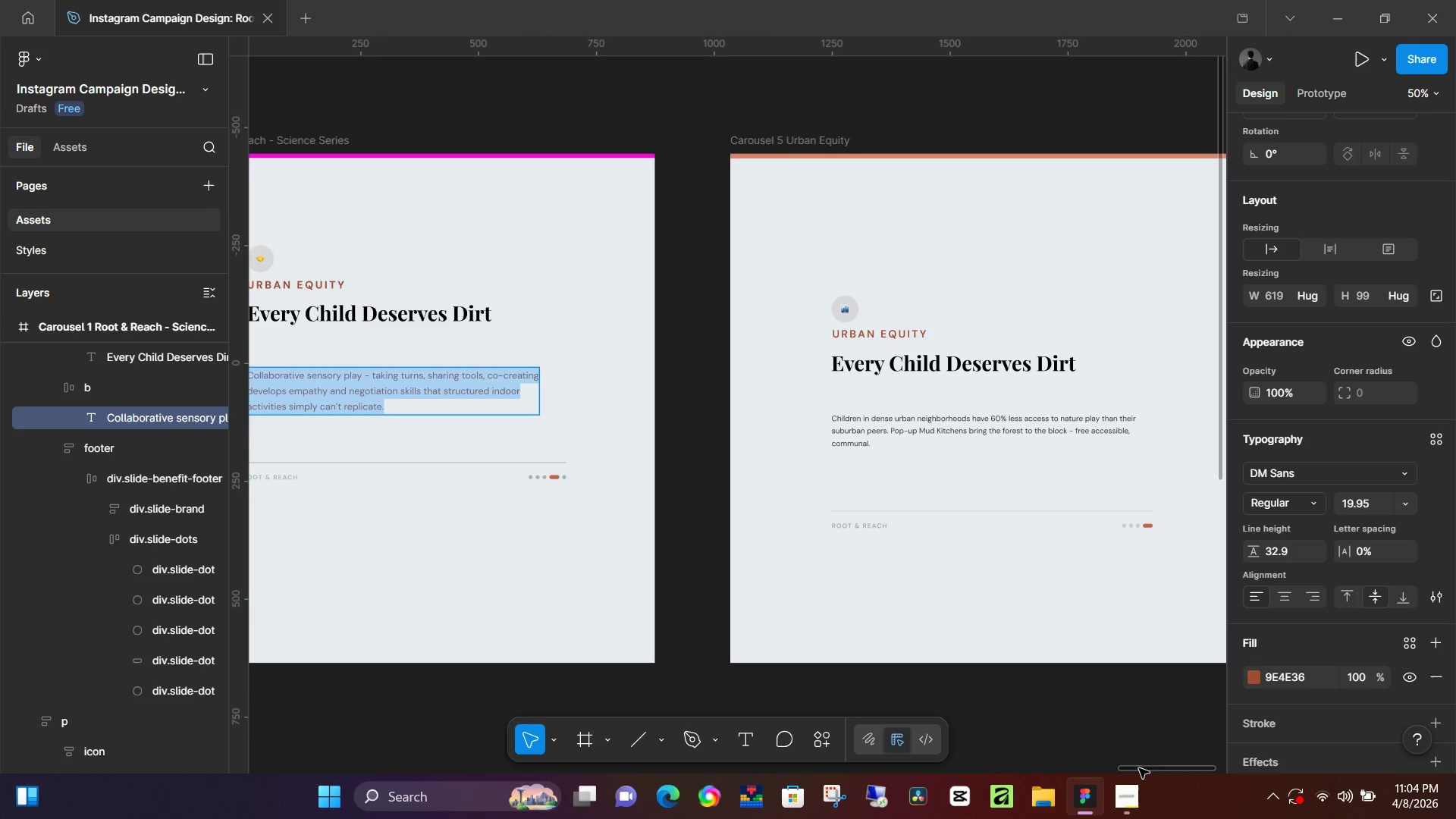 
left_click_drag(start_coordinate=[1139, 770], to_coordinate=[1131, 770])
 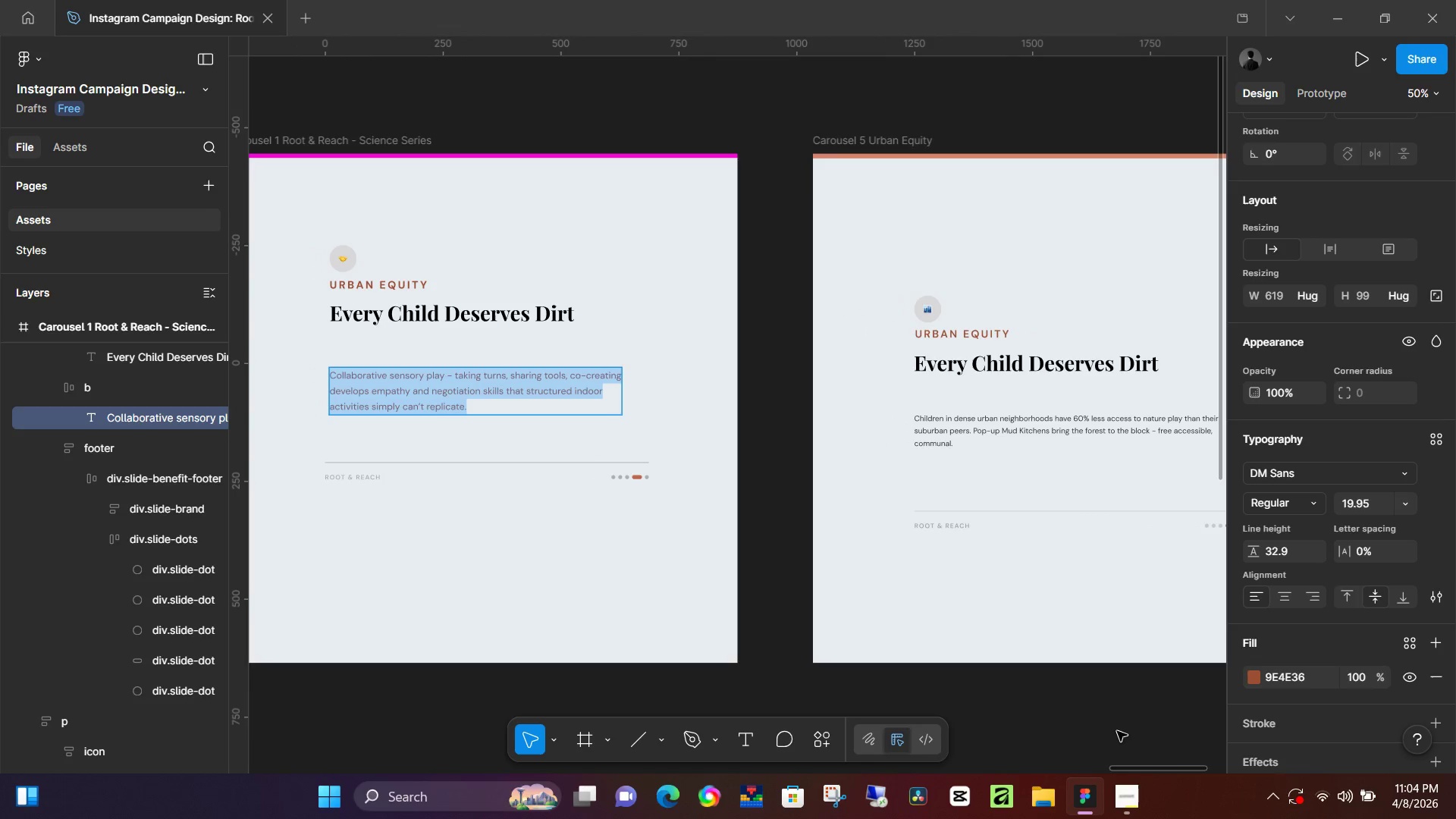 
type(Children in dene urban neighborhoods have 60% less access to nature)
 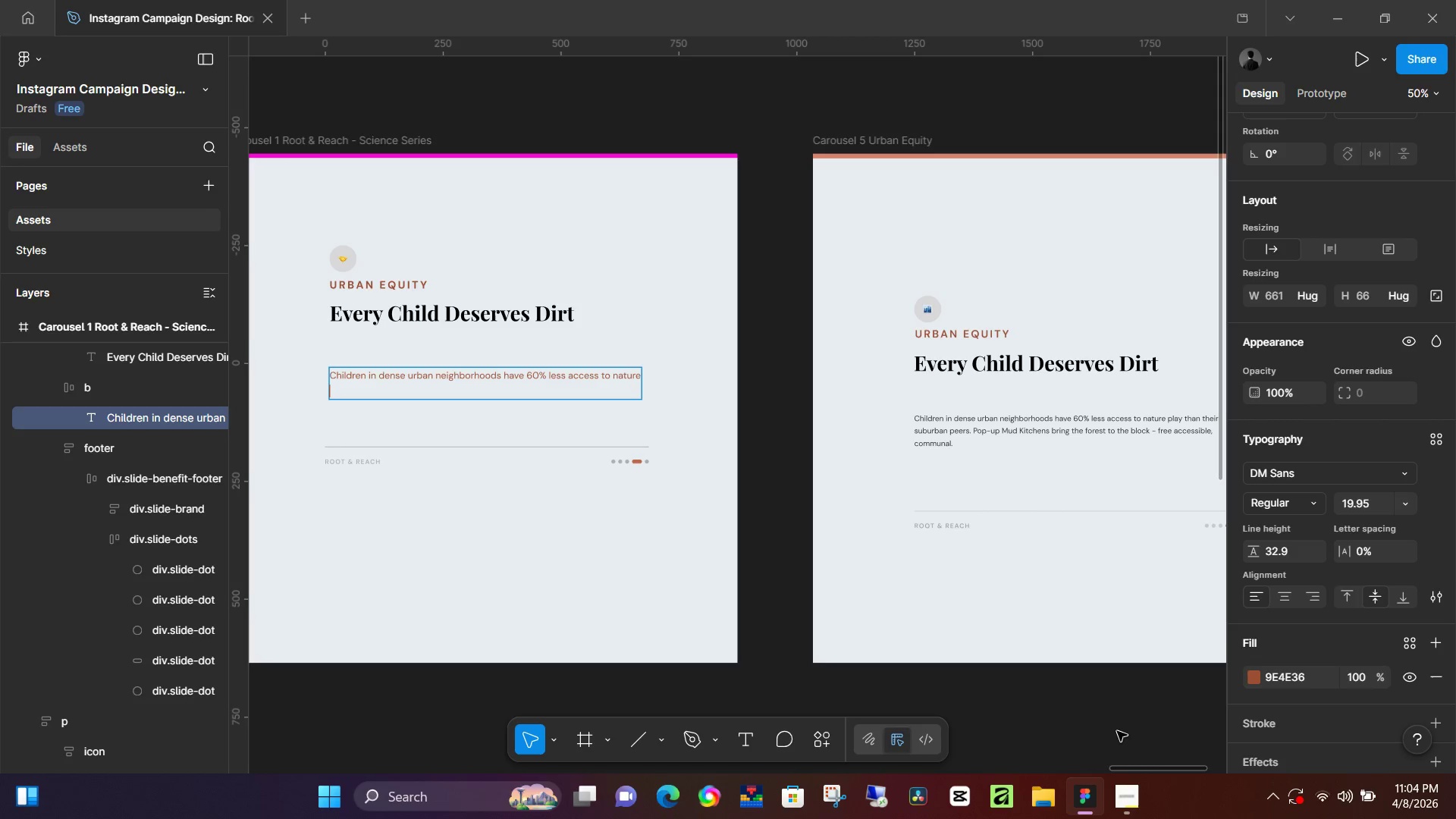 
 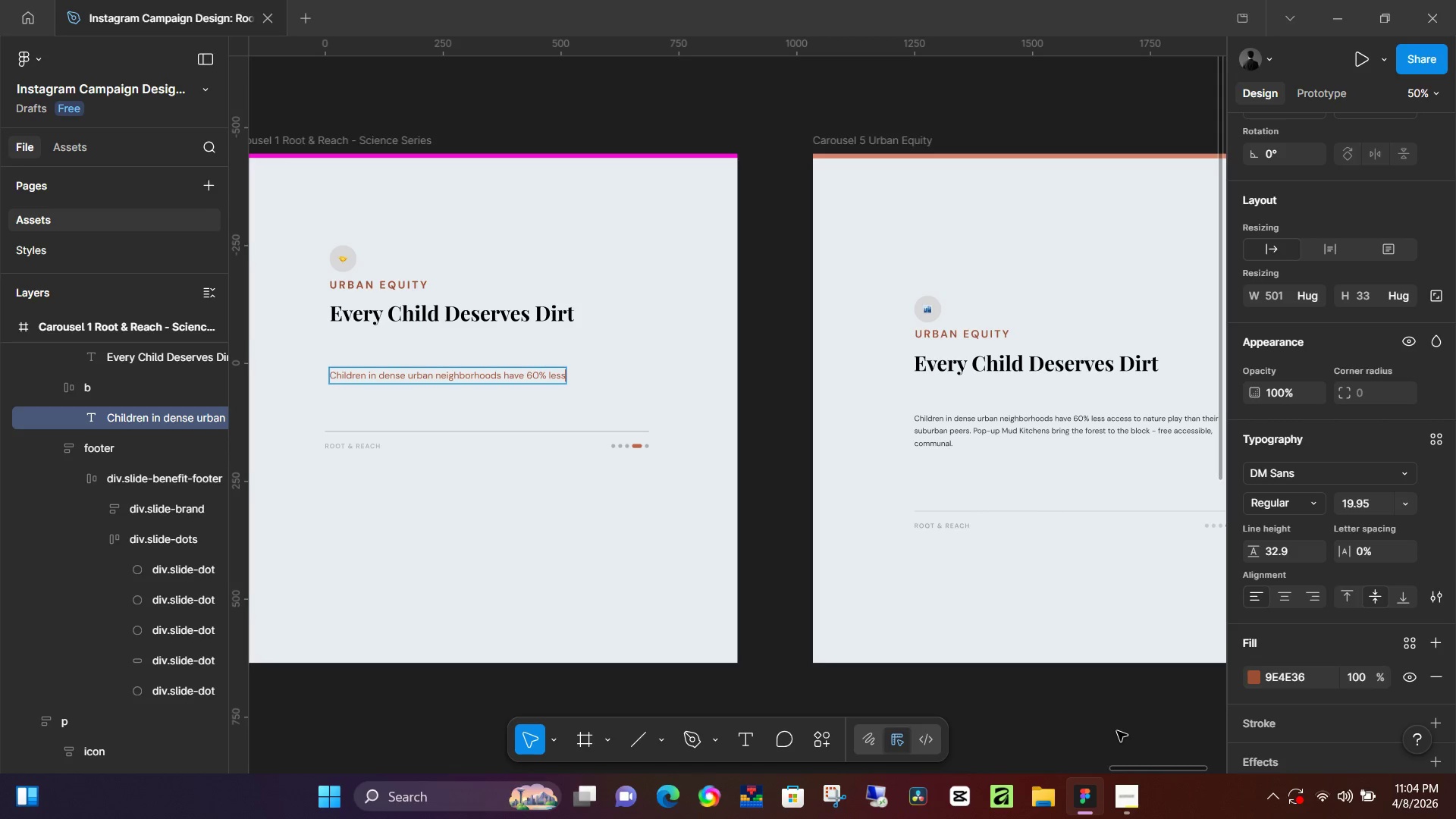 
key(Enter)
 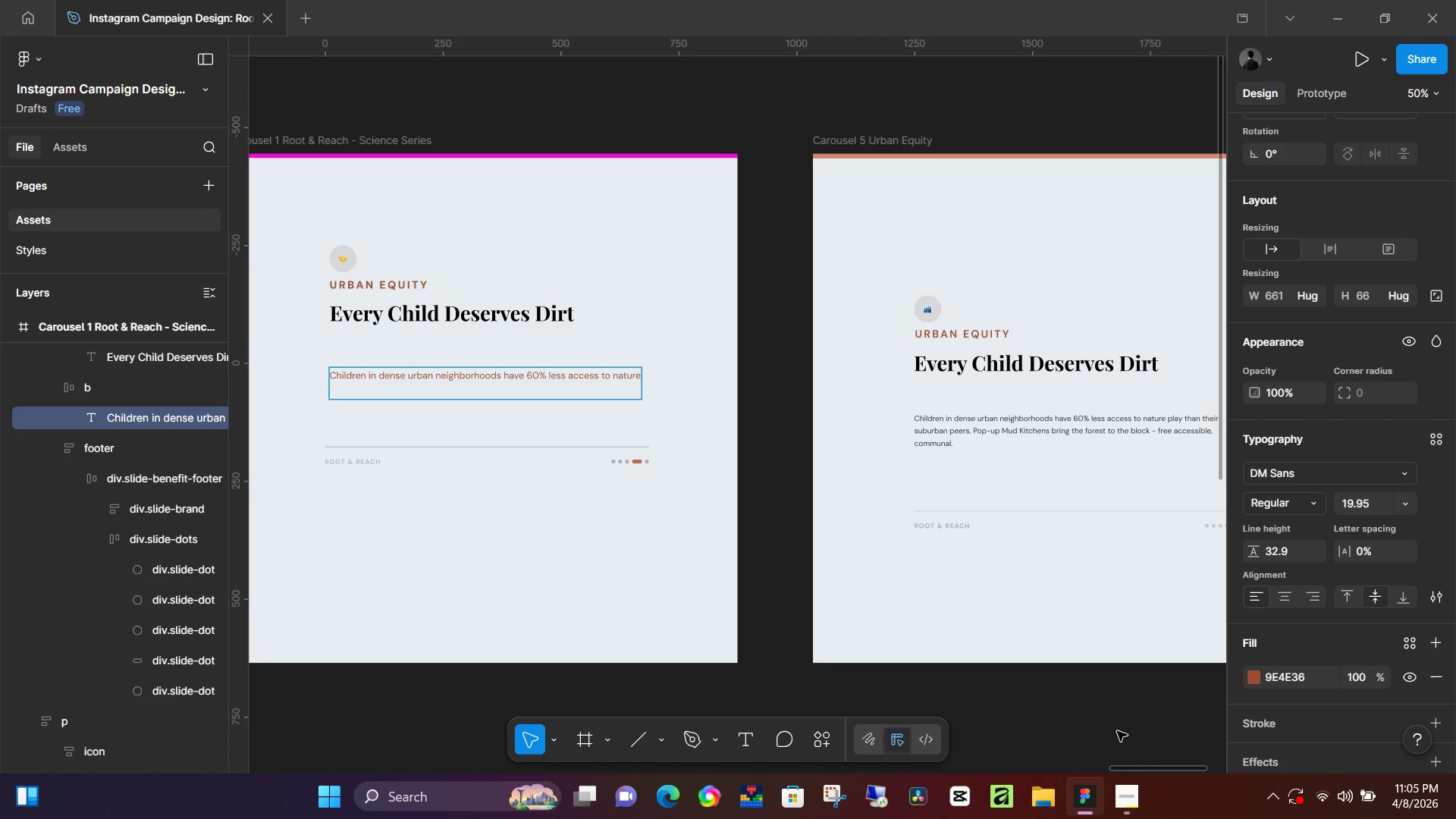 
type(play than their suburban peers. Pop-up Mud Kitchens bring the forest to the block)
key(Backspace)
key(Backspace)
key(Backspace)
key(Backspace)
key(Backspace)
key(Backspace)
 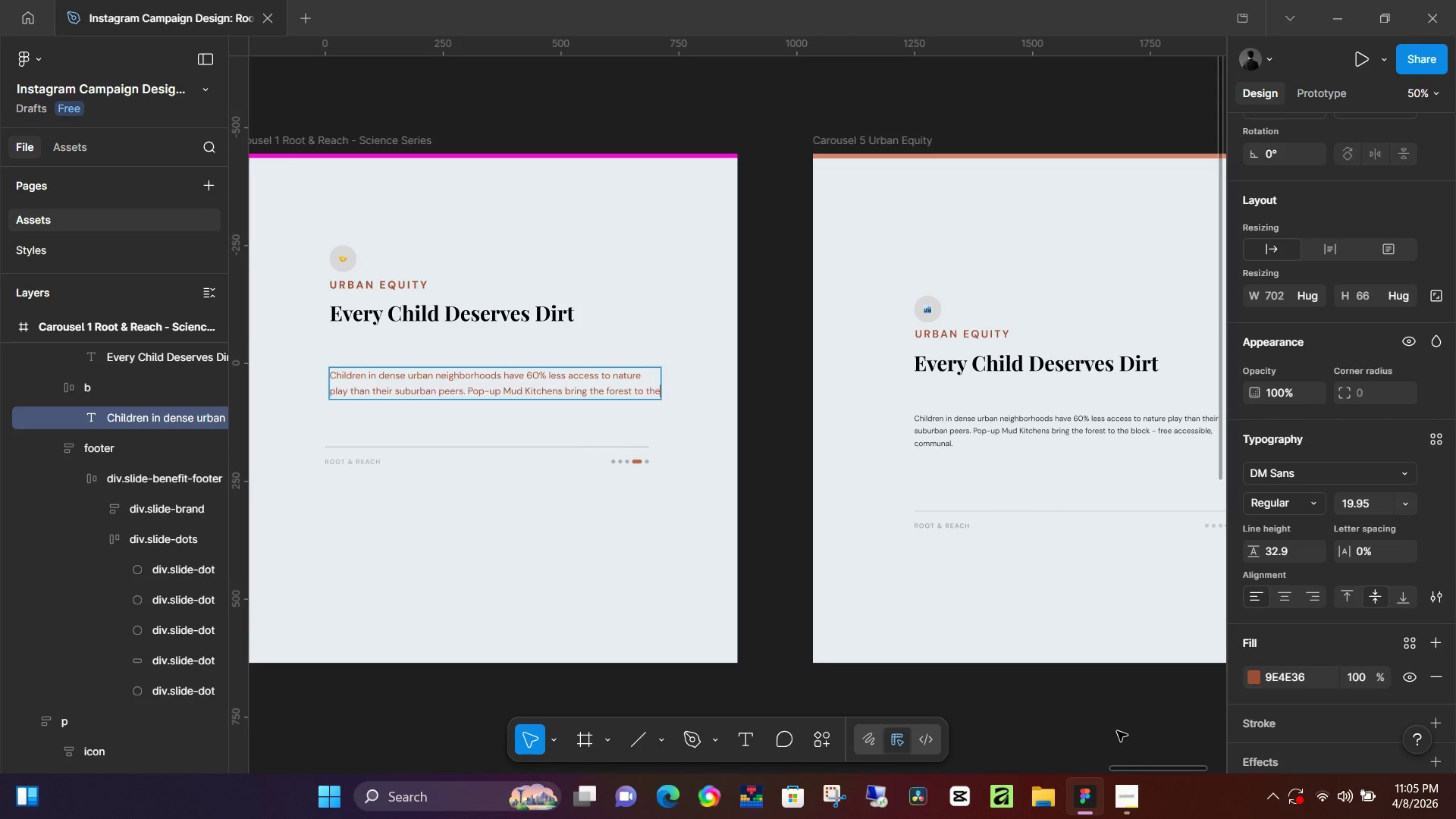 
key(Enter)
 